 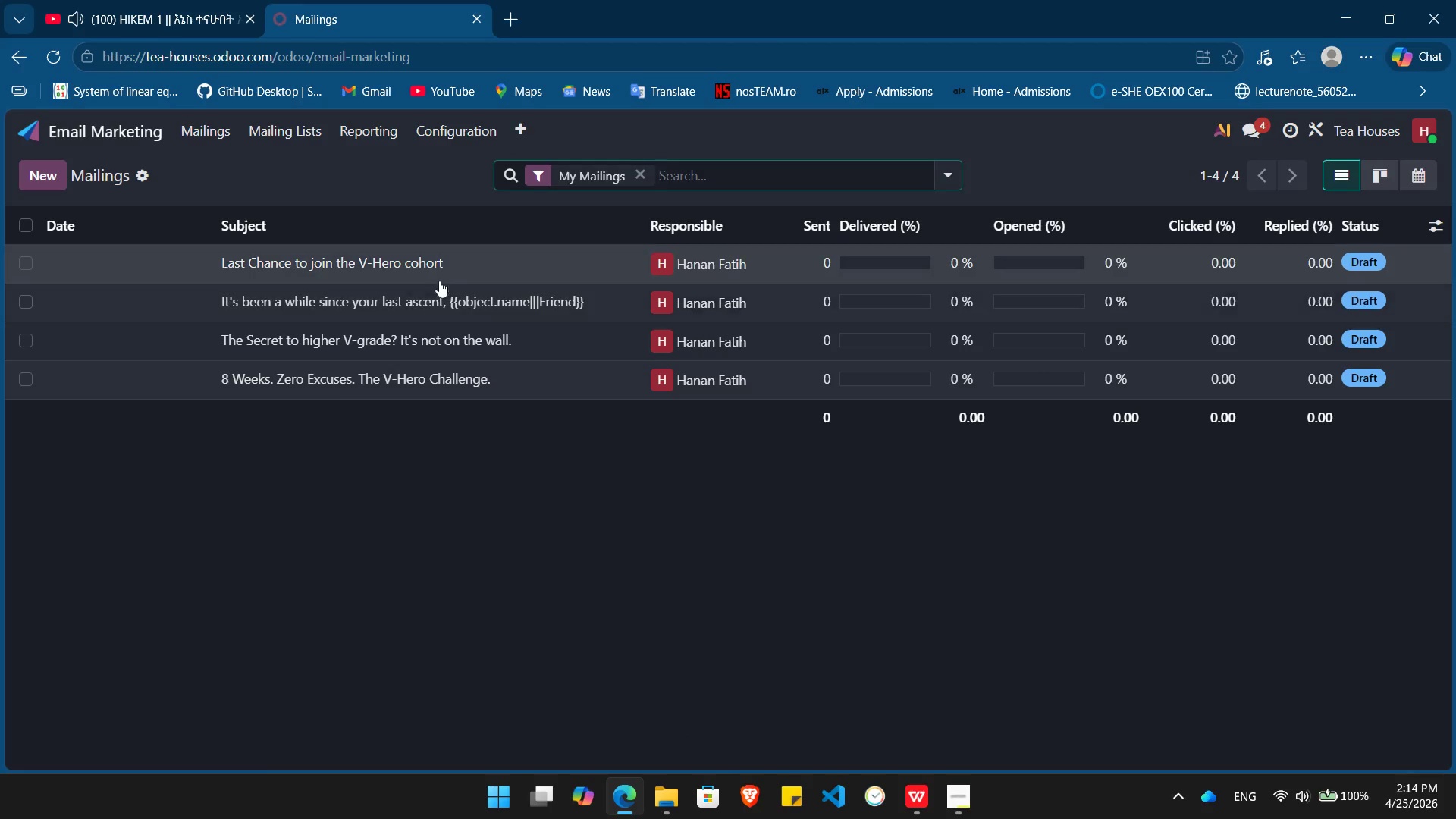 
left_click([419, 268])
 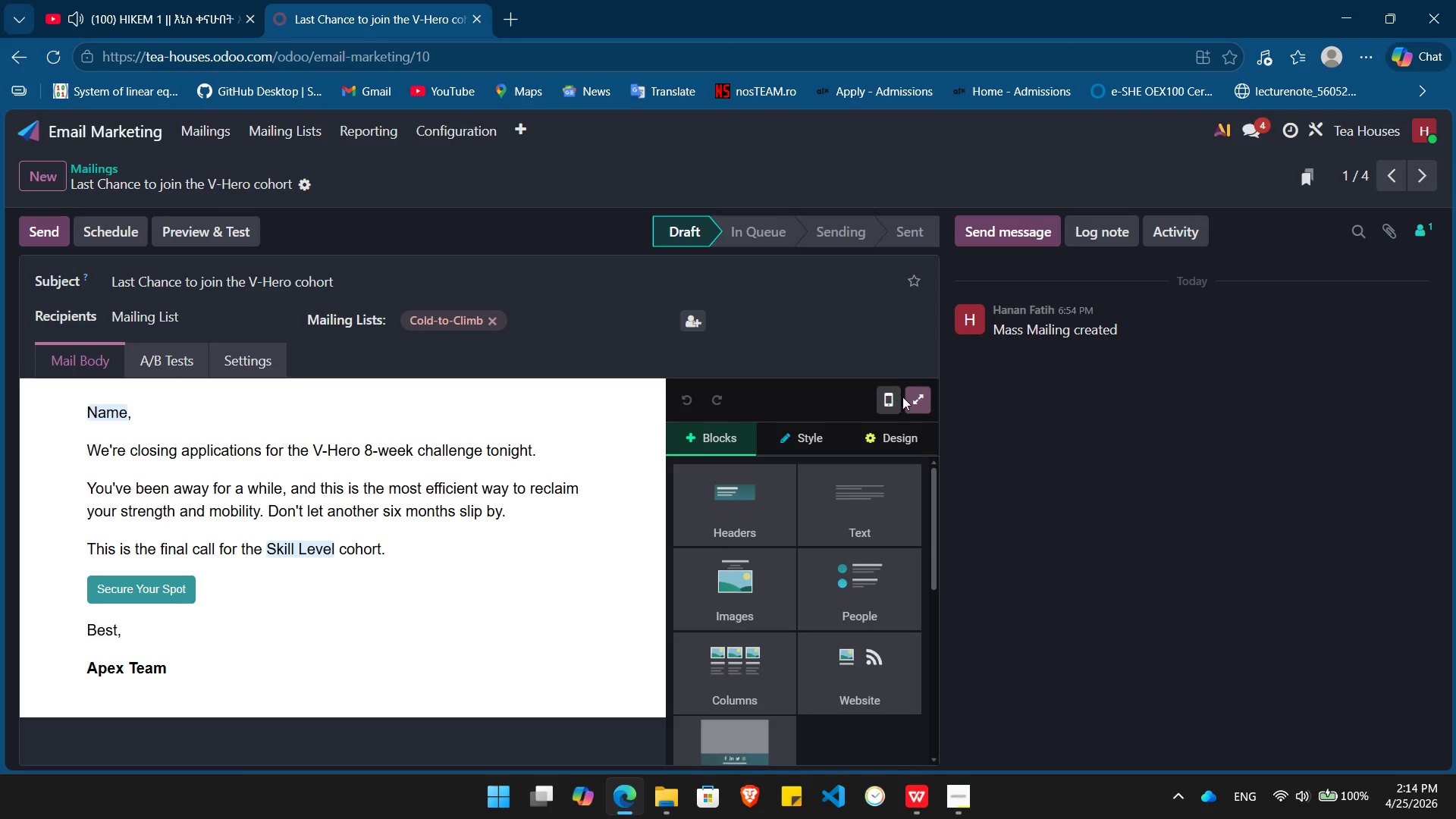 
left_click([911, 405])
 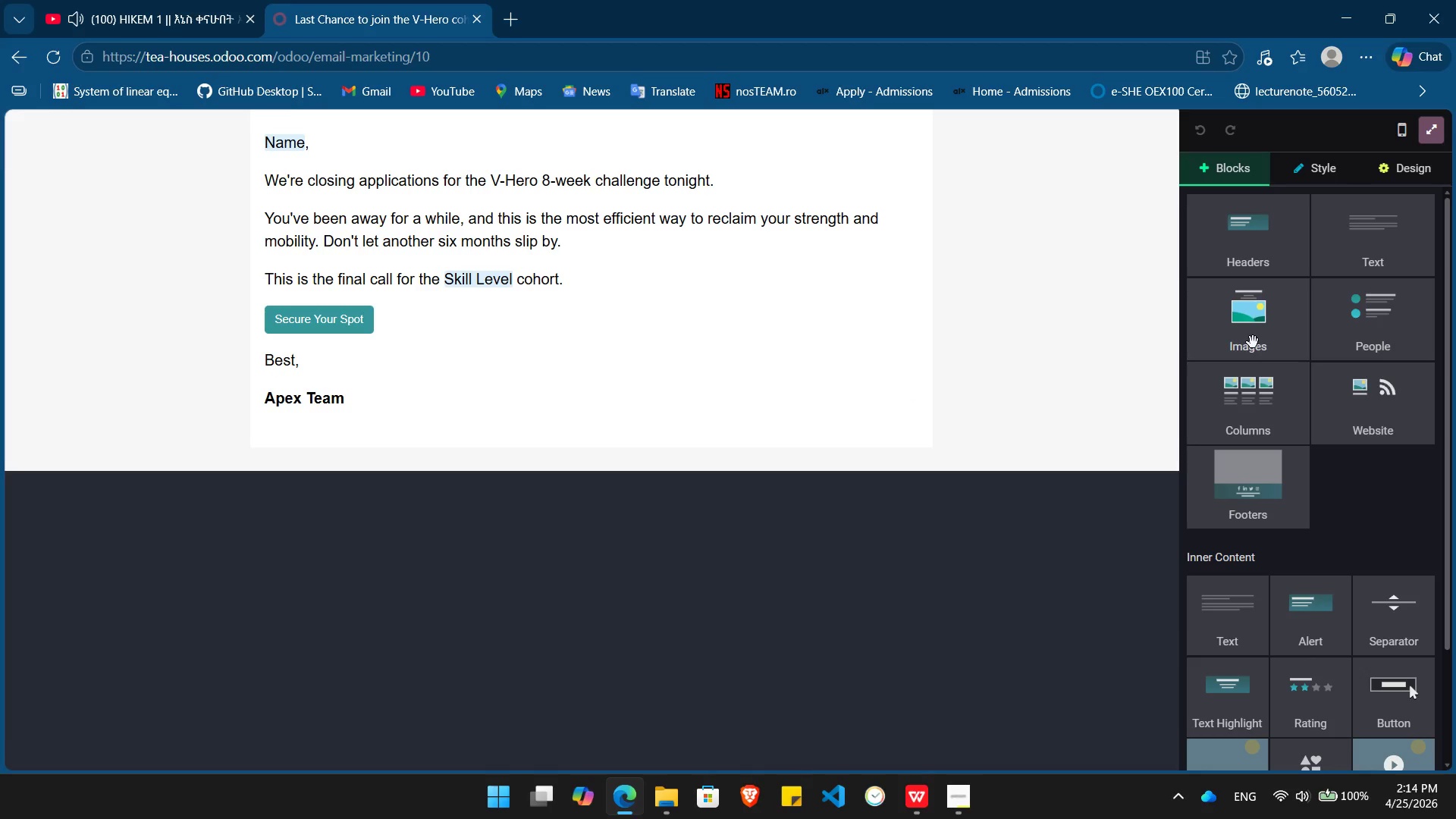 
left_click_drag(start_coordinate=[1253, 342], to_coordinate=[545, 108])
 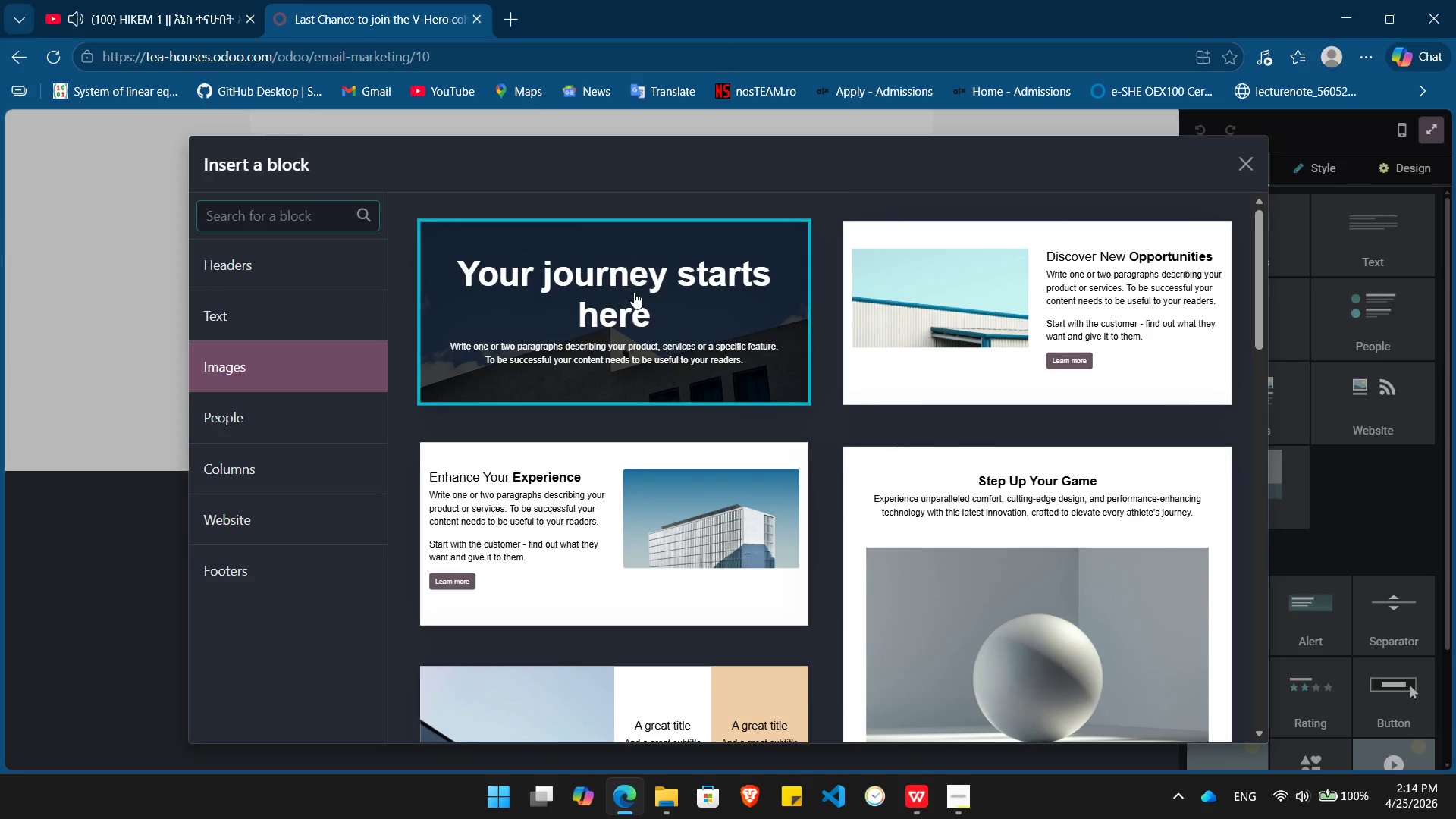 
left_click([634, 292])
 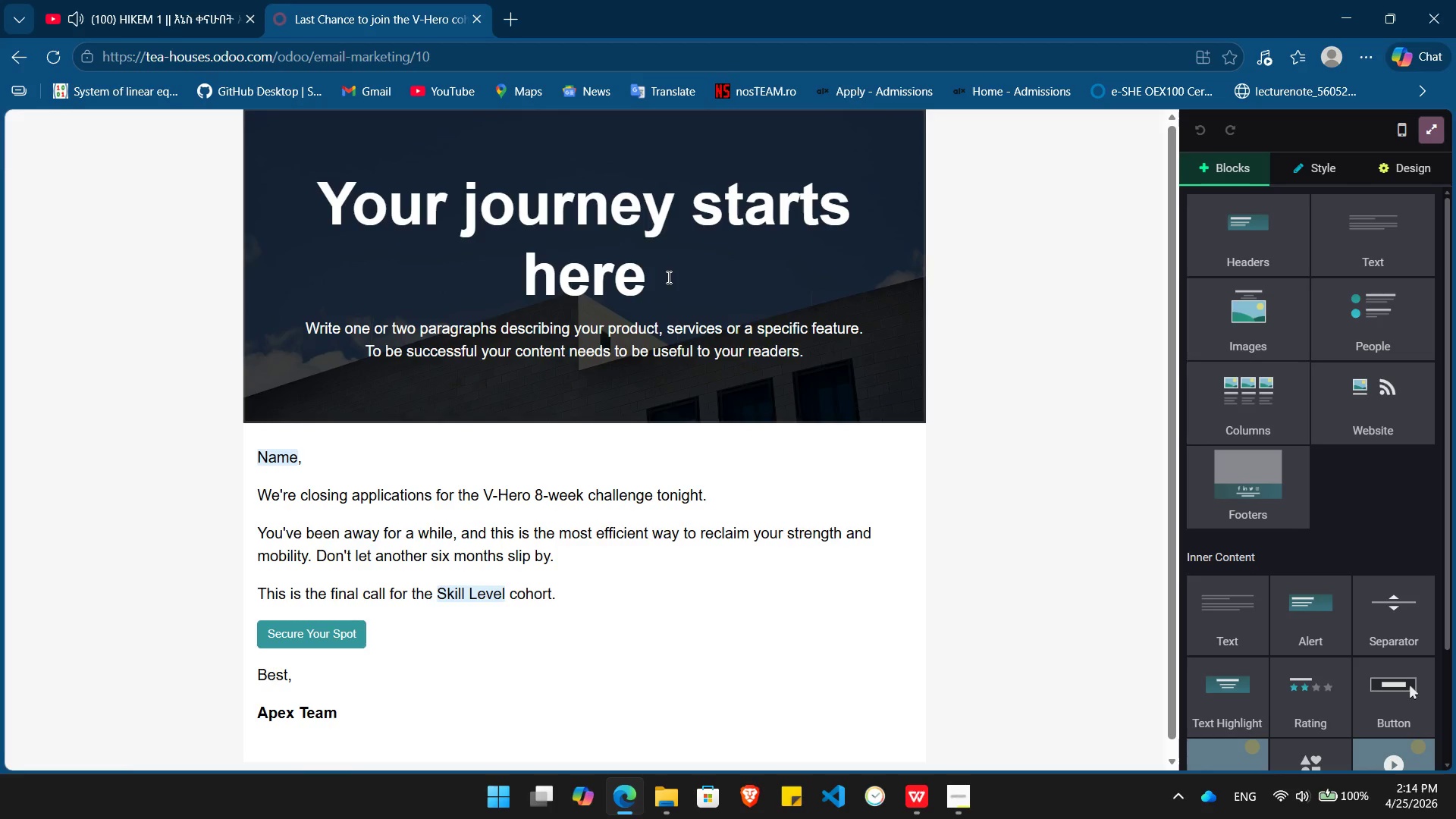 
left_click_drag(start_coordinate=[667, 277], to_coordinate=[323, 201])
 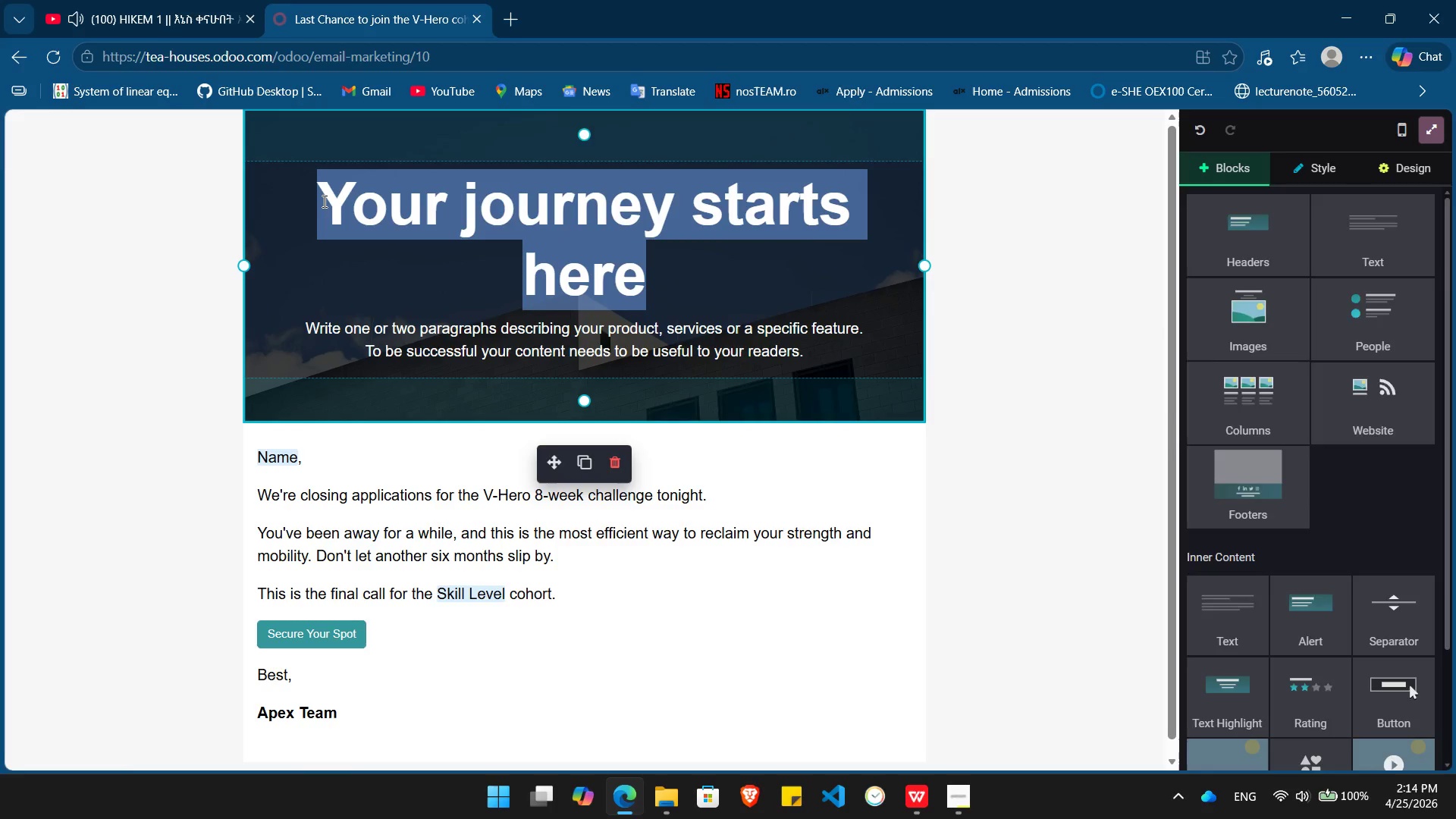 
type(Don't Me)
key(Backspace)
type(iss Out!)
 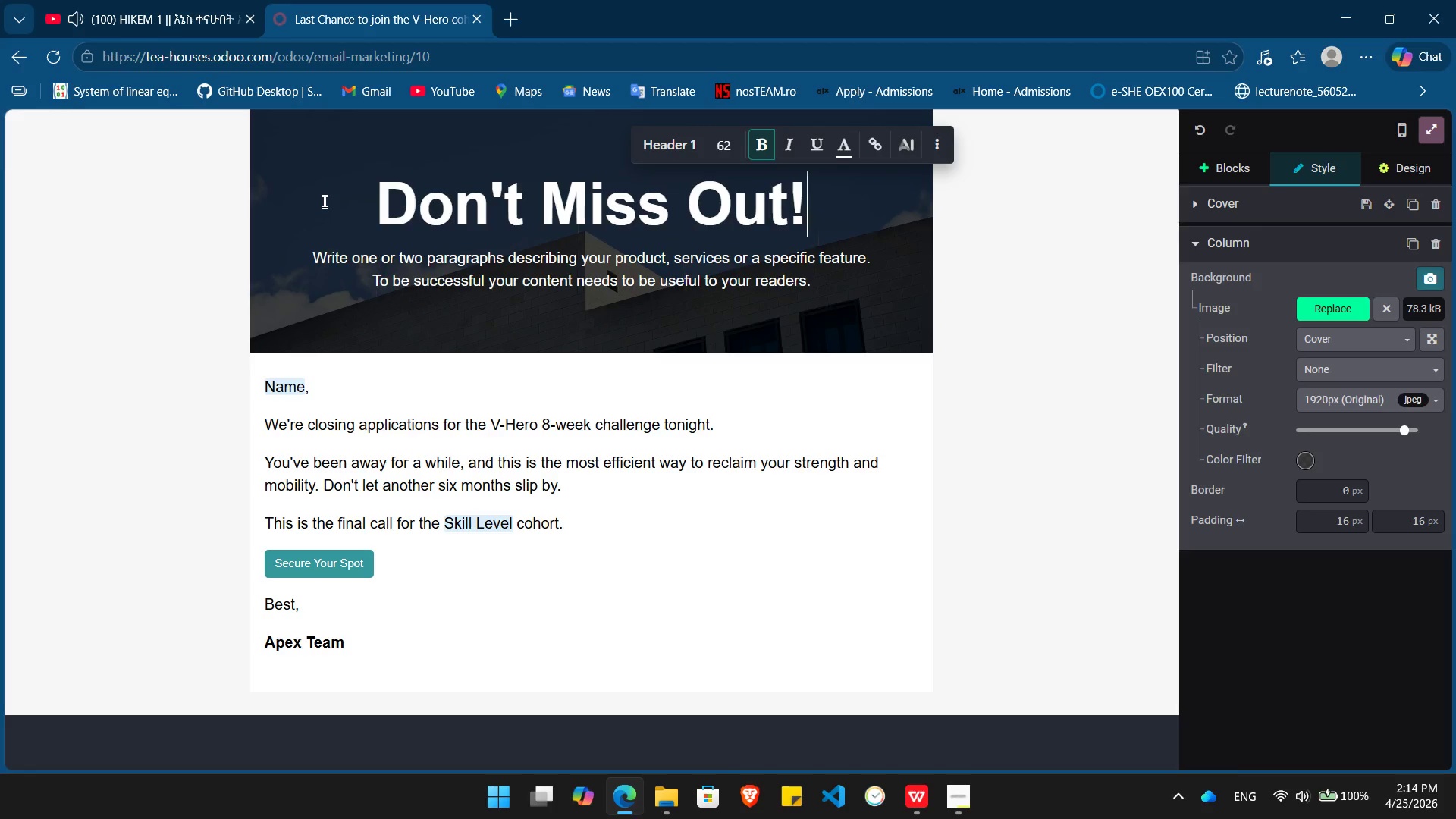 
key(Shift+ArrowDown)
 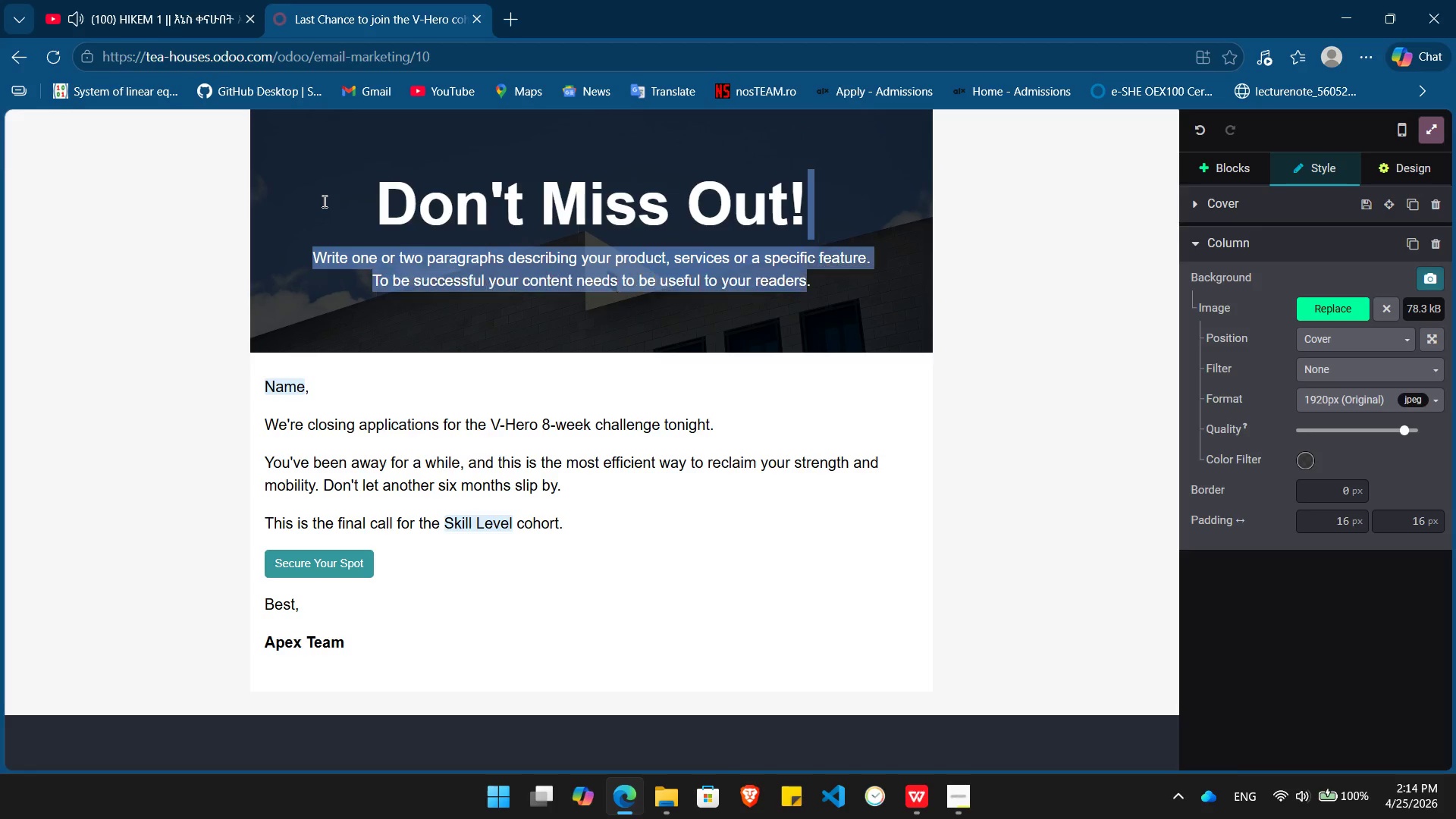 
key(Shift+ArrowDown)
 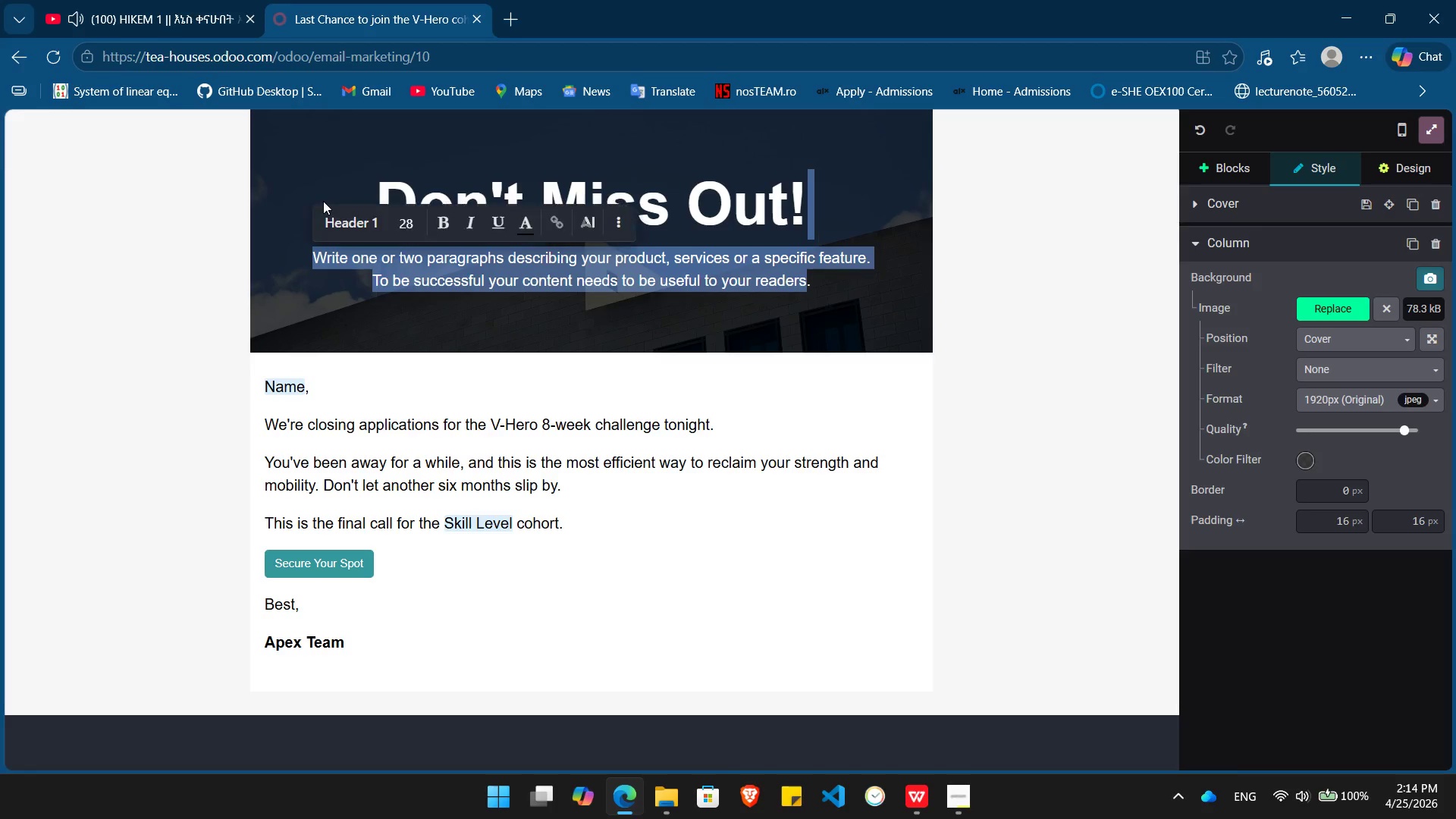 
key(Backspace)
 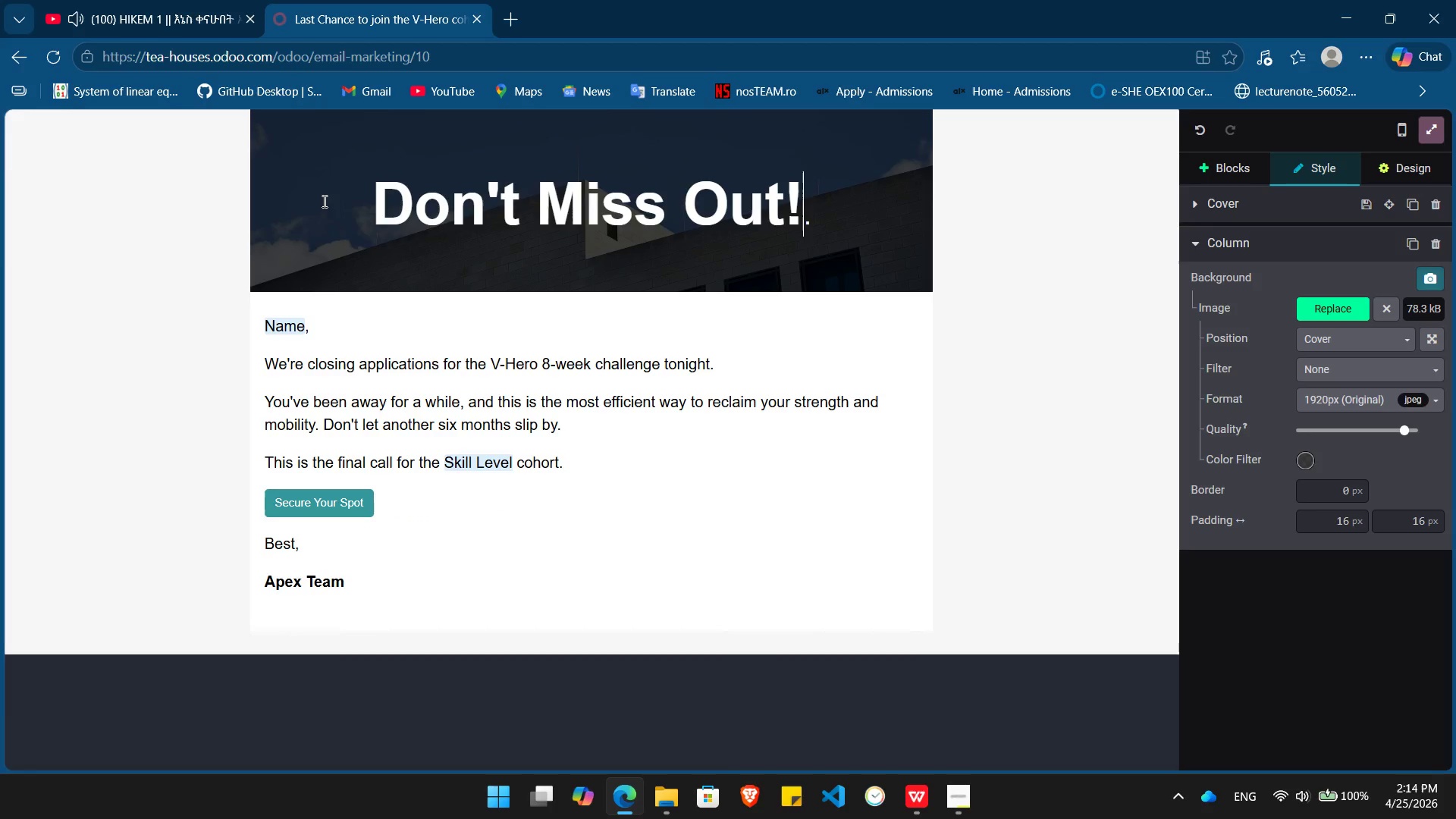 
key(Backspace)
 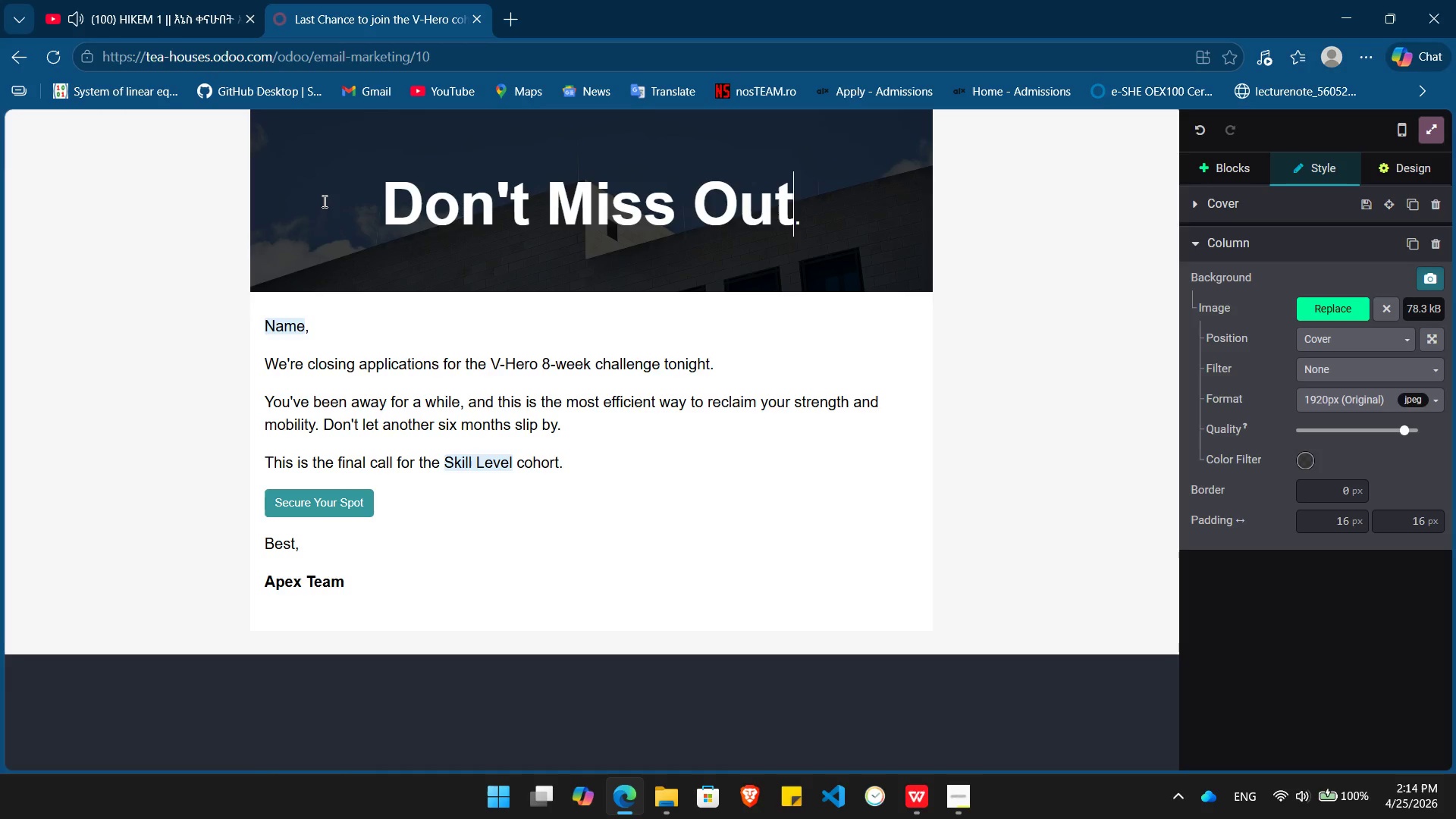 
key(Shift+1)
 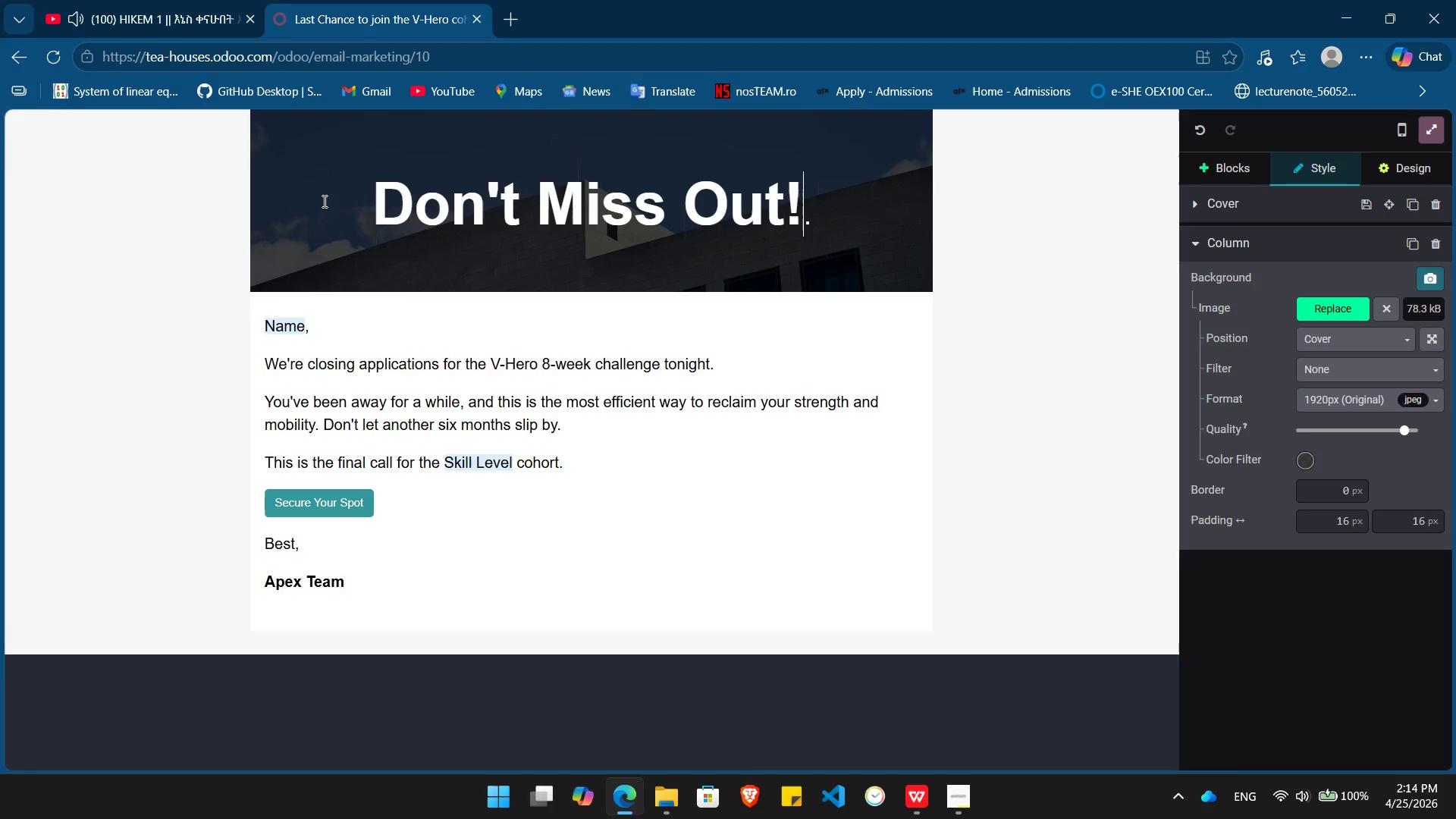 
key(Delete)
 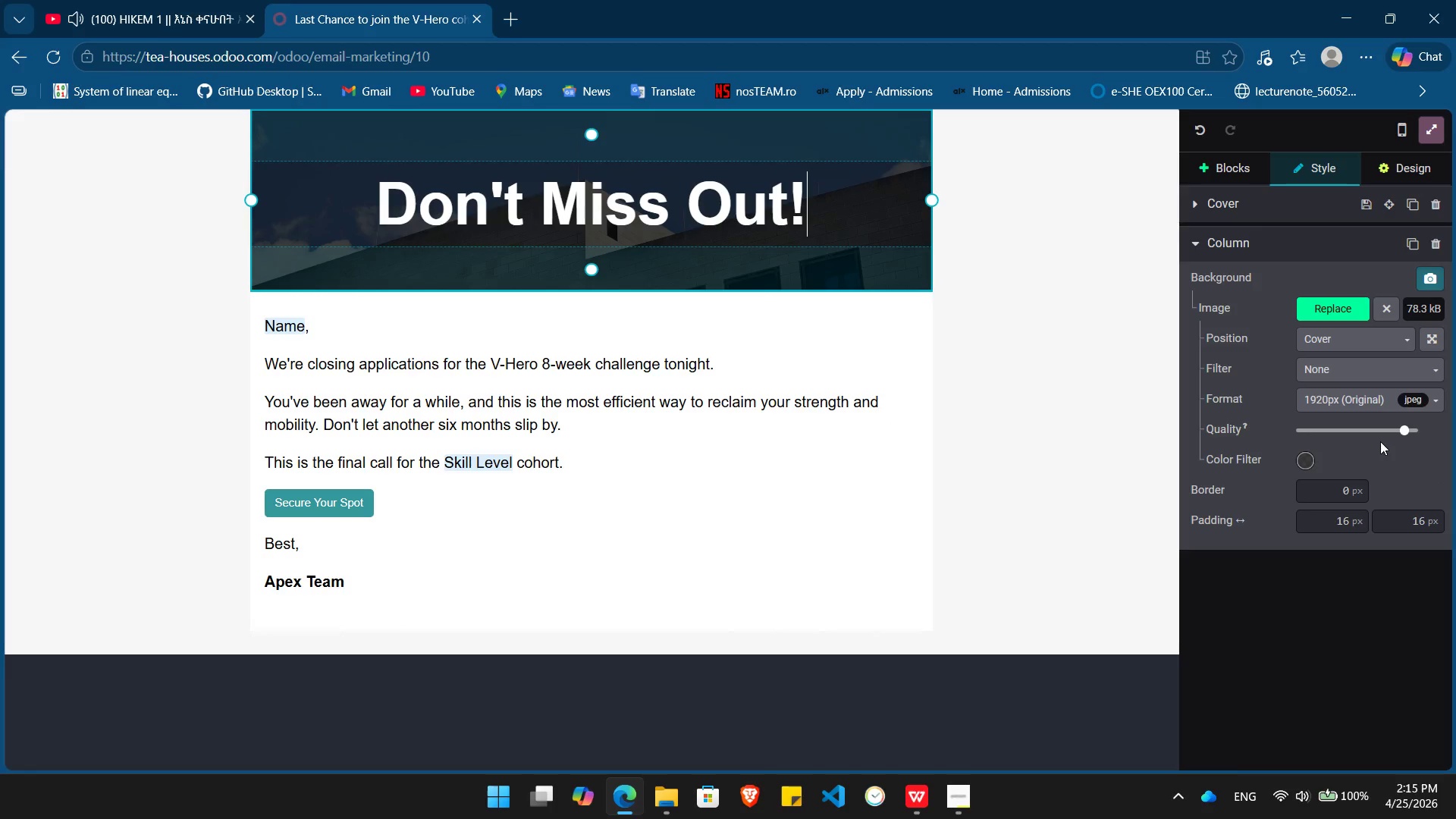 
wait(5.27)
 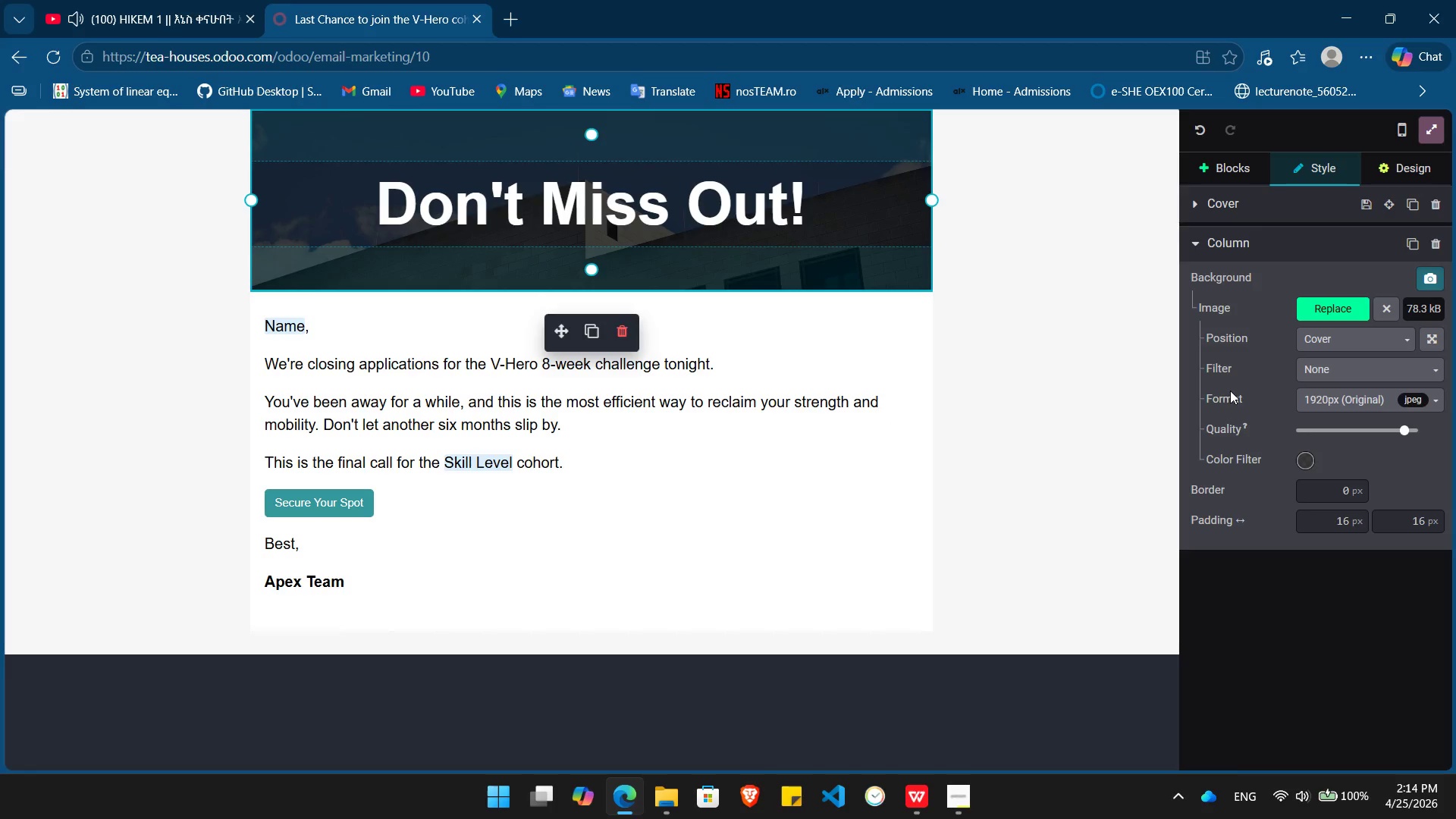 
left_click([1369, 434])
 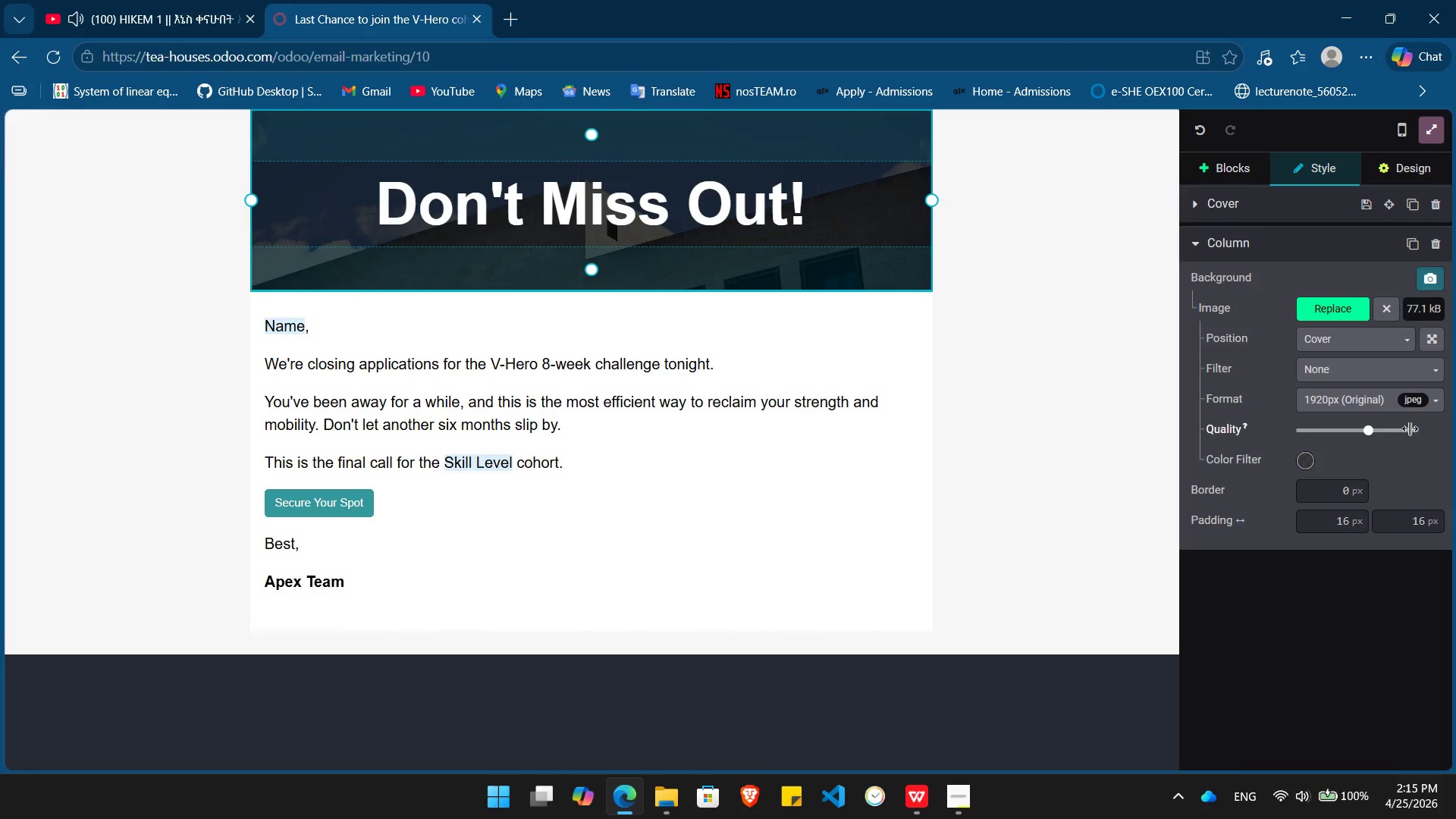 
left_click([1413, 428])
 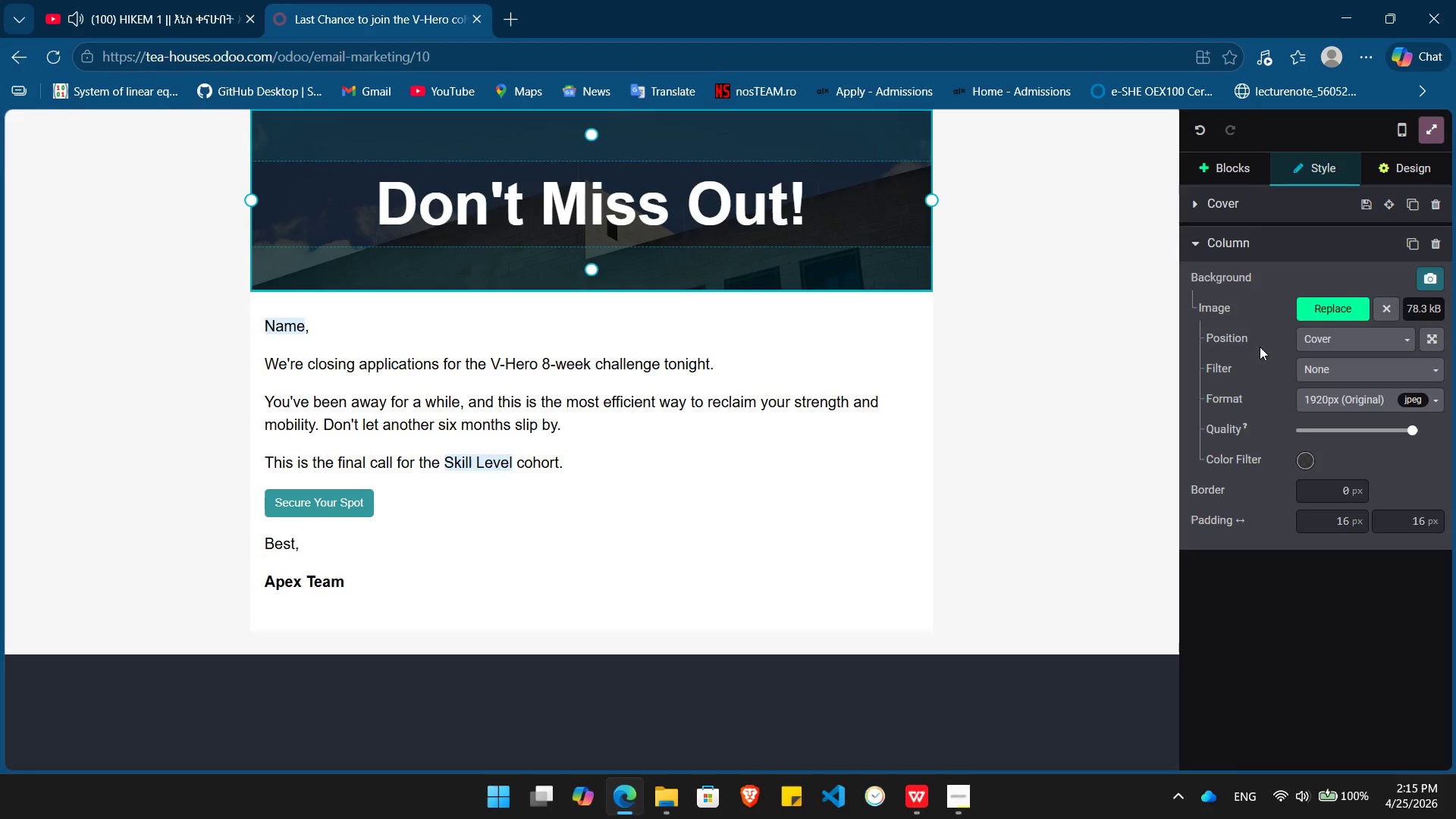 
wait(5.89)
 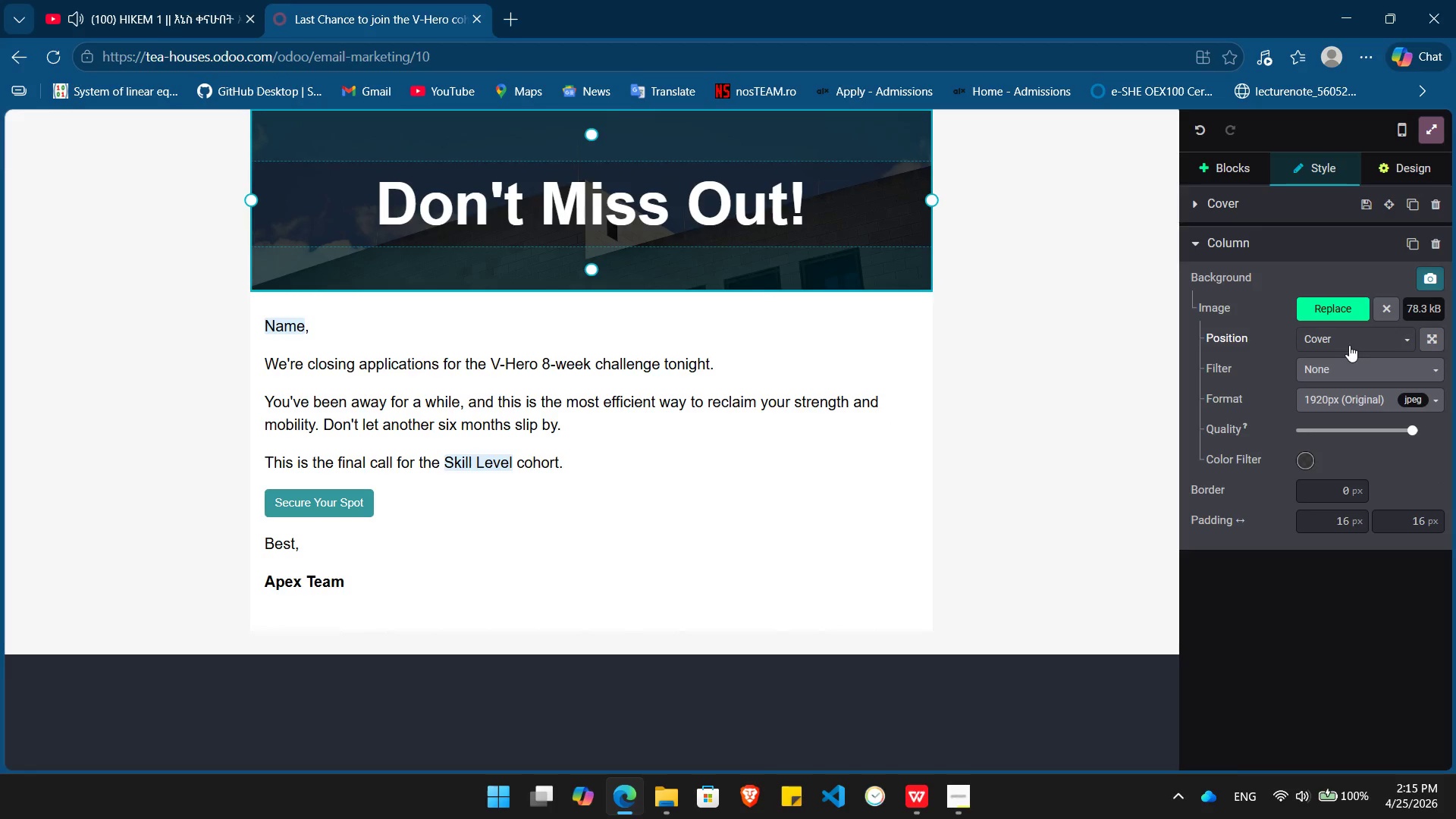 
left_click([1308, 468])
 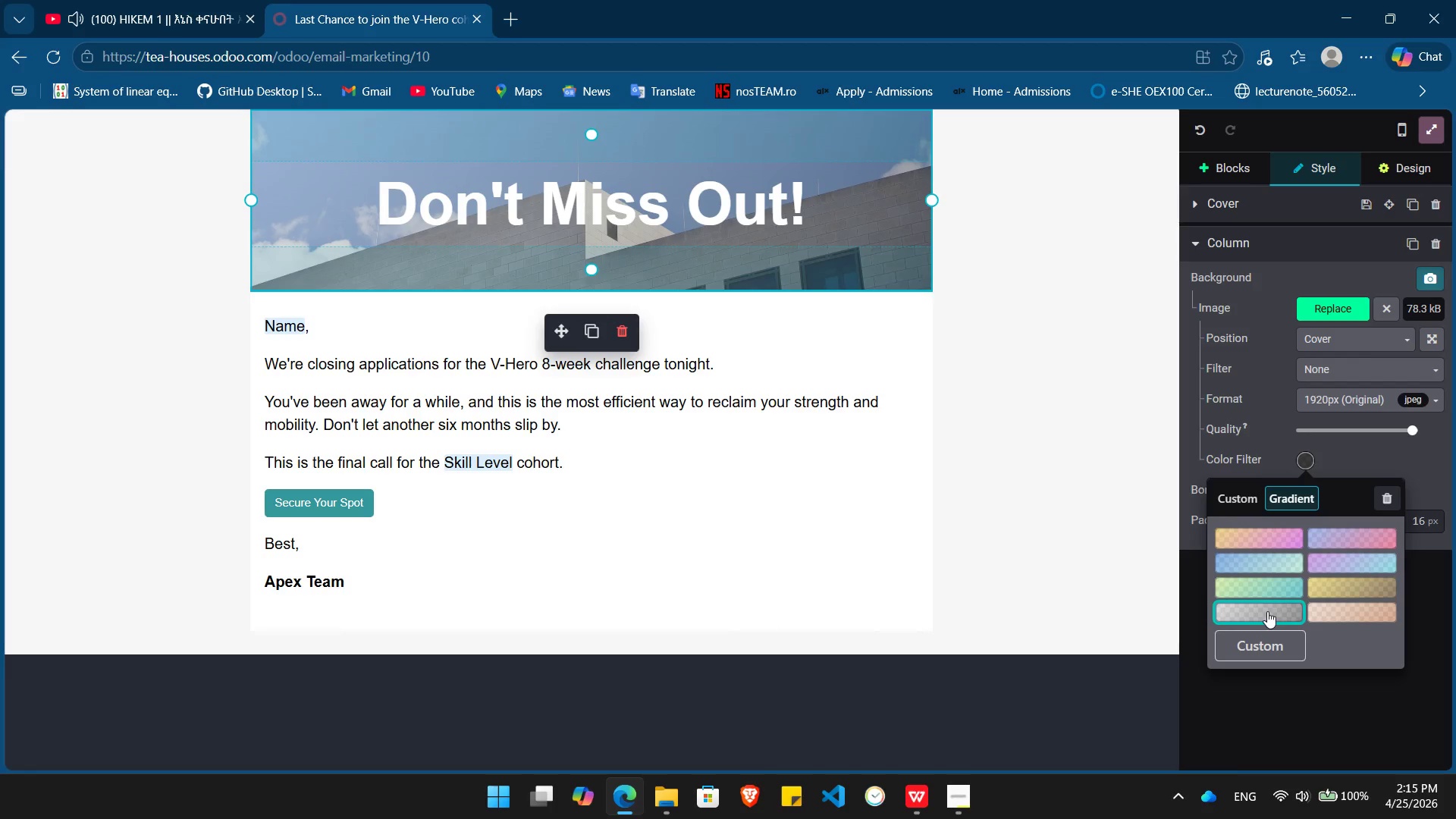 
left_click([1267, 611])
 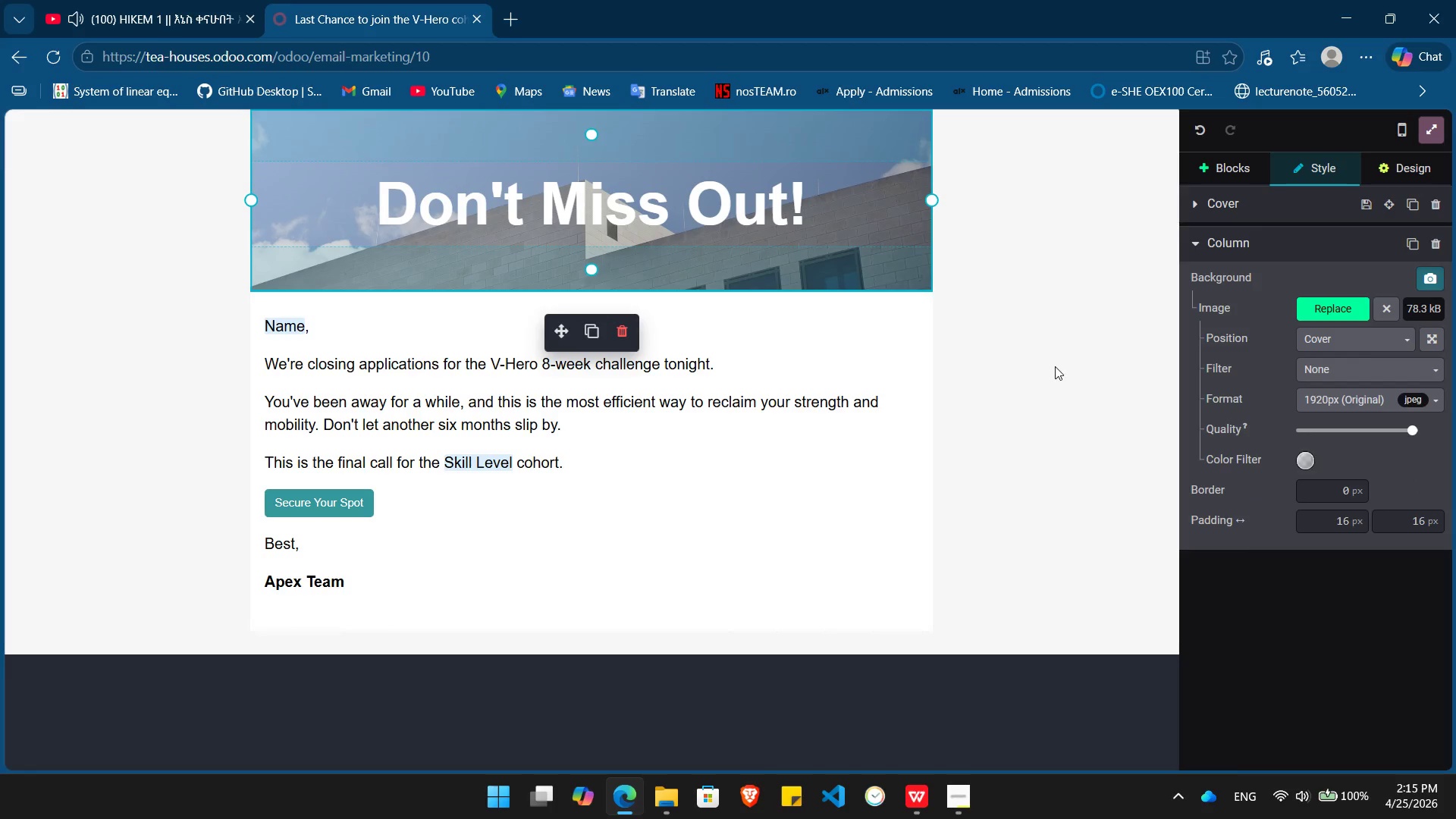 
left_click([1055, 366])
 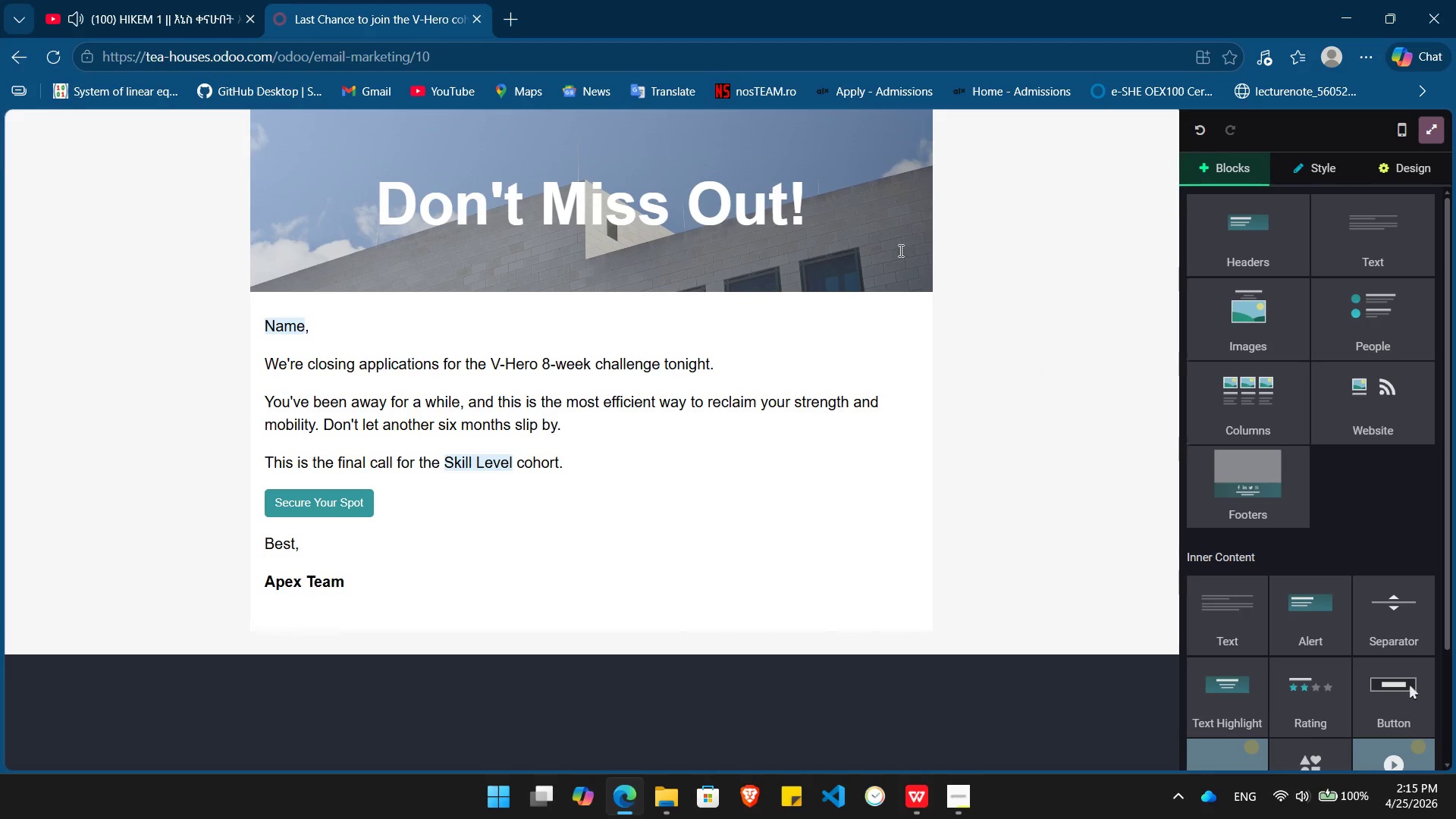 
left_click([892, 243])
 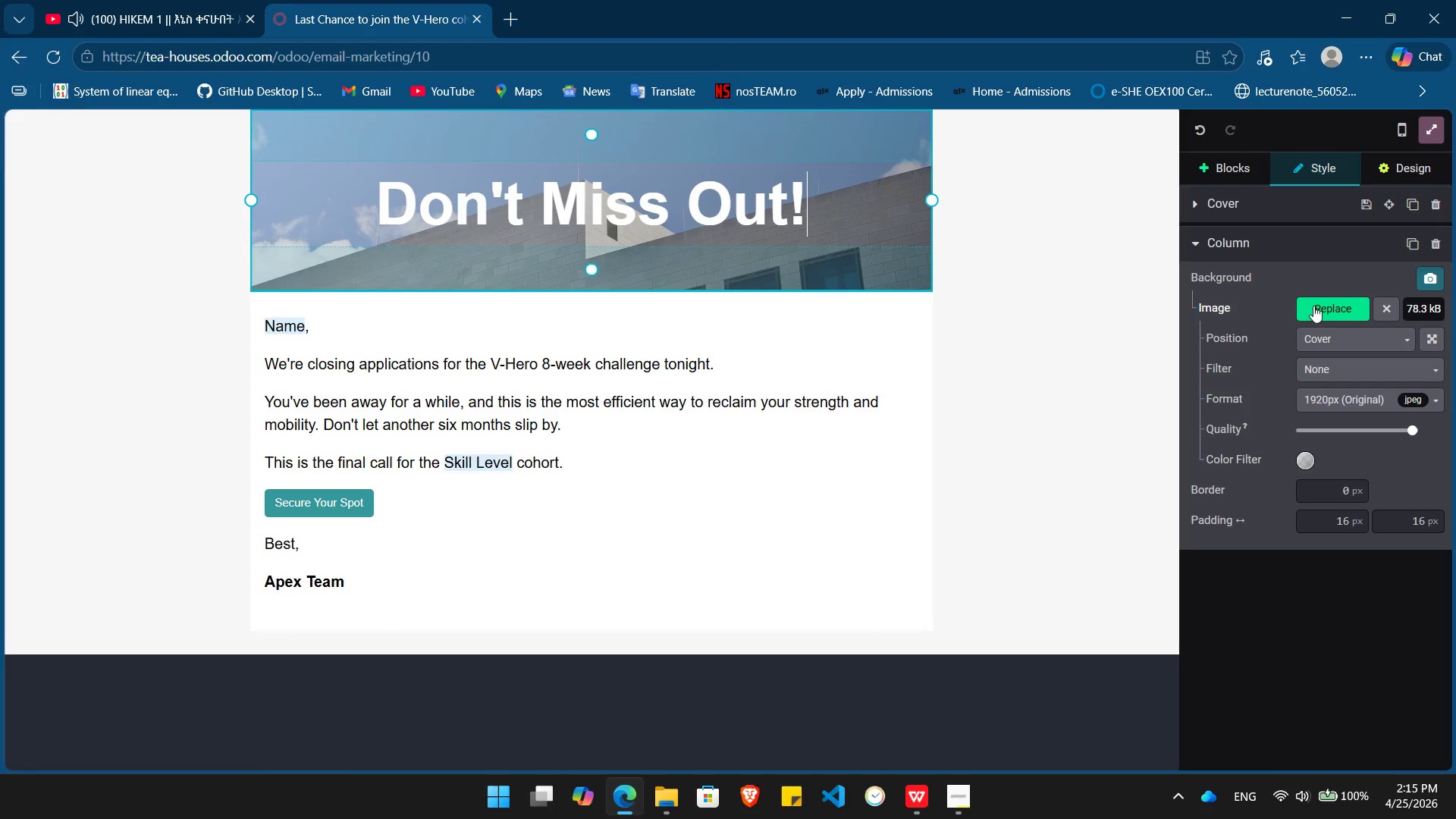 
left_click([1316, 306])
 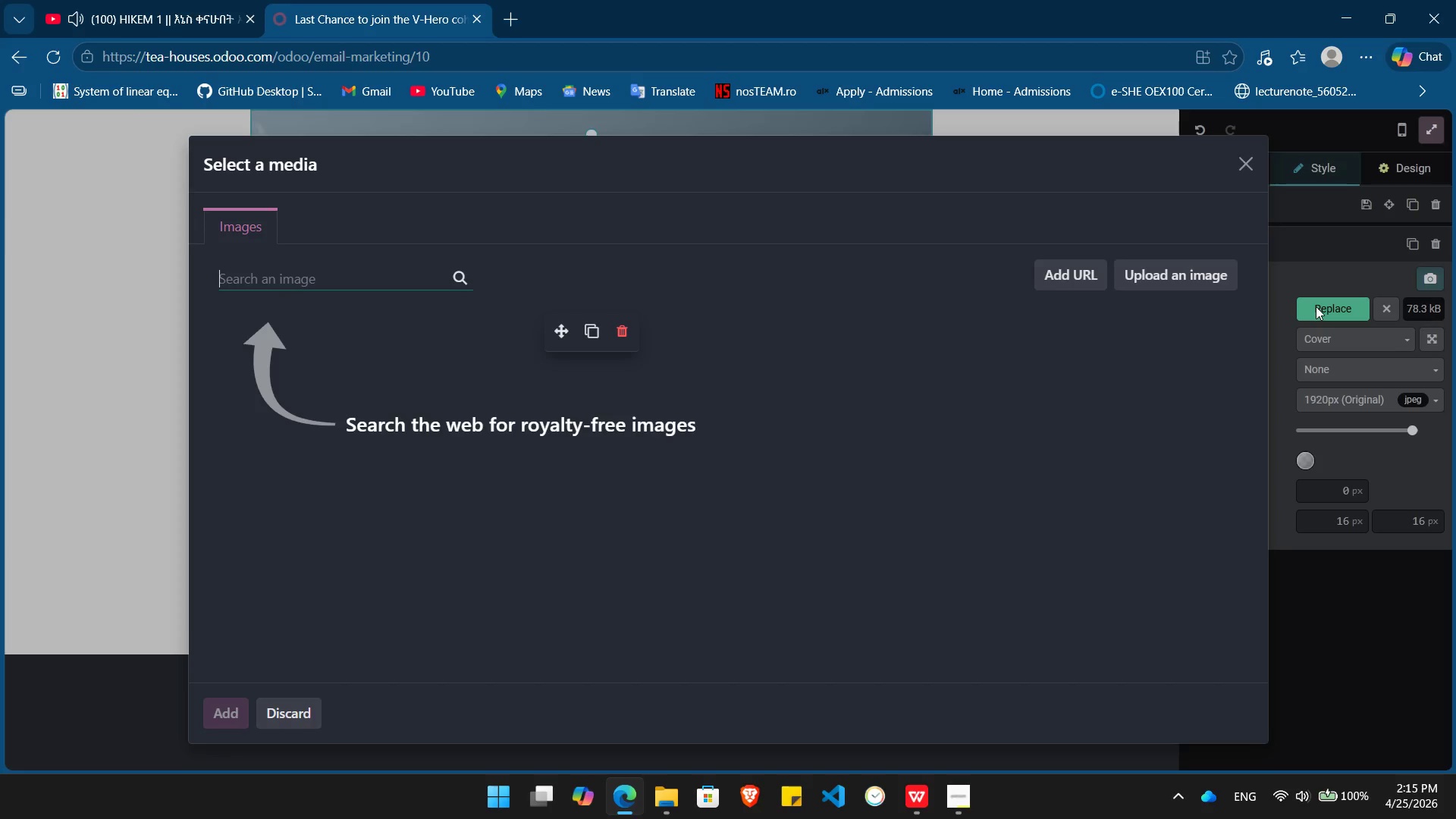 
type(climbing wall)
 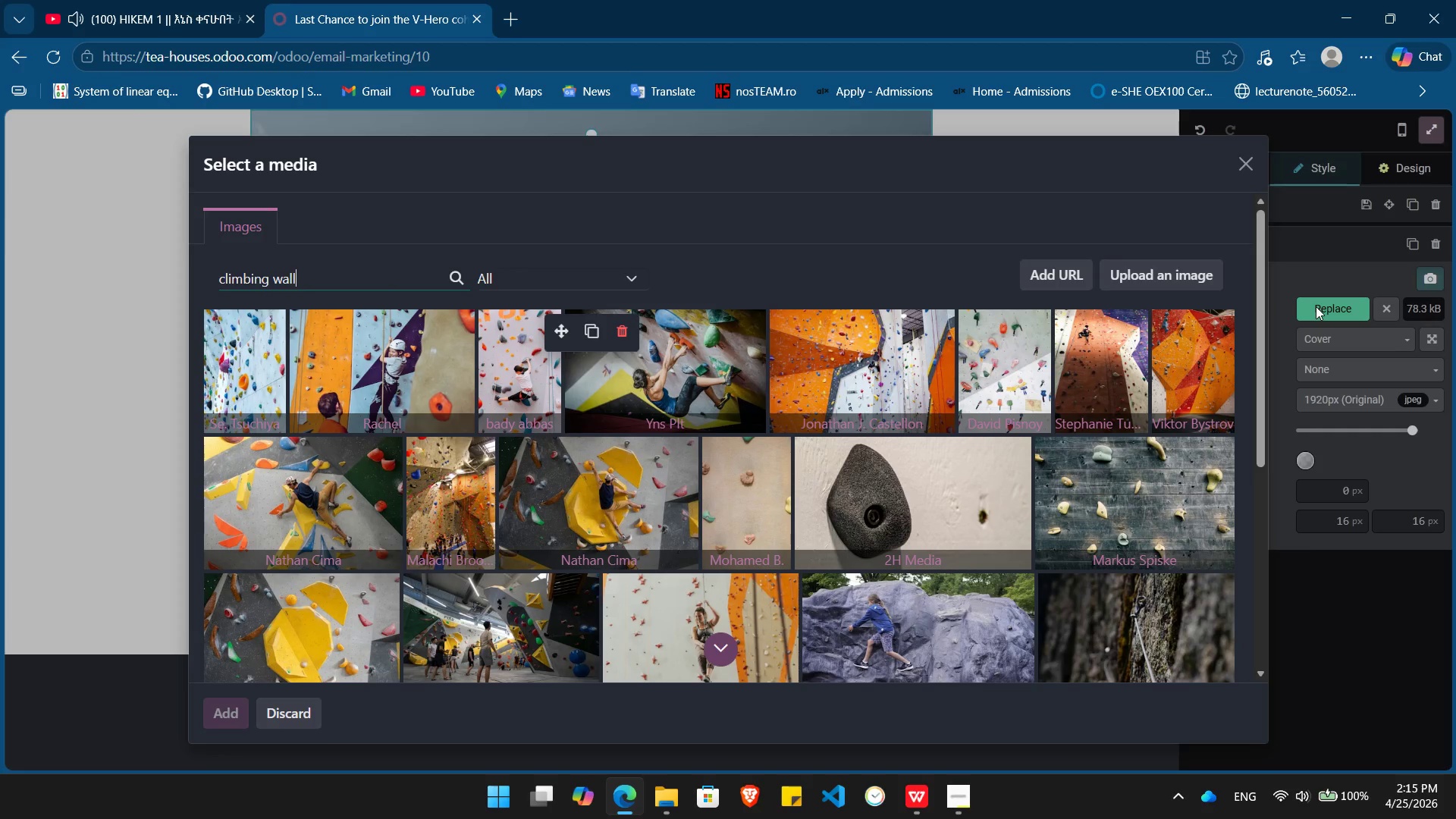 
wait(12.03)
 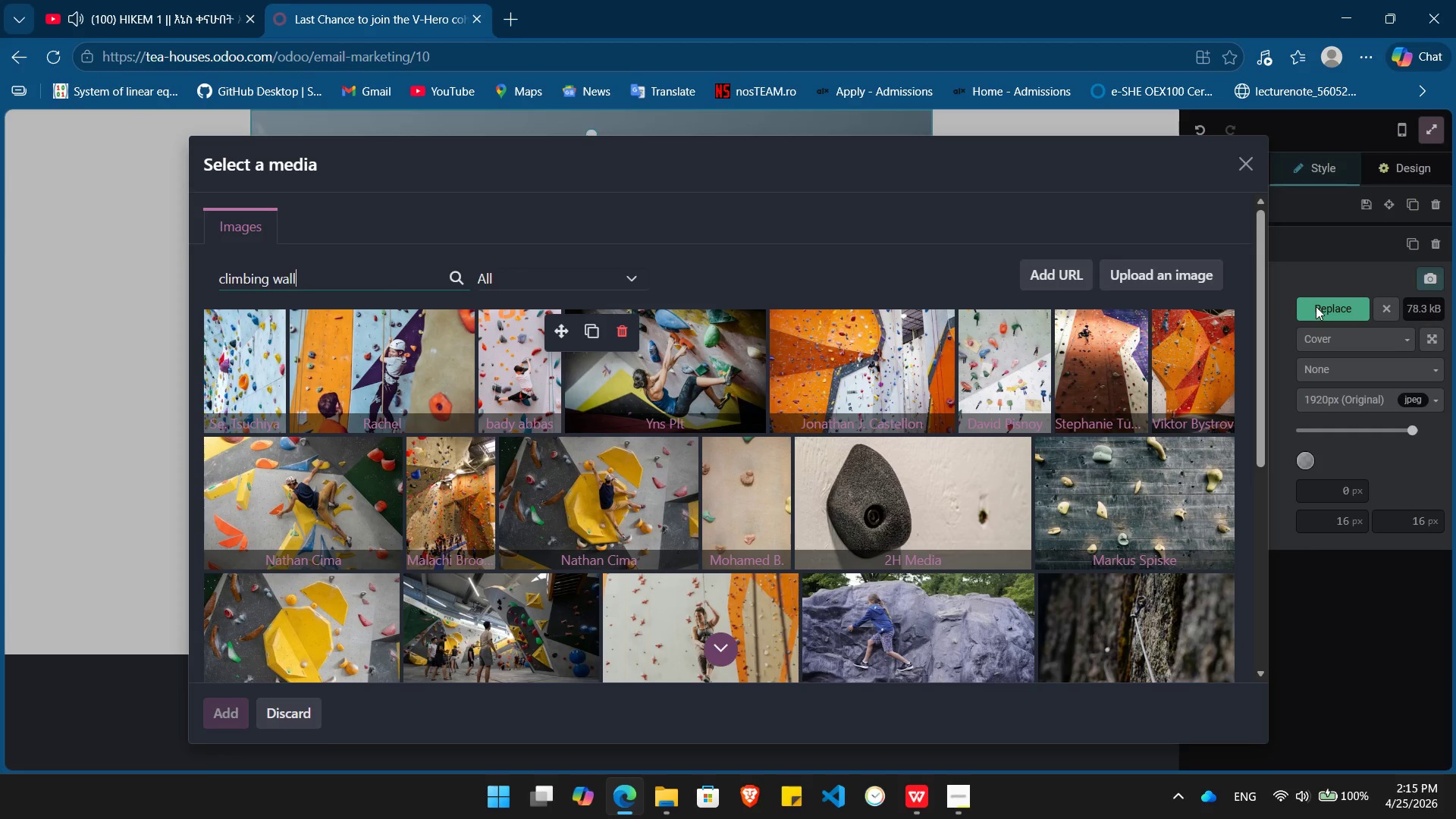 
left_click([1109, 373])
 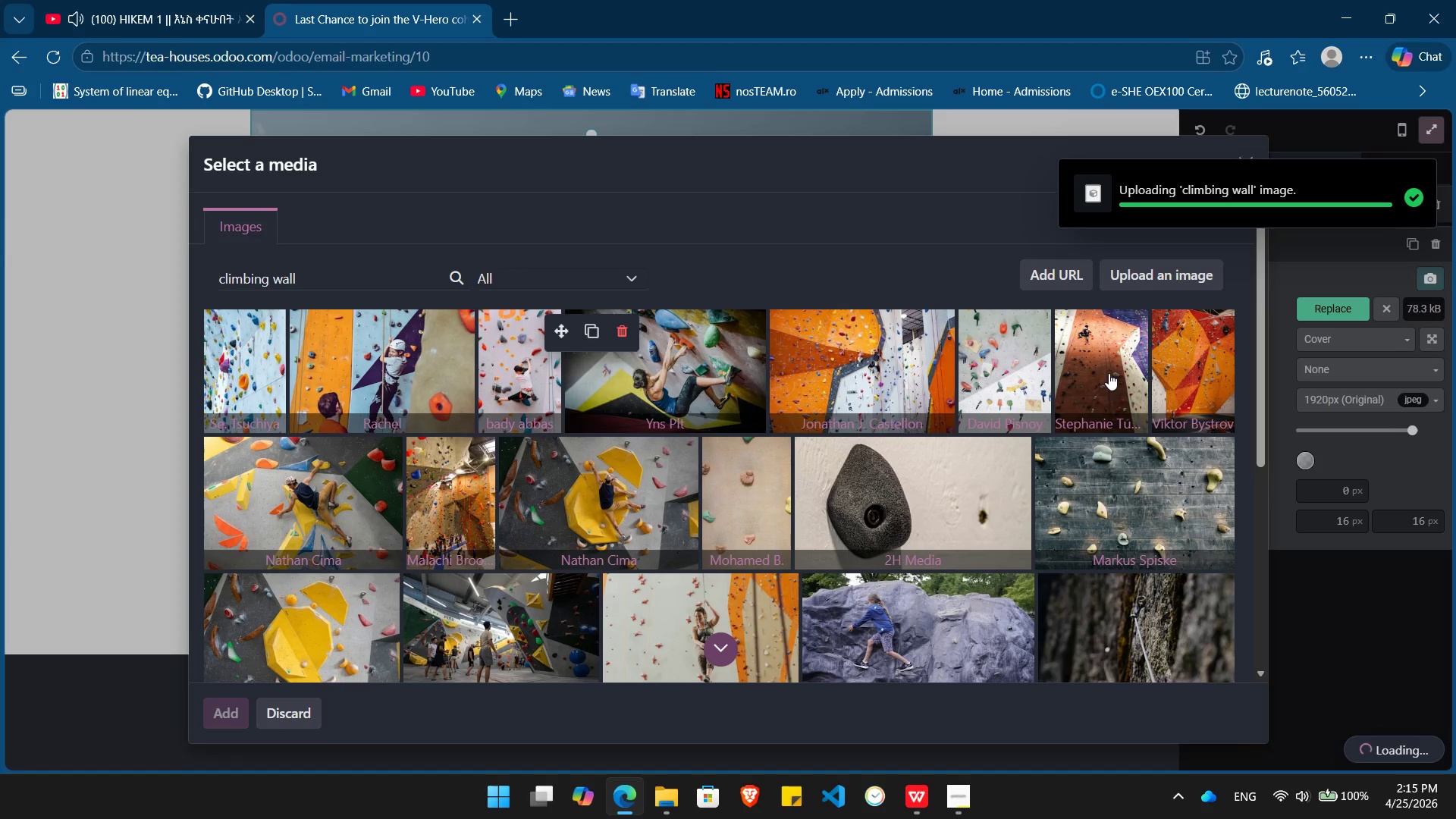 
wait(8.25)
 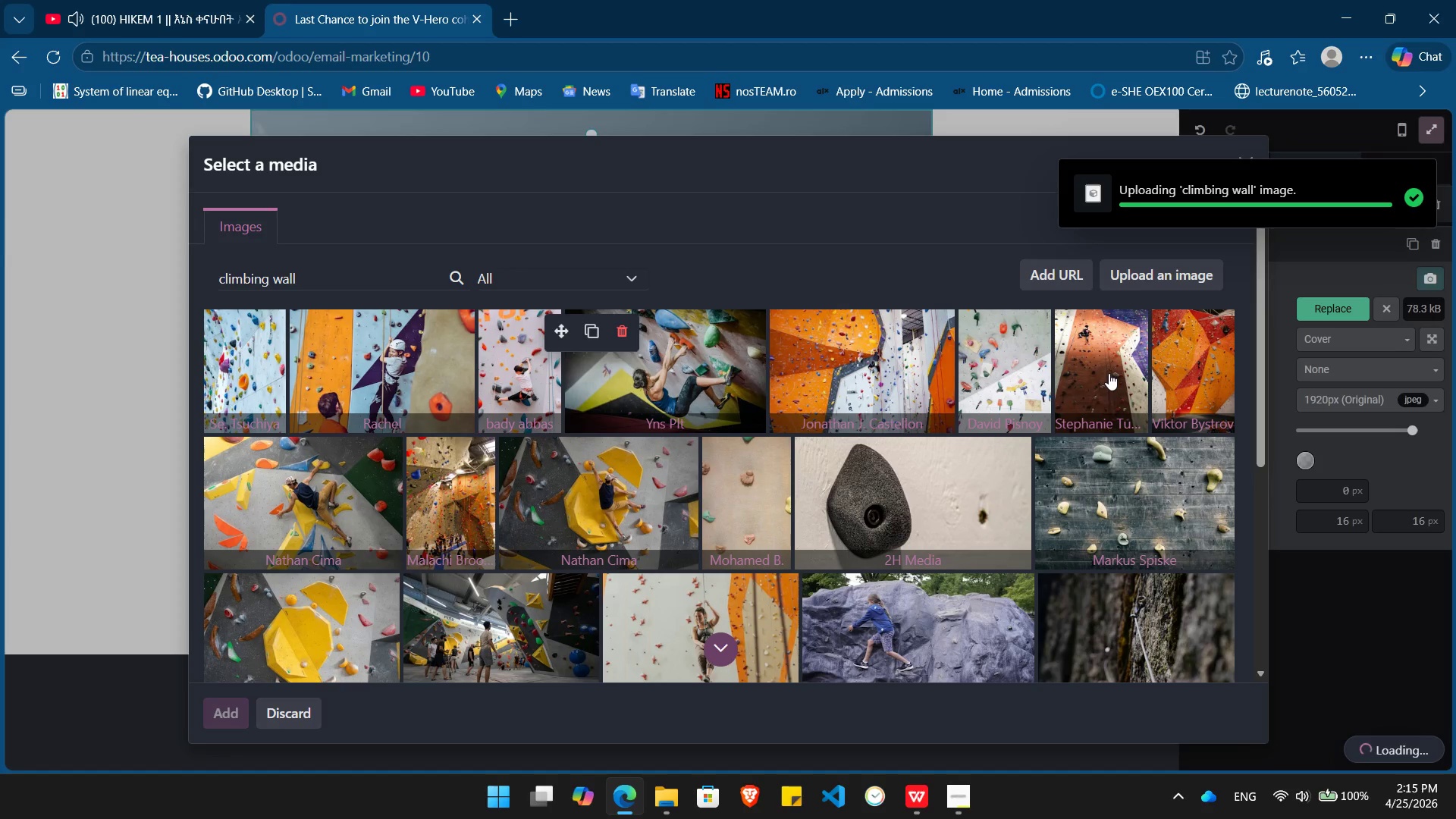 
left_click([1012, 337])
 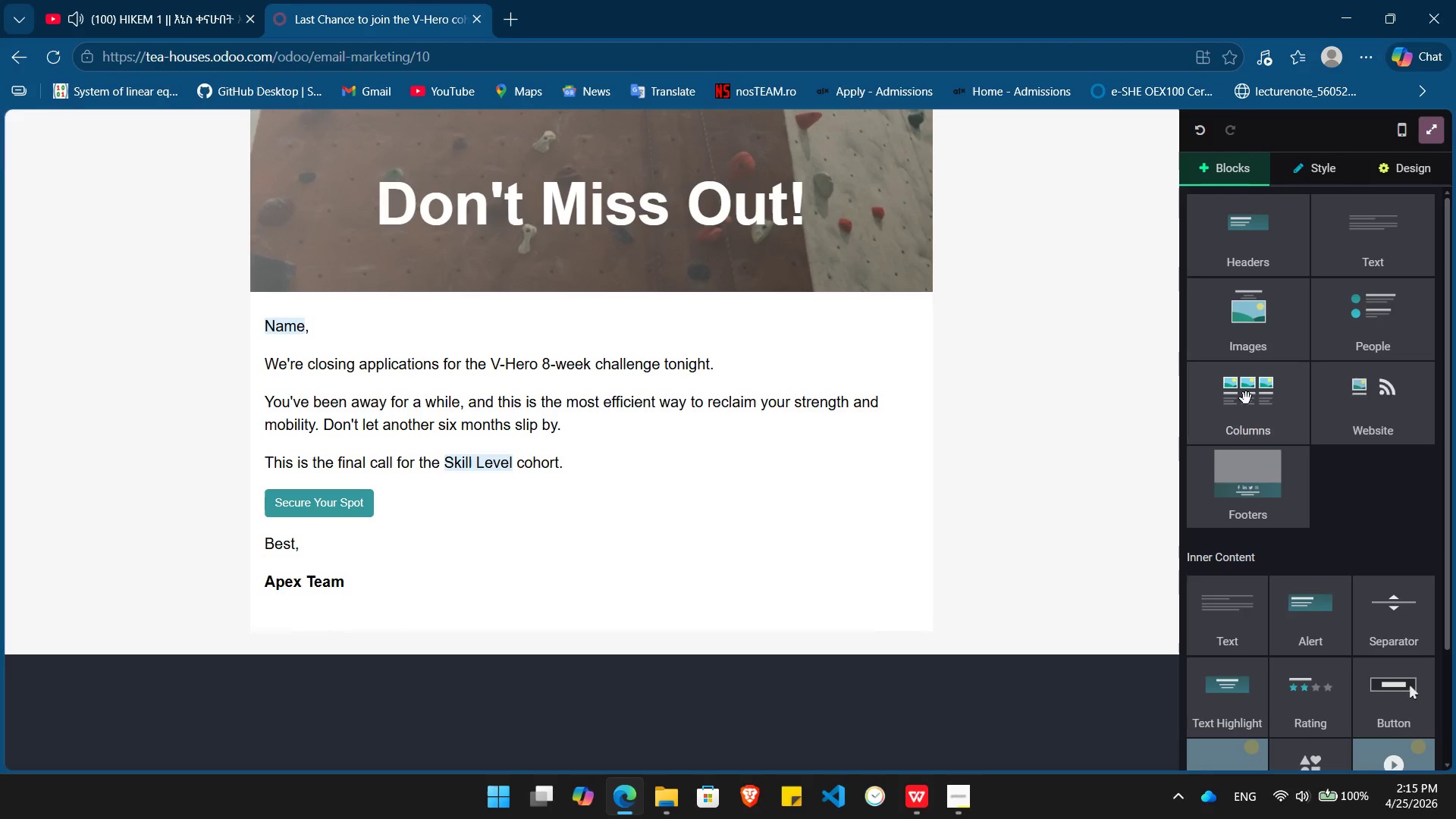 
left_click([829, 137])
 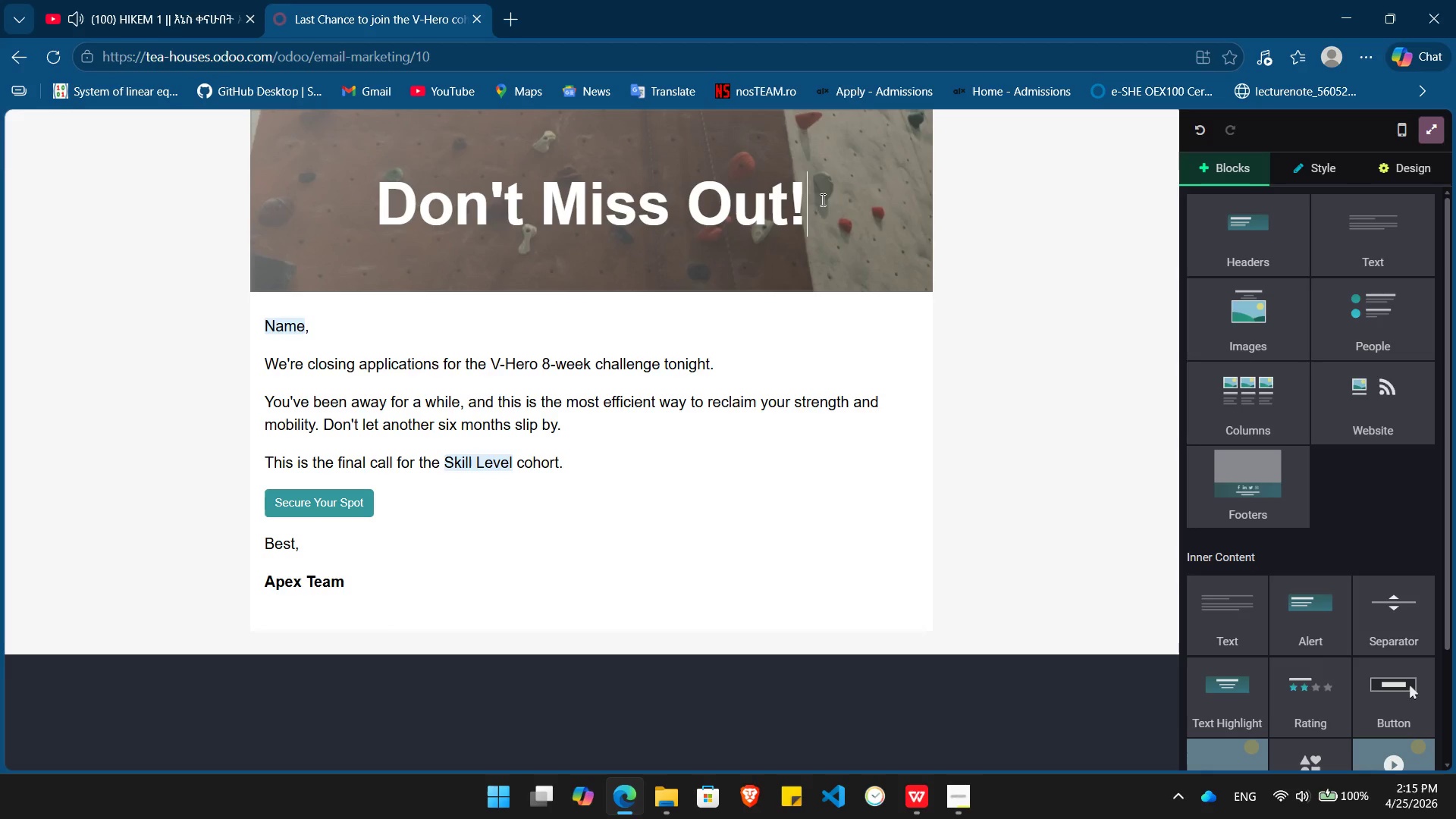 
left_click([841, 205])
 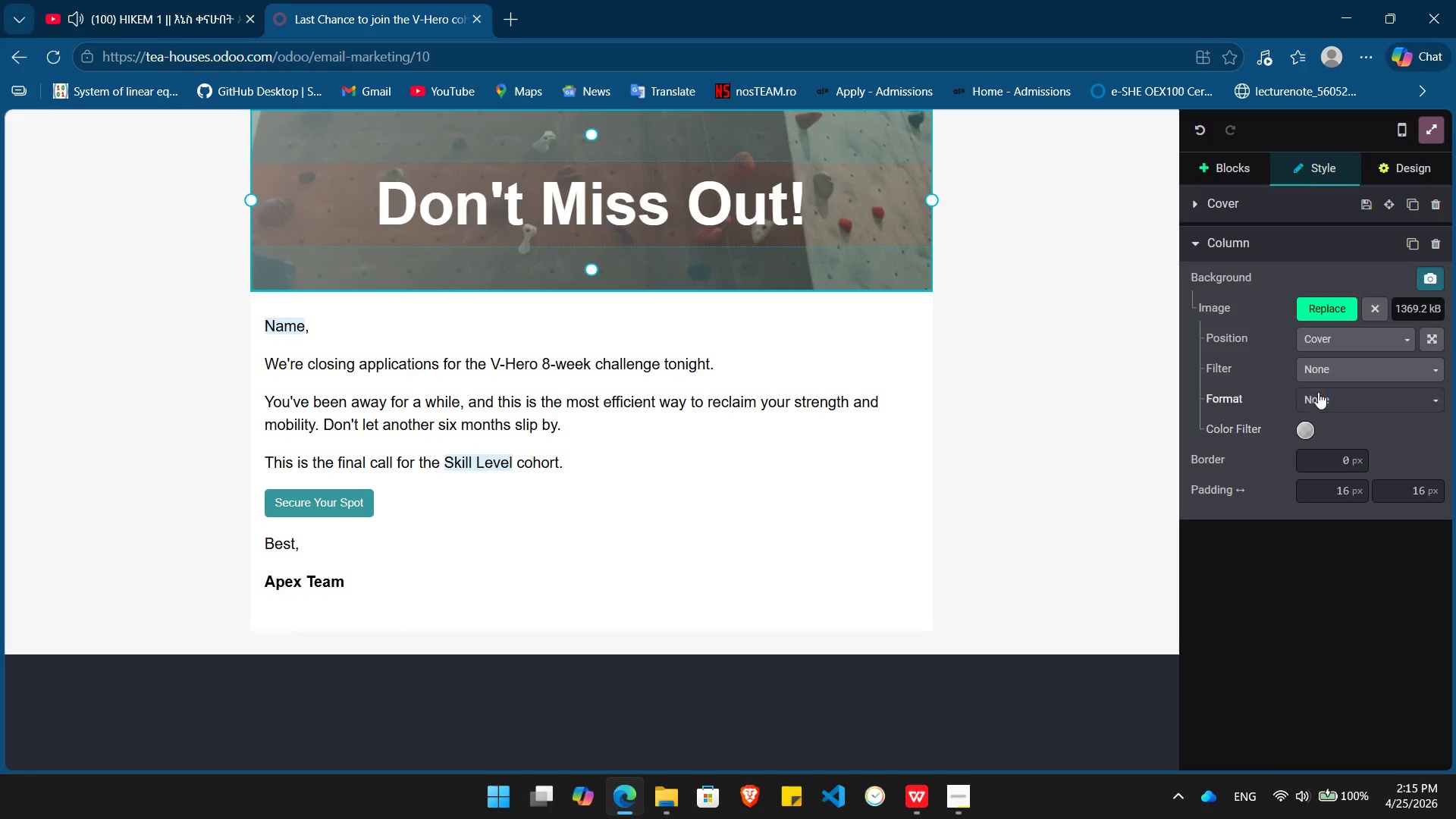 
left_click([1338, 309])
 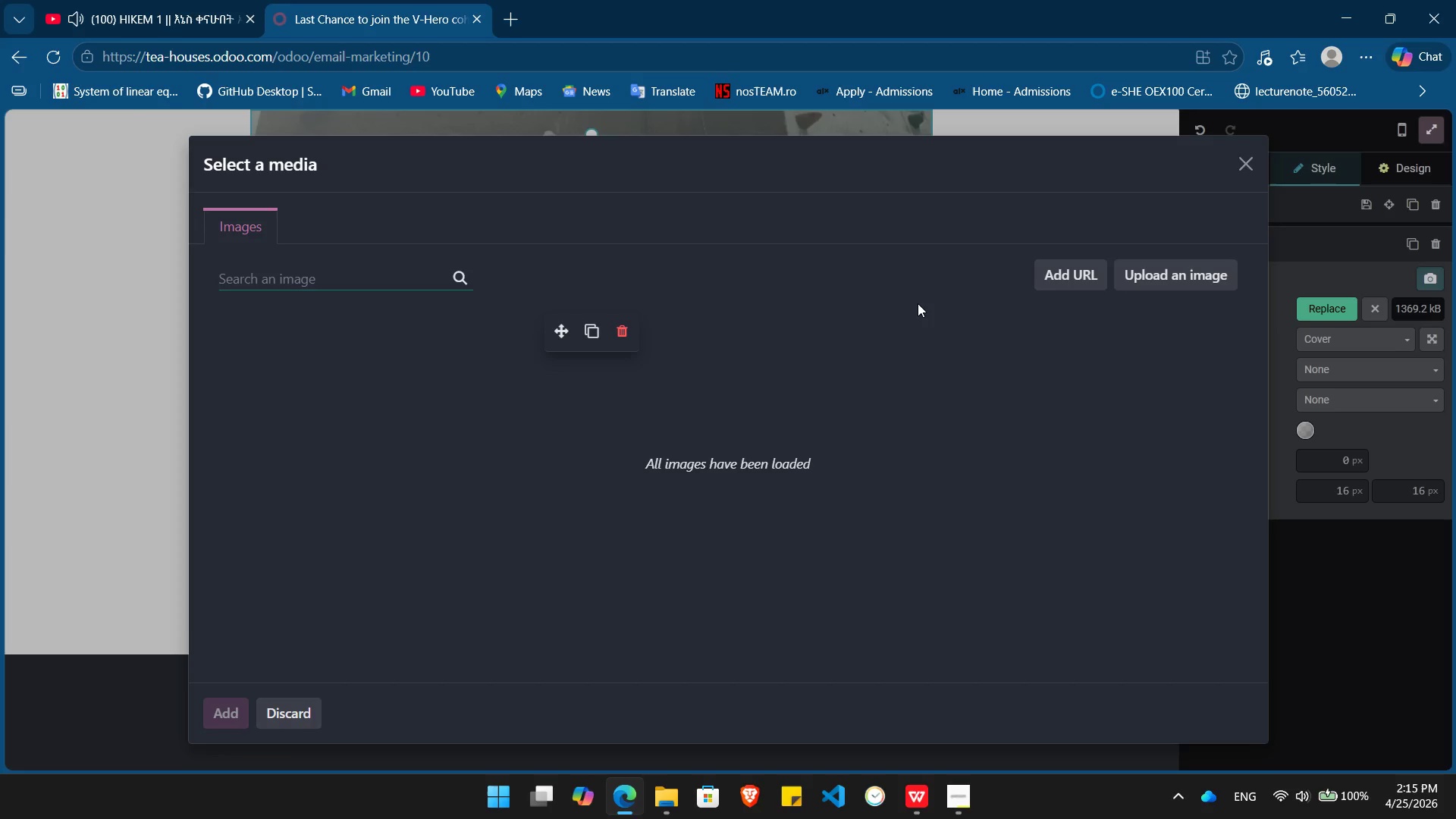 
type(wall climbing)
 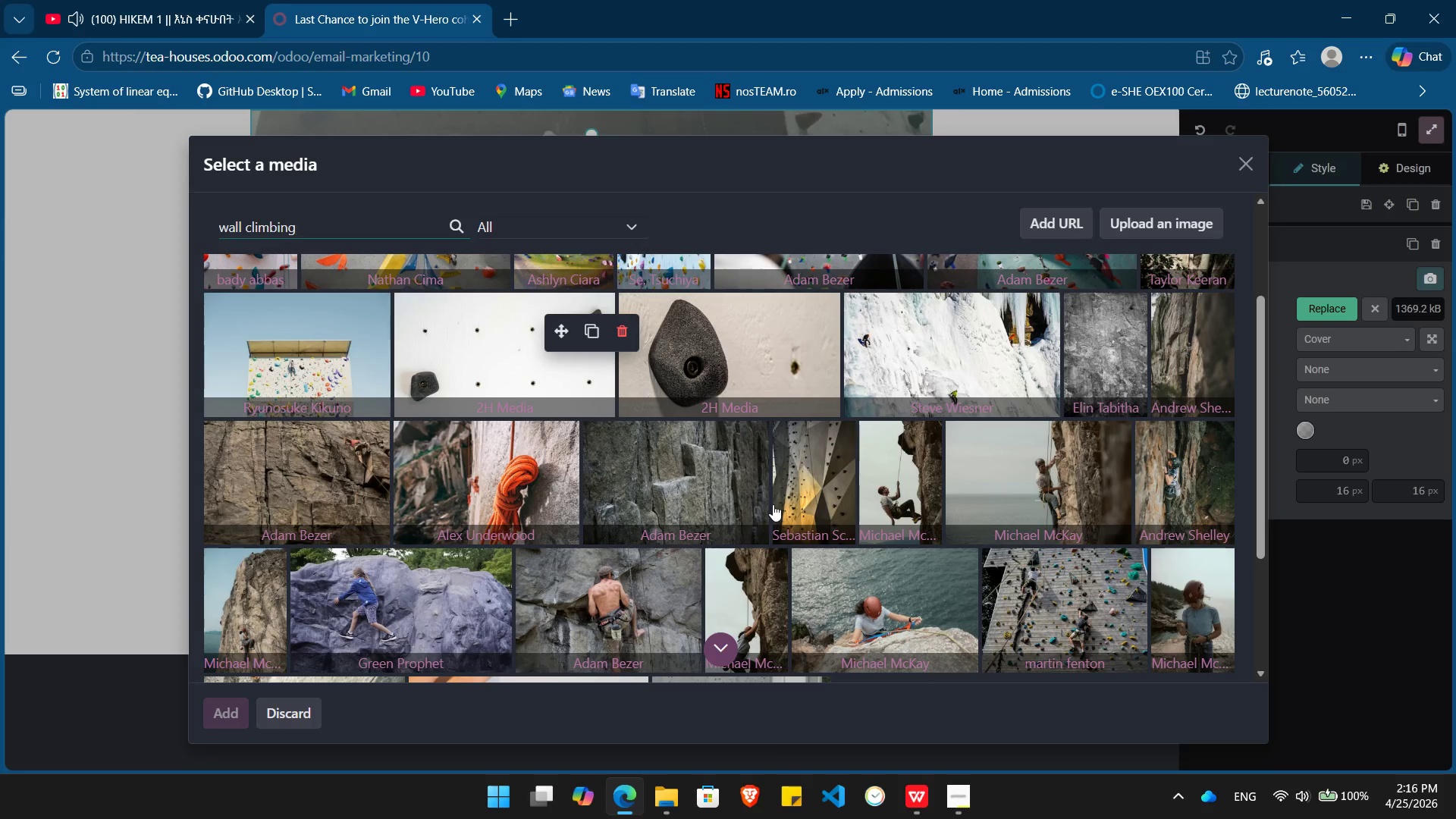 
wait(18.2)
 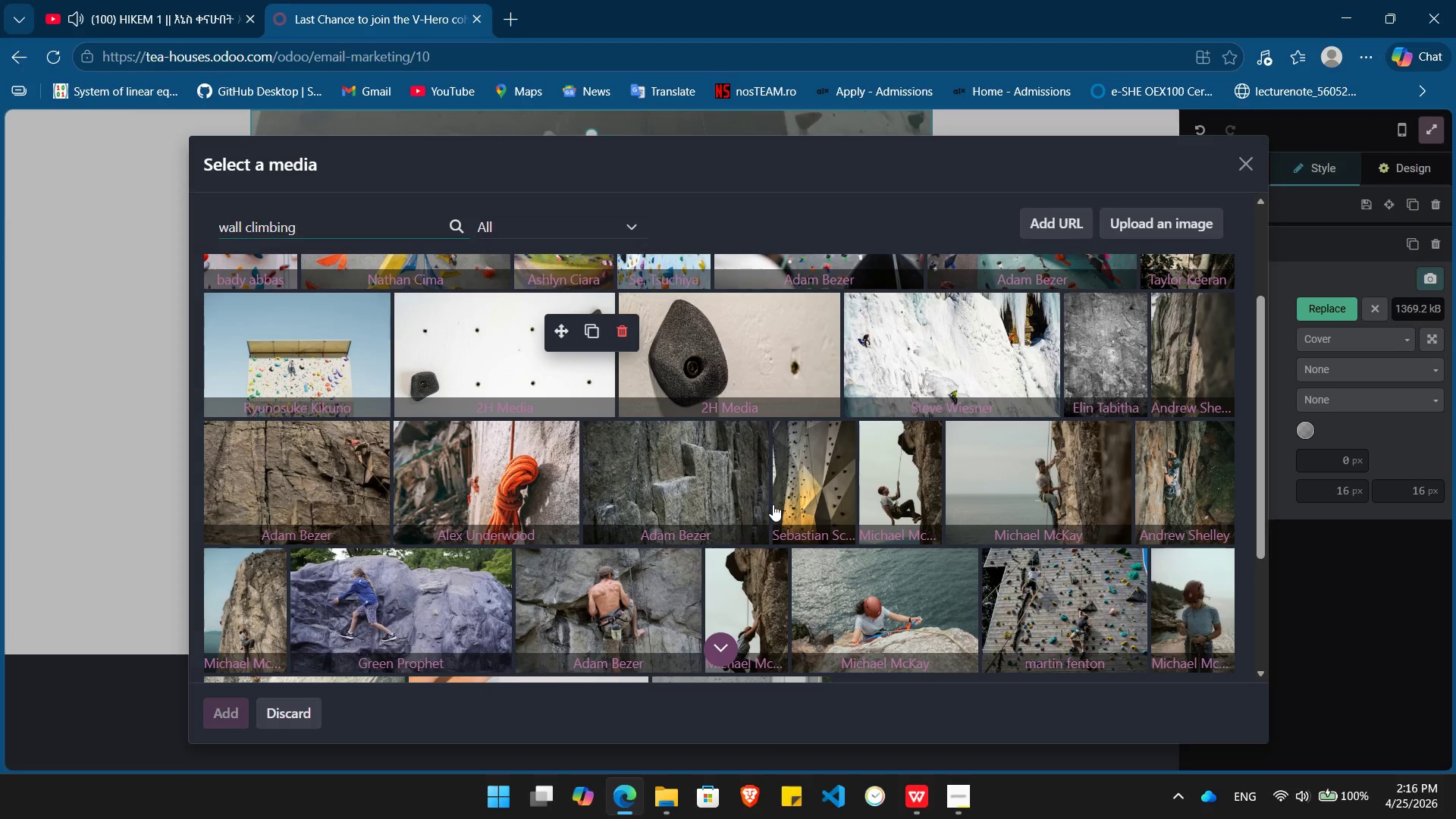 
left_click([1068, 360])
 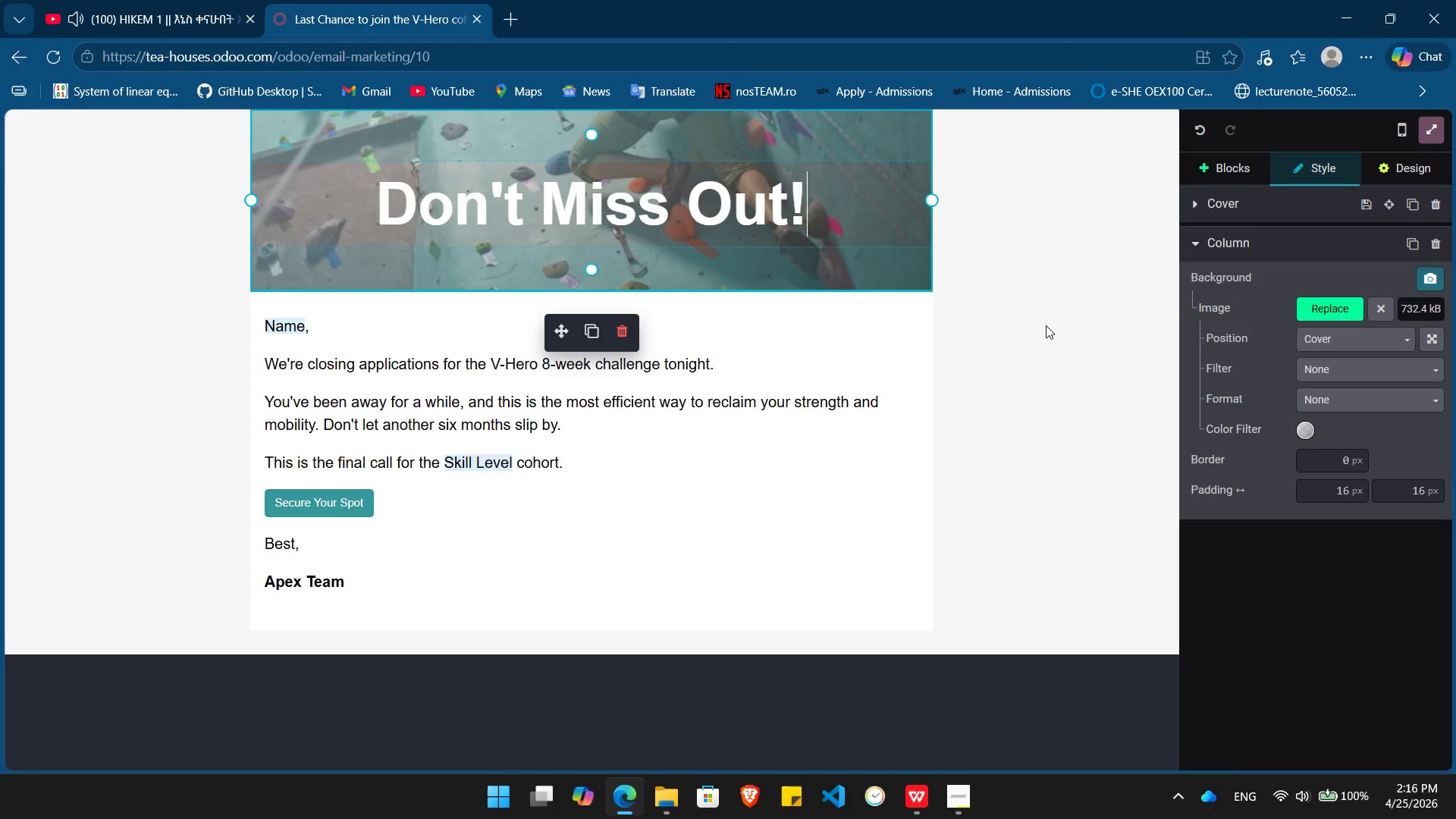 
wait(7.64)
 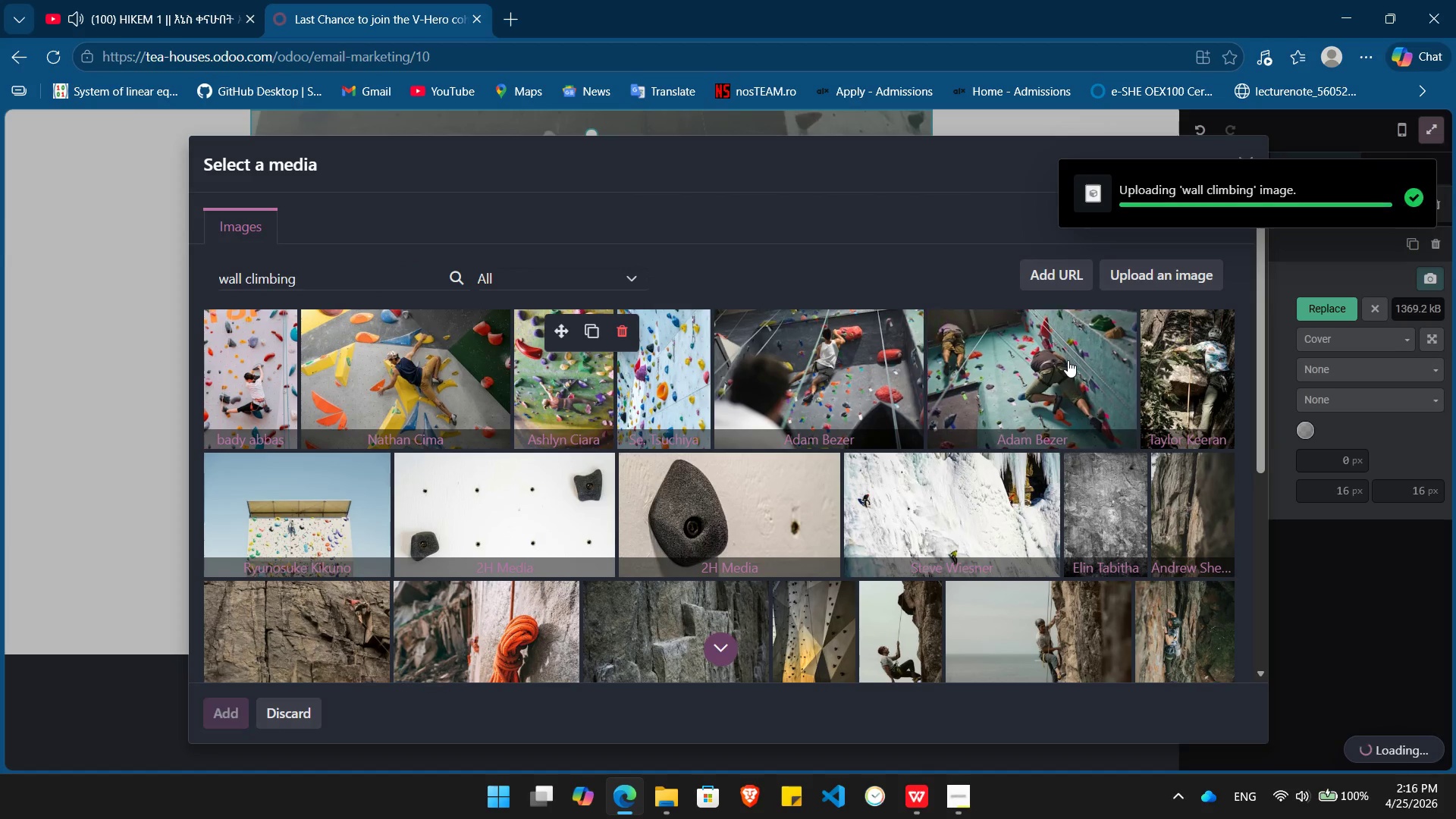 
left_click([1305, 428])
 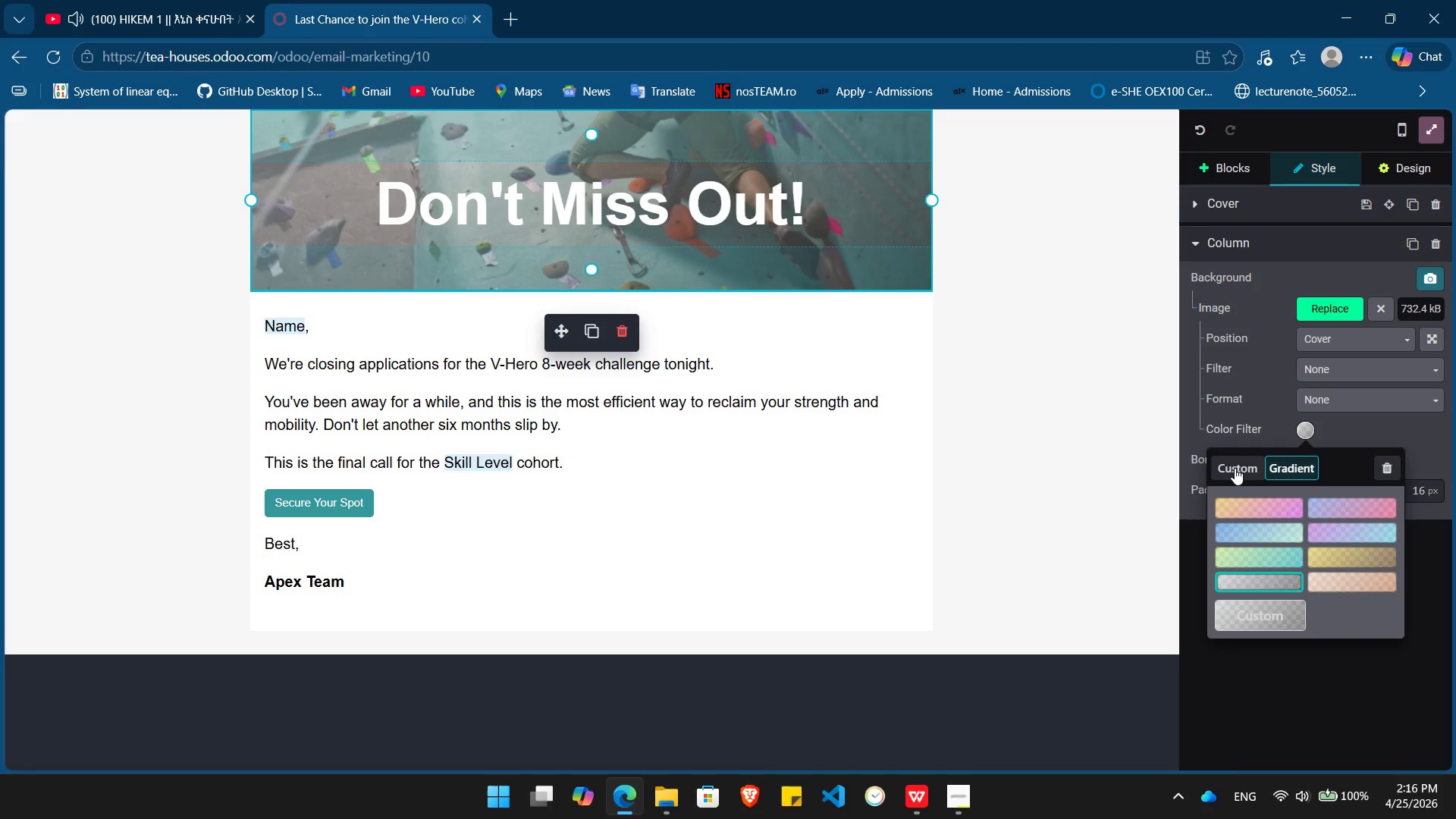 
left_click([1235, 468])
 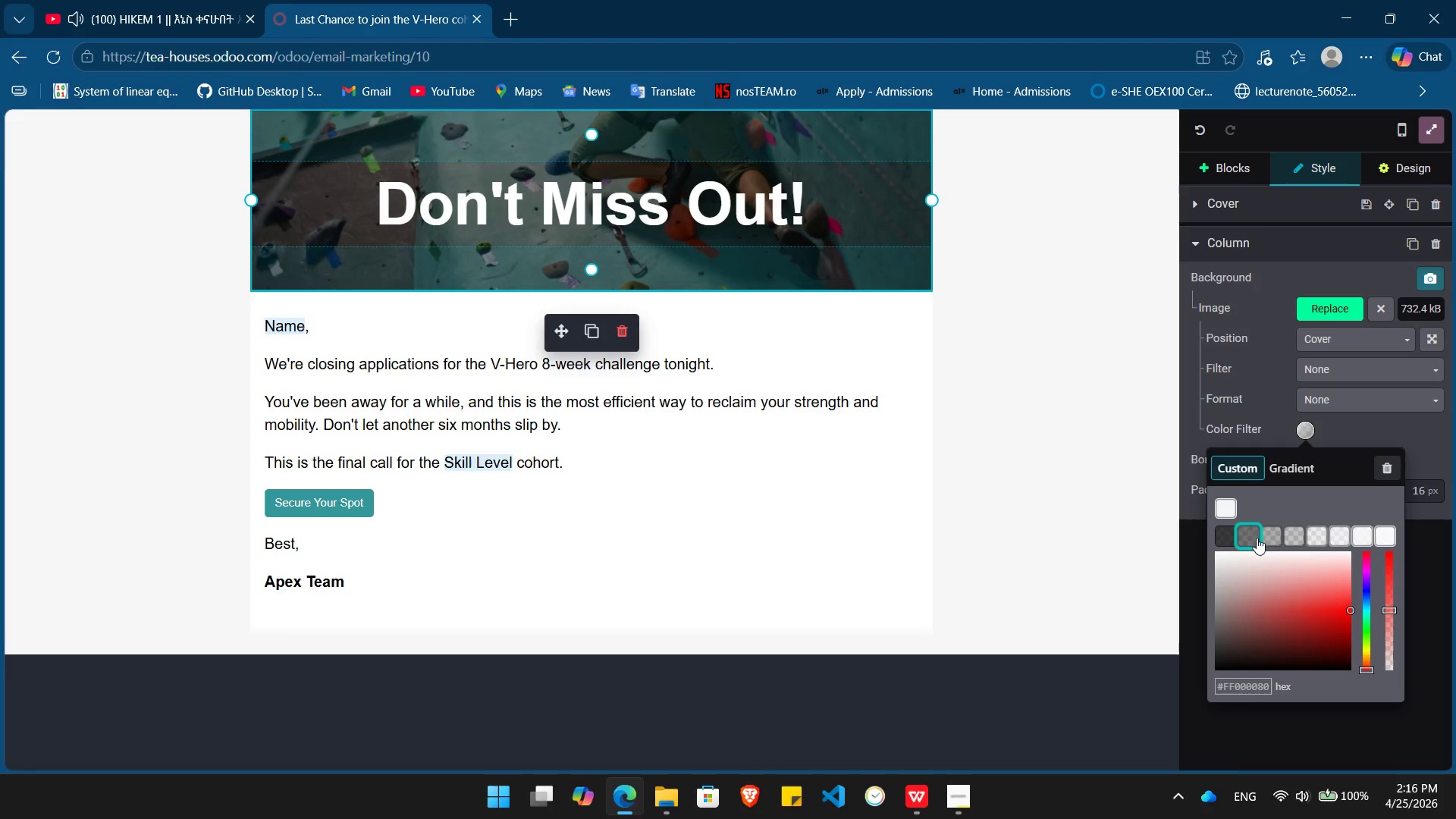 
left_click([1270, 538])
 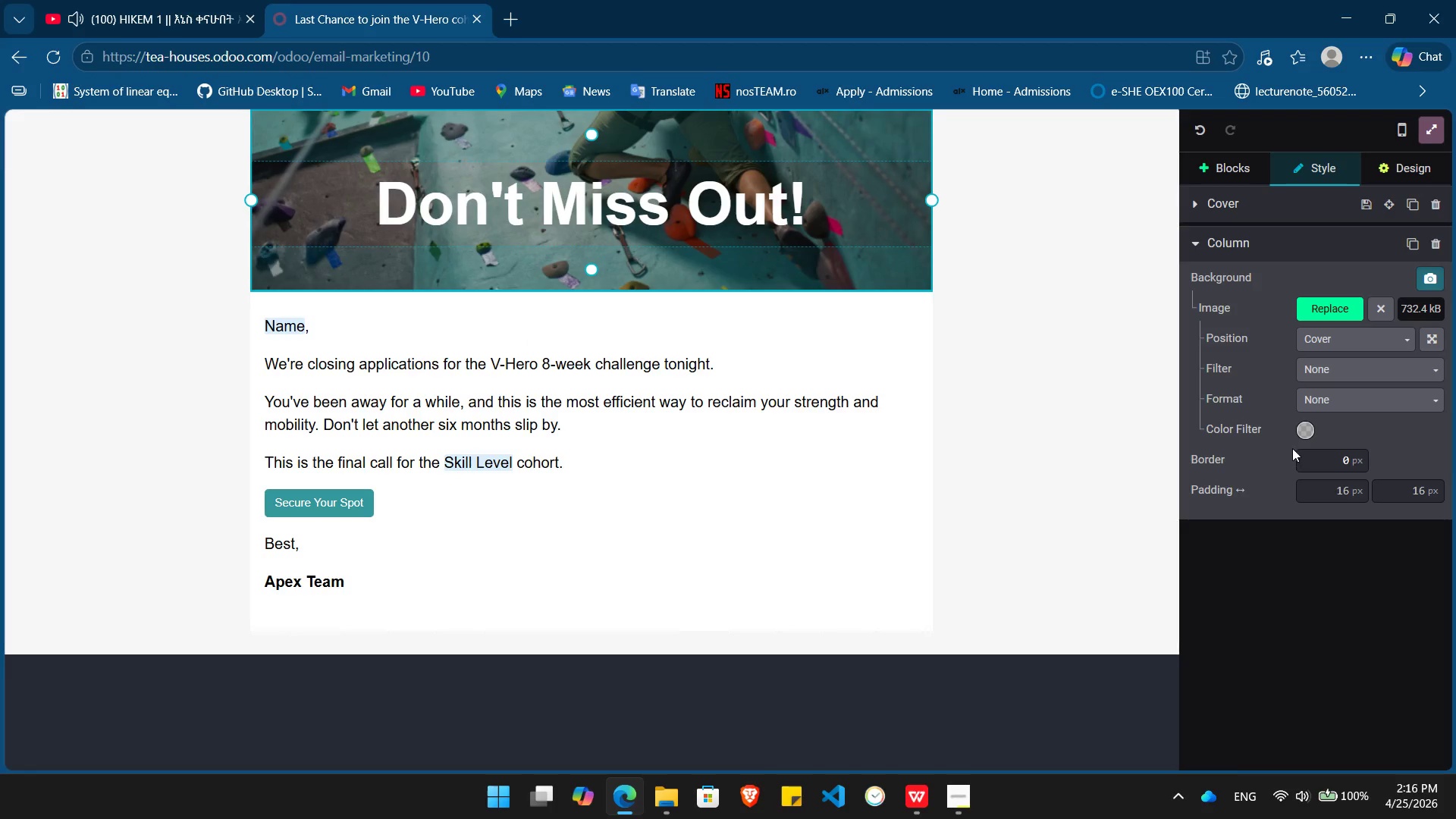 
left_click([1303, 432])
 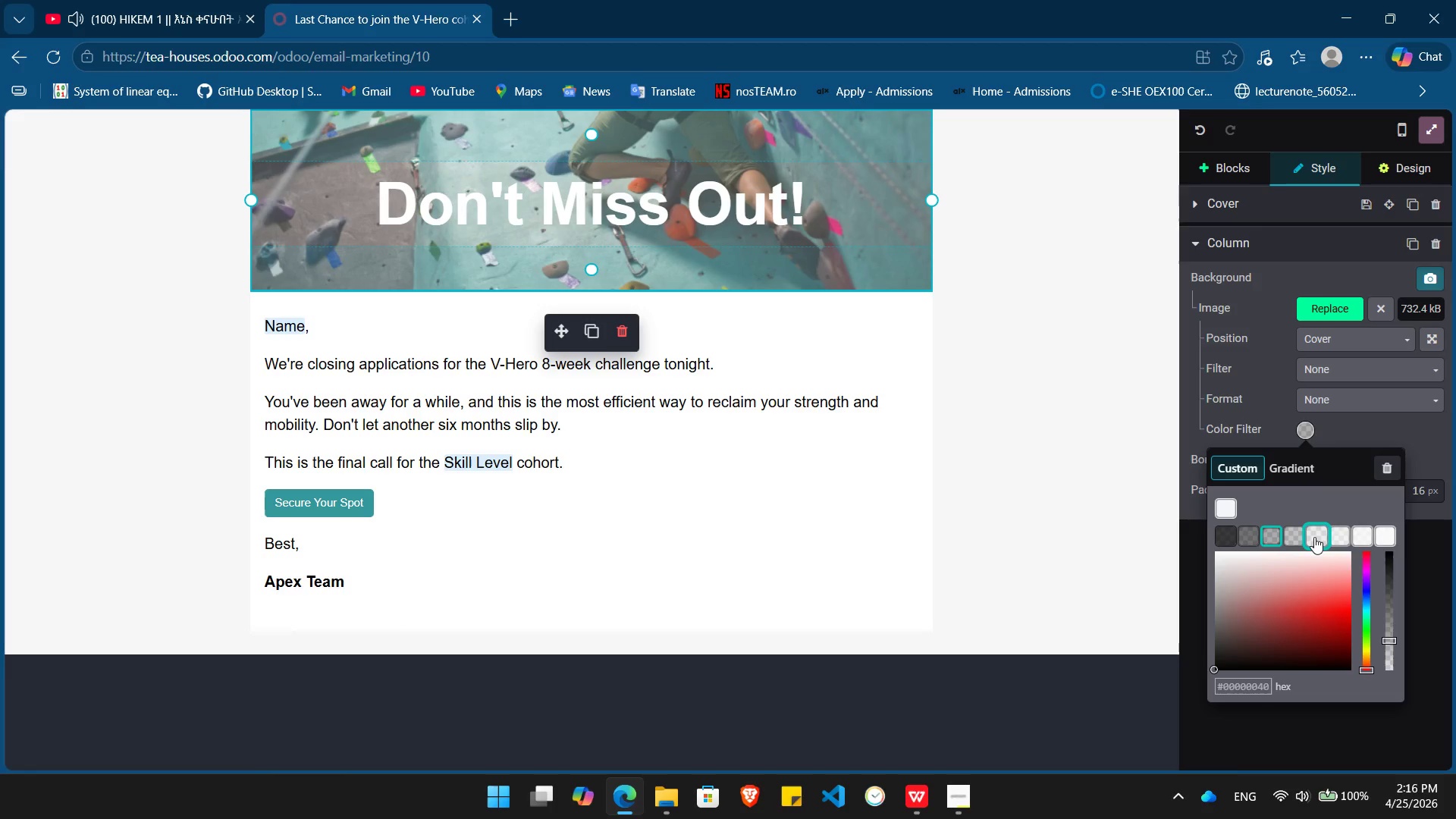 
left_click([1314, 537])
 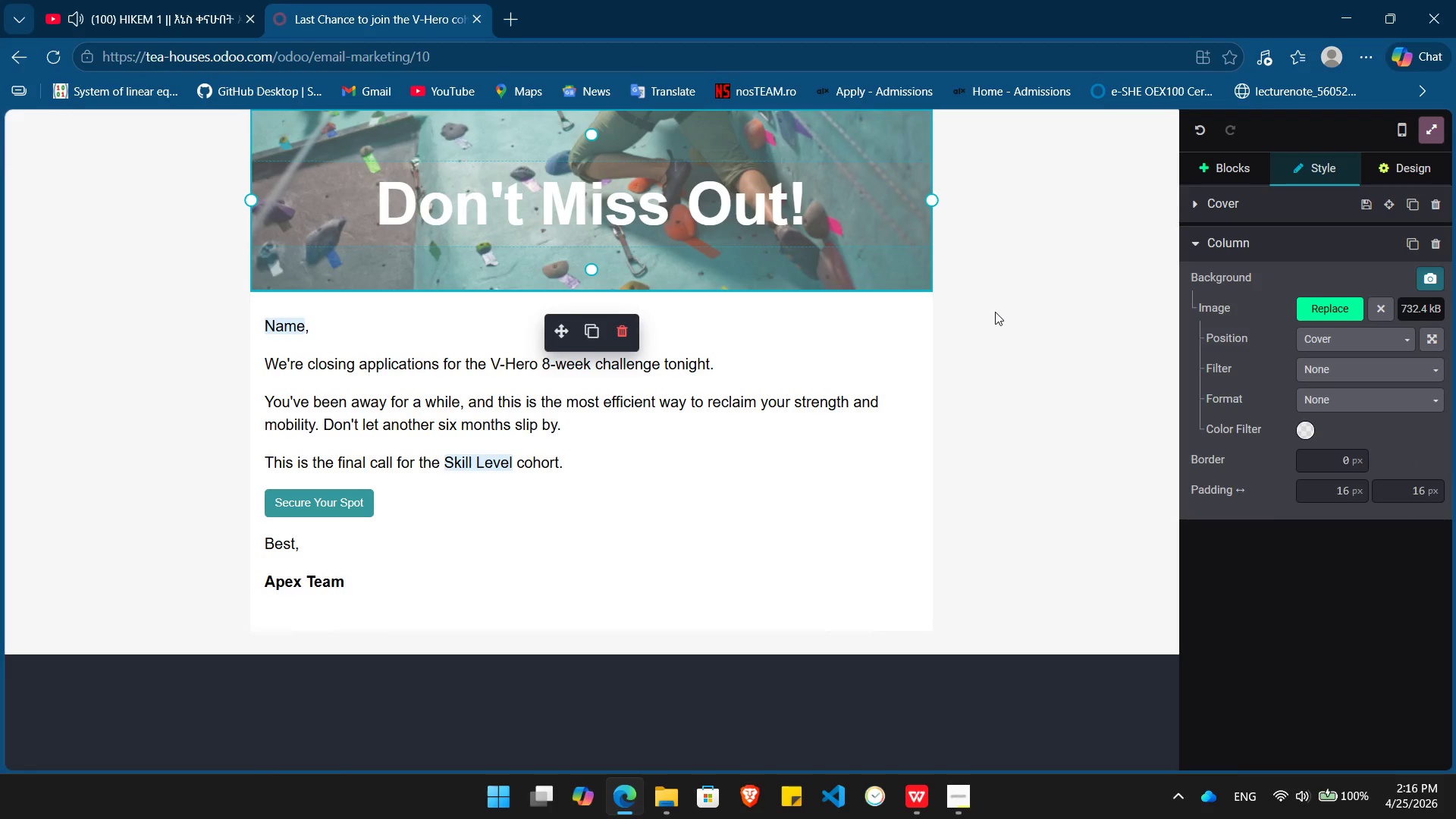 
left_click([995, 312])
 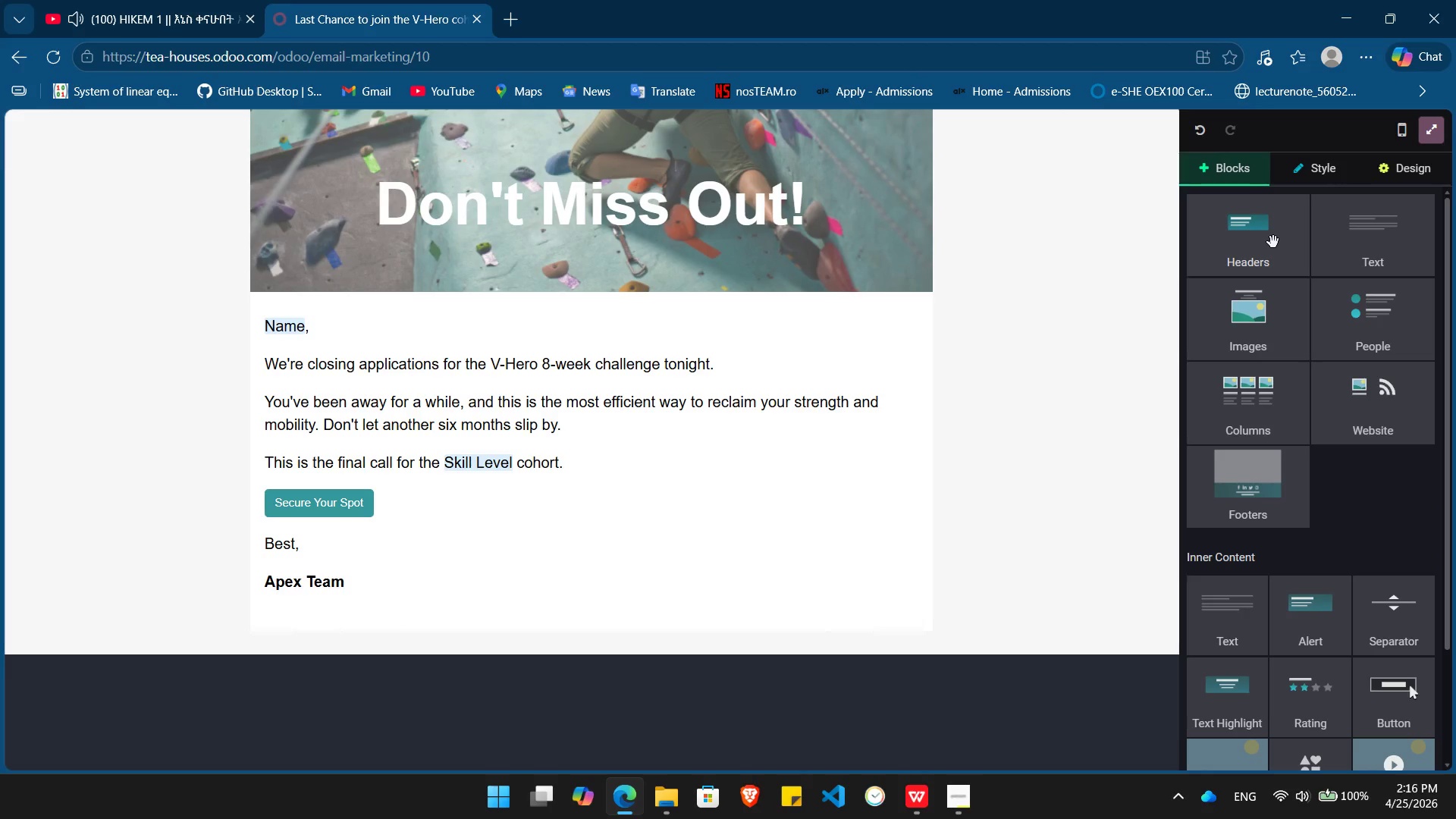 
left_click_drag(start_coordinate=[1273, 242], to_coordinate=[607, 90])
 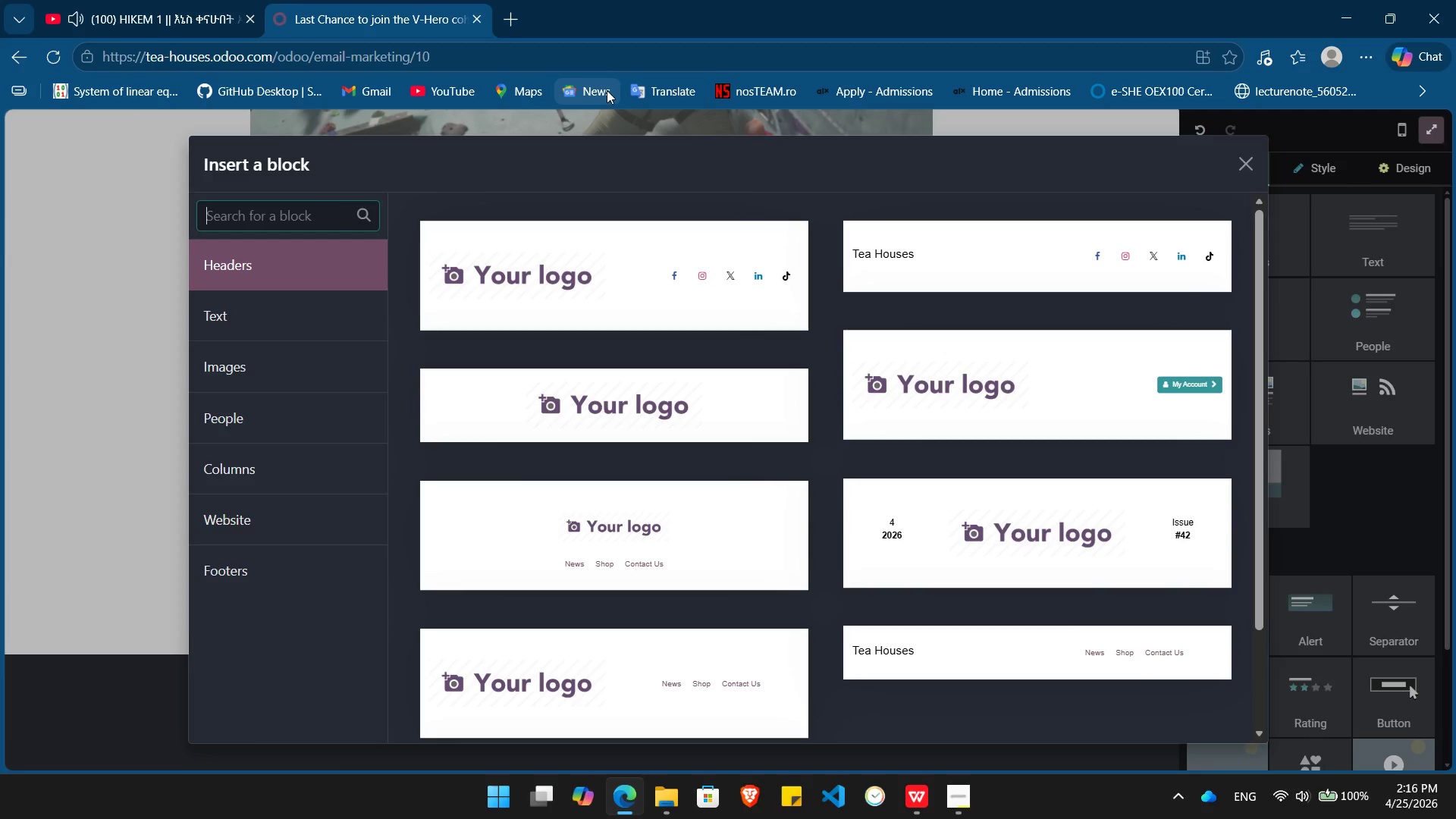 
key(MediaTrackNext)
 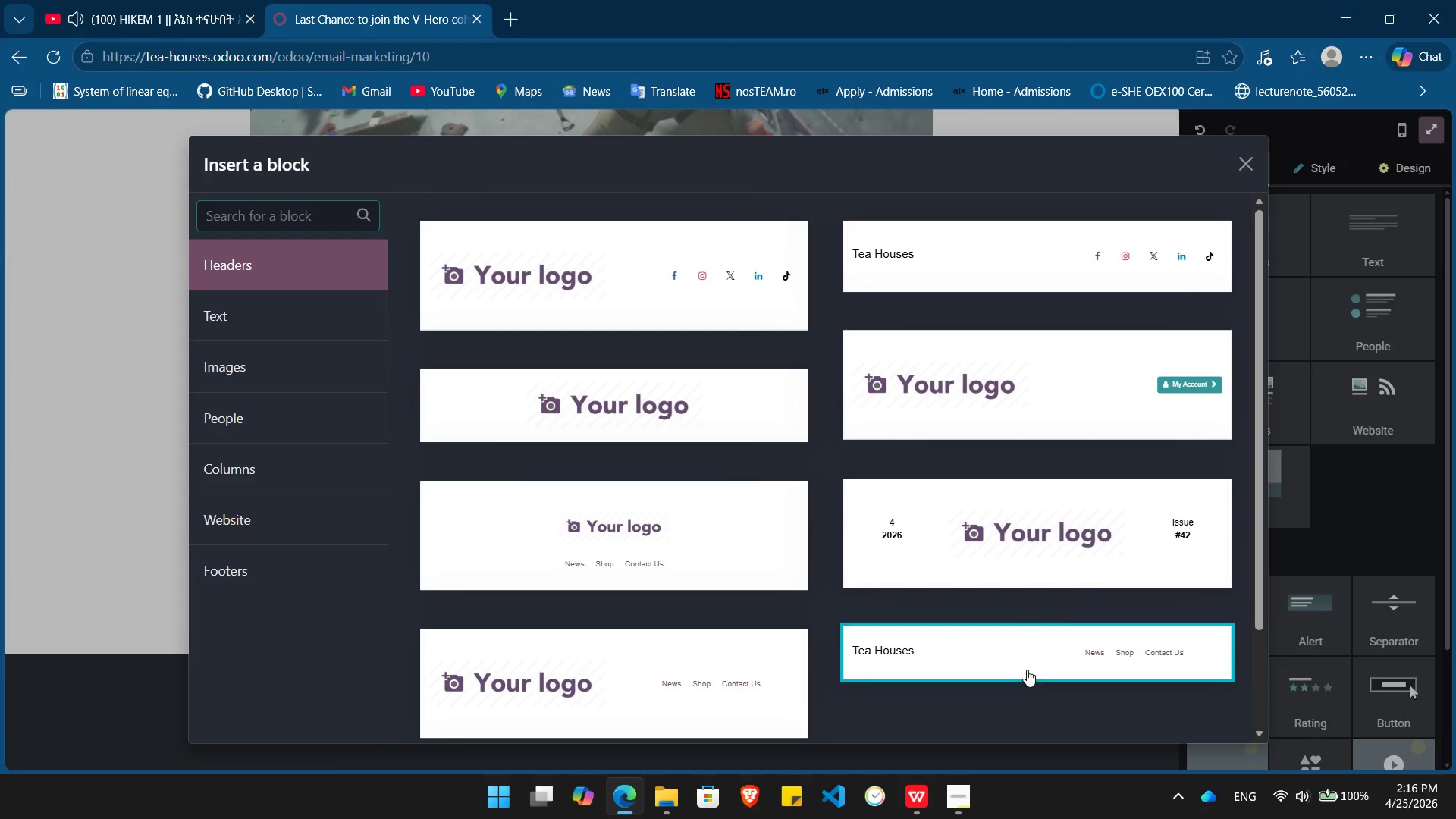 
left_click([999, 651])
 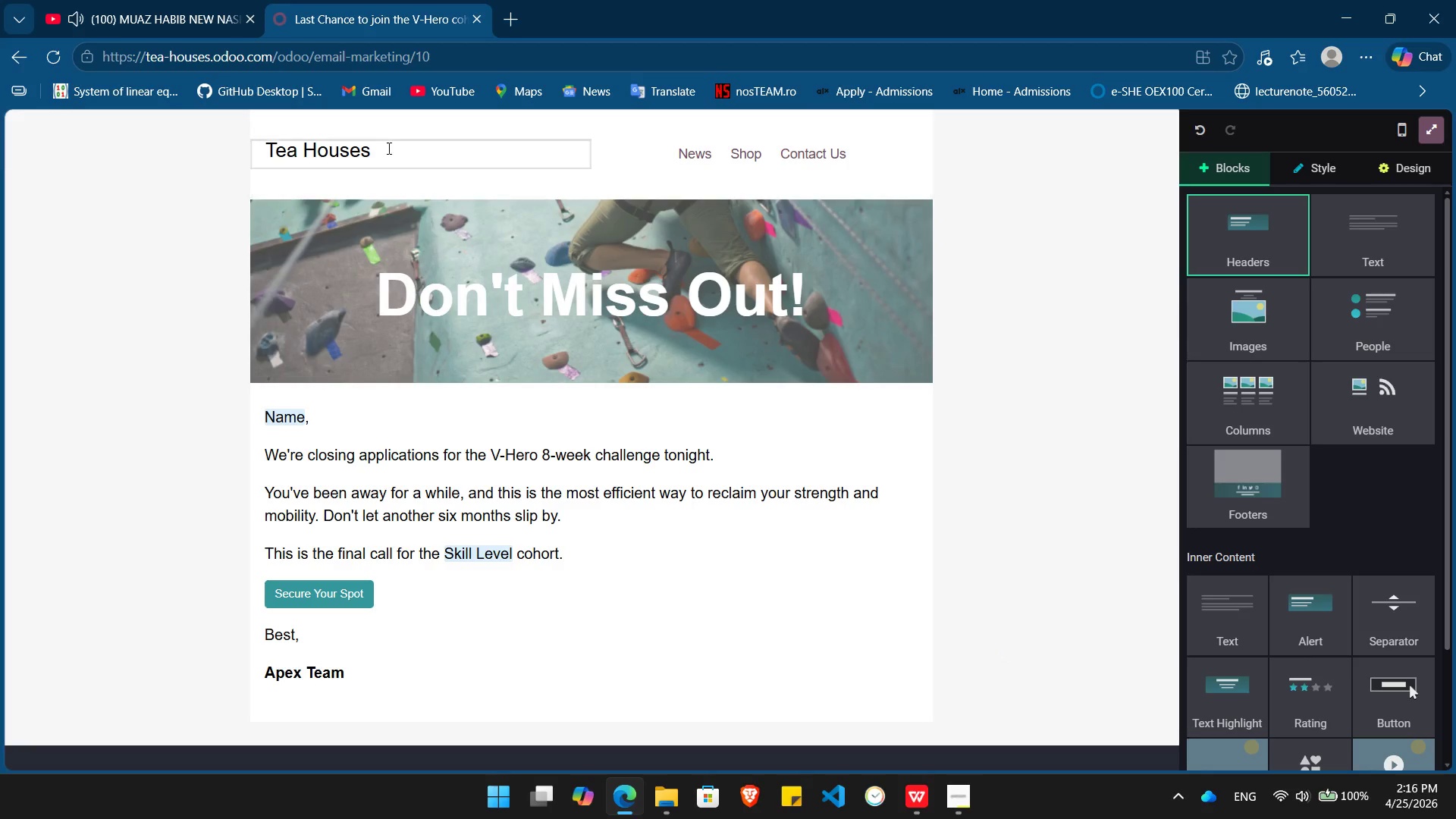 
left_click_drag(start_coordinate=[380, 148], to_coordinate=[239, 132])
 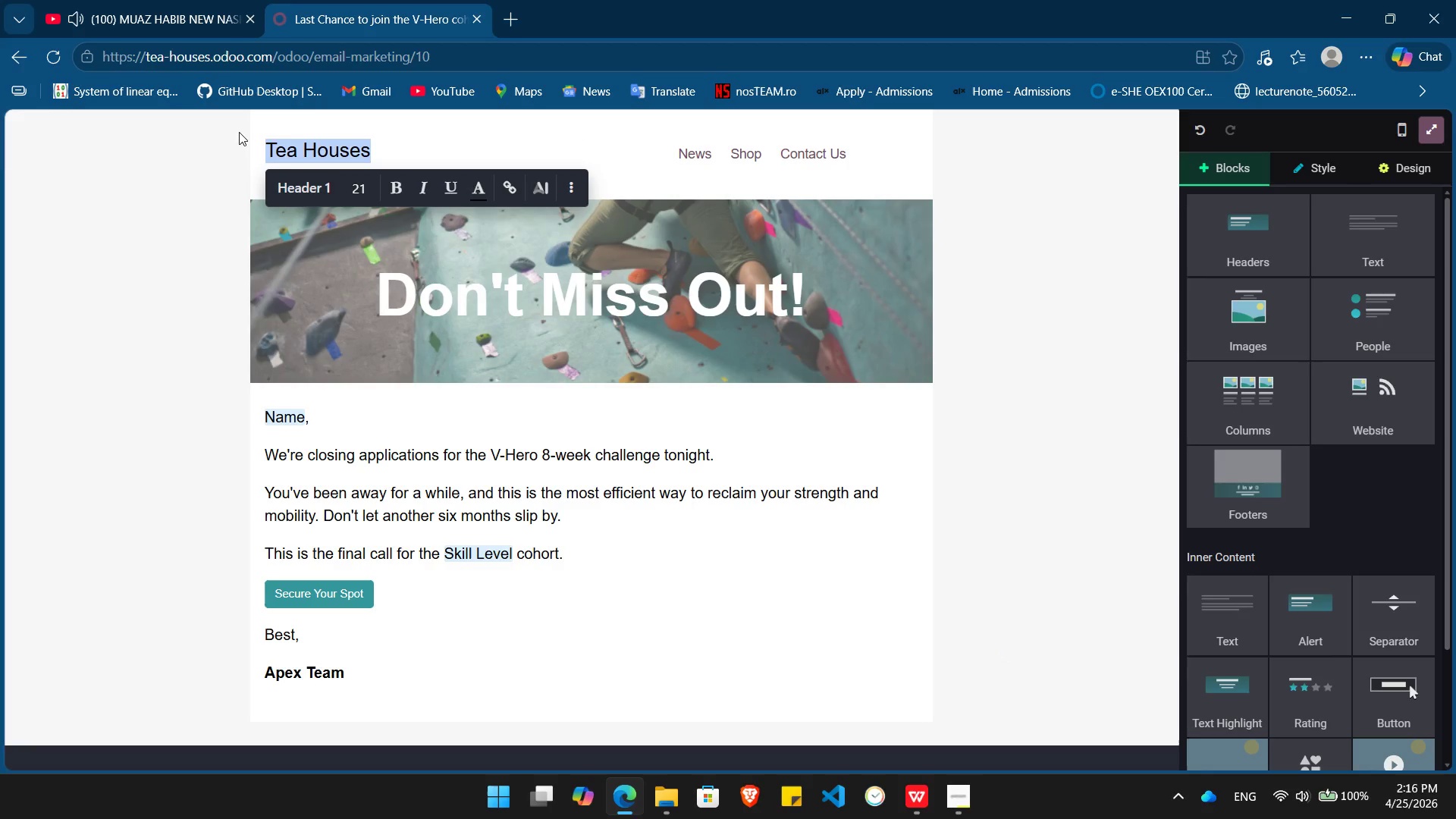 
type(AP)
key(Backspace)
key(Backspace)
 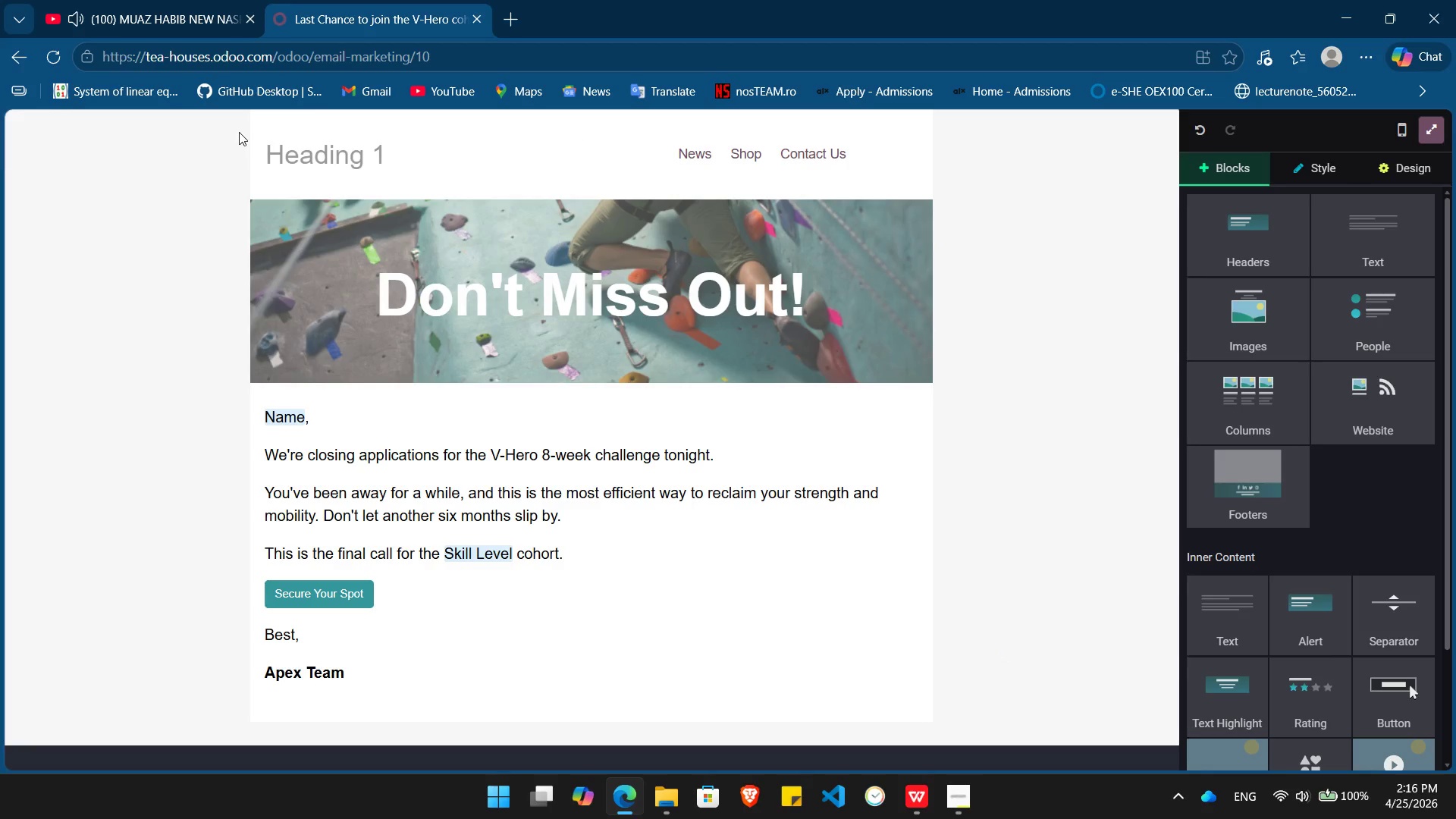 
key(Control+ControlLeft)
 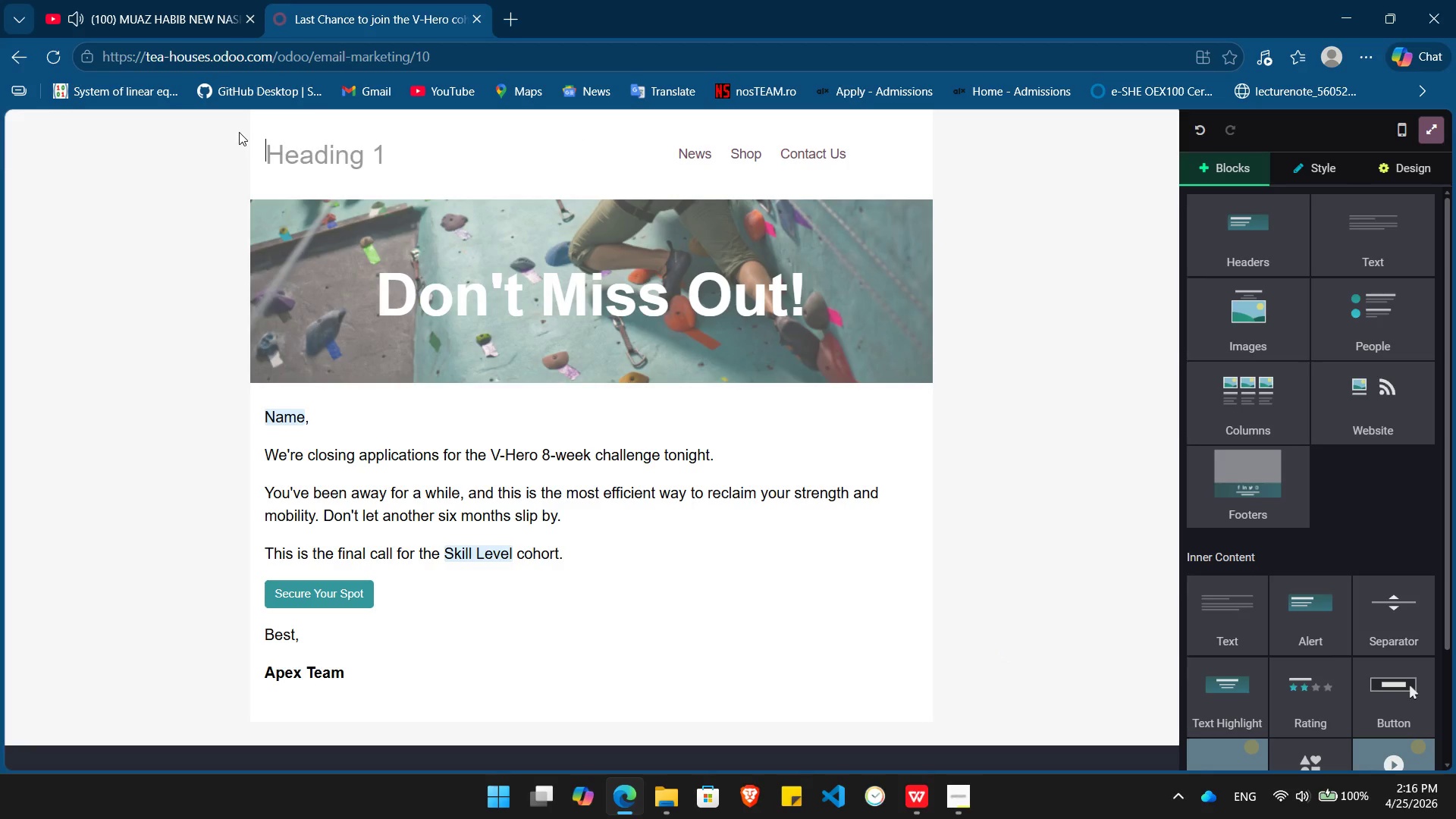 
key(Control+B)
 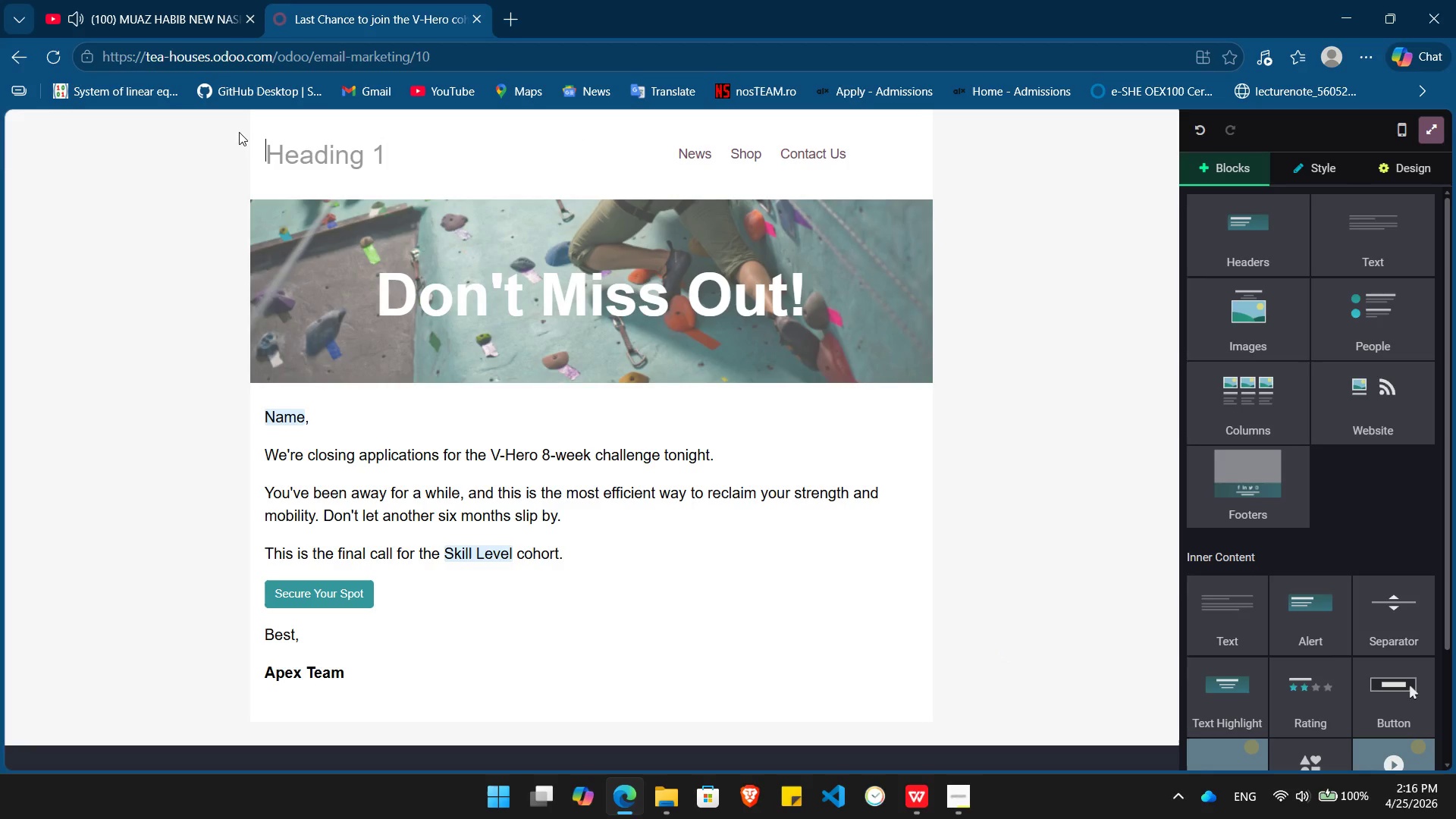 
type(Apex Peak)
 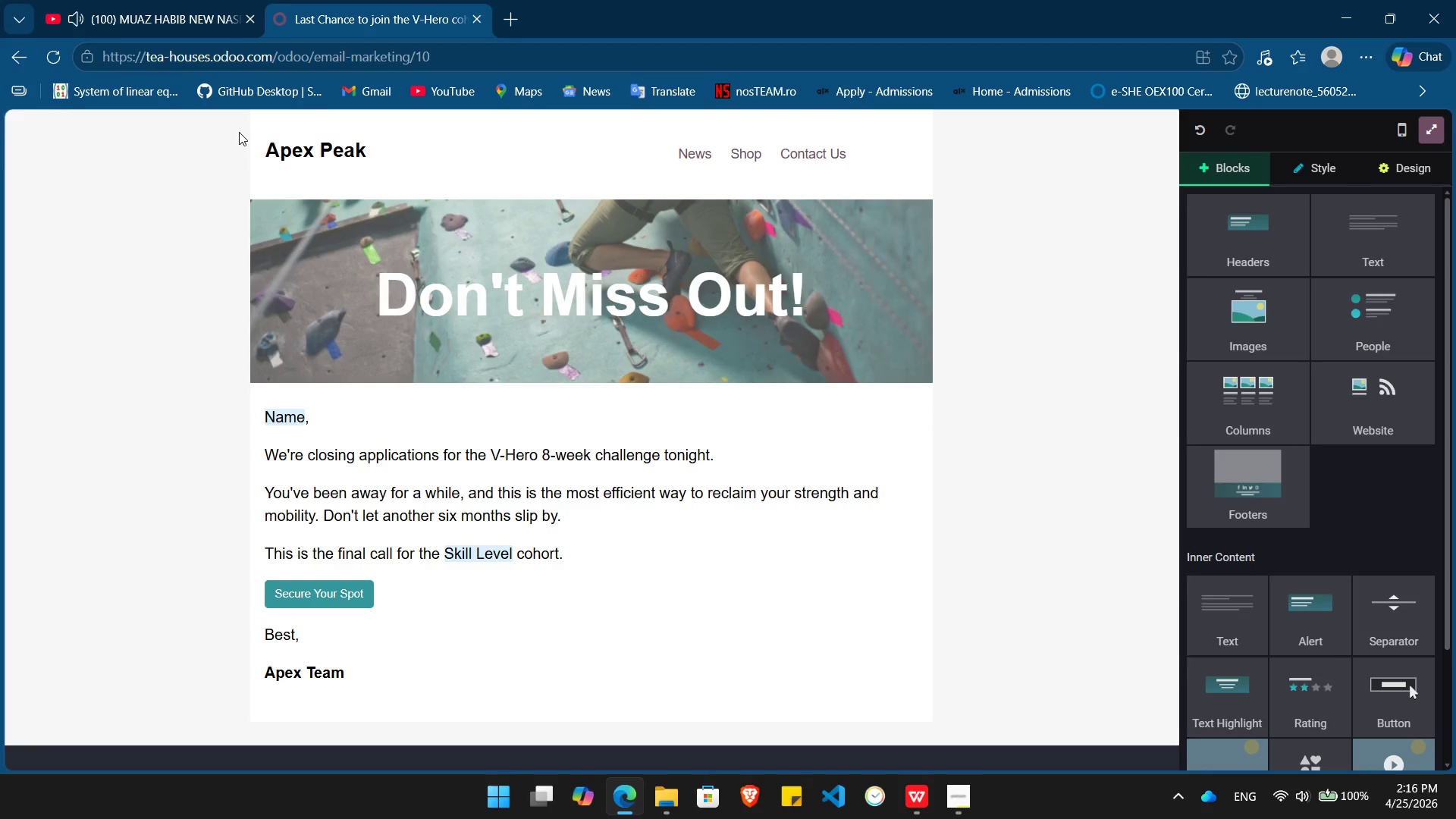 
hold_key(key=ArrowLeft, duration=0.66)
 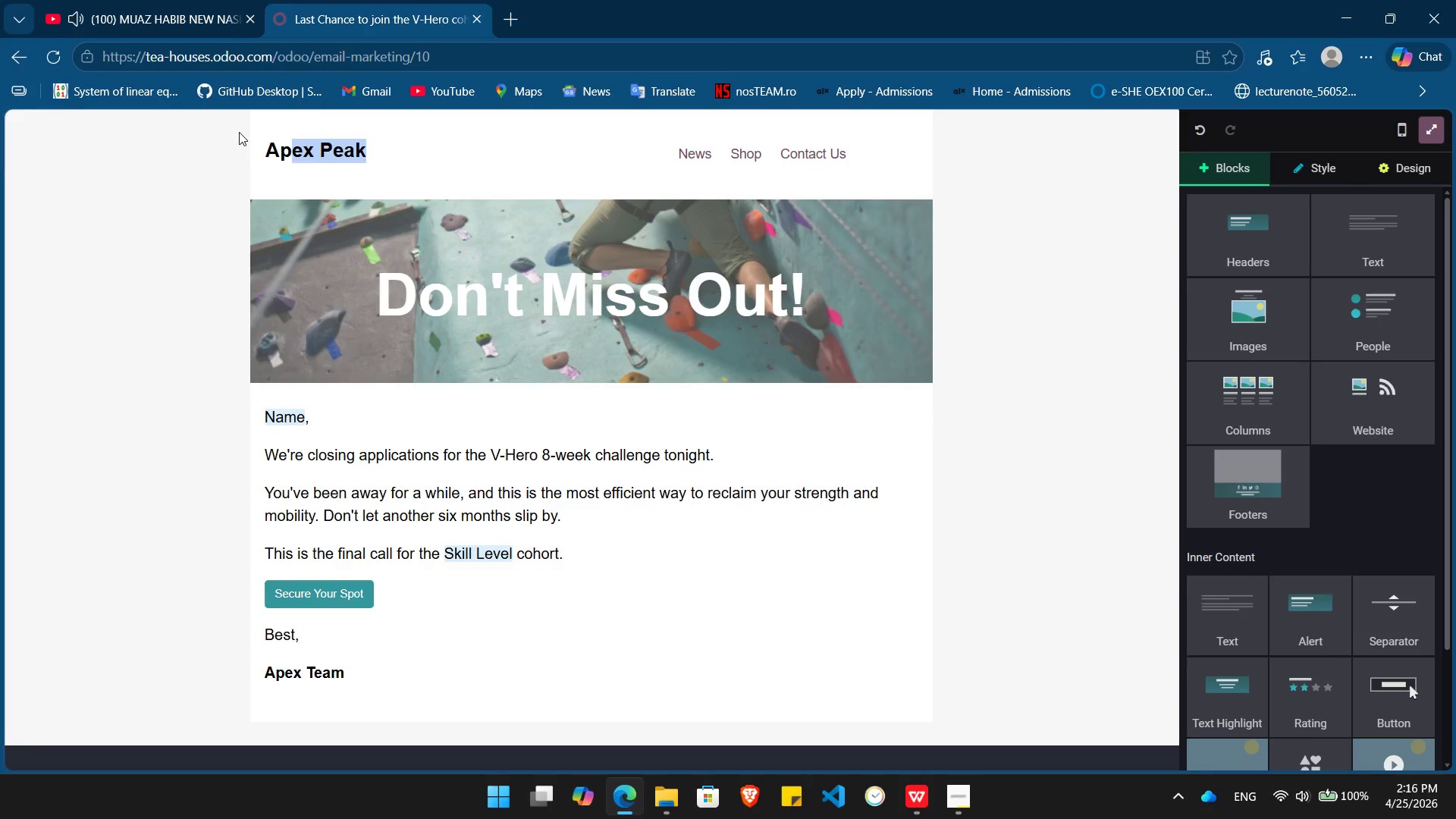 
key(Shift+ArrowLeft)
 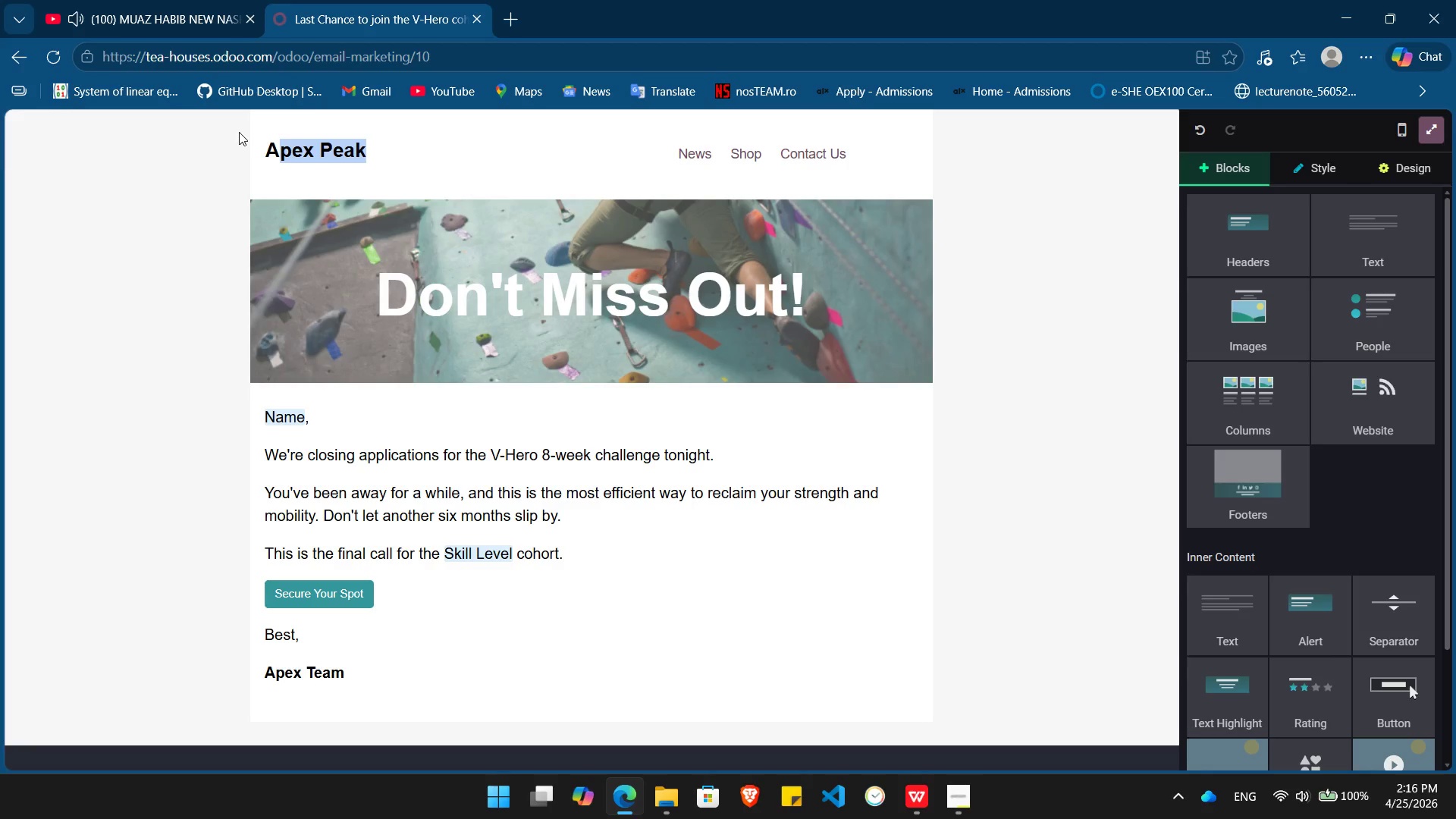 
key(Shift+ArrowLeft)
 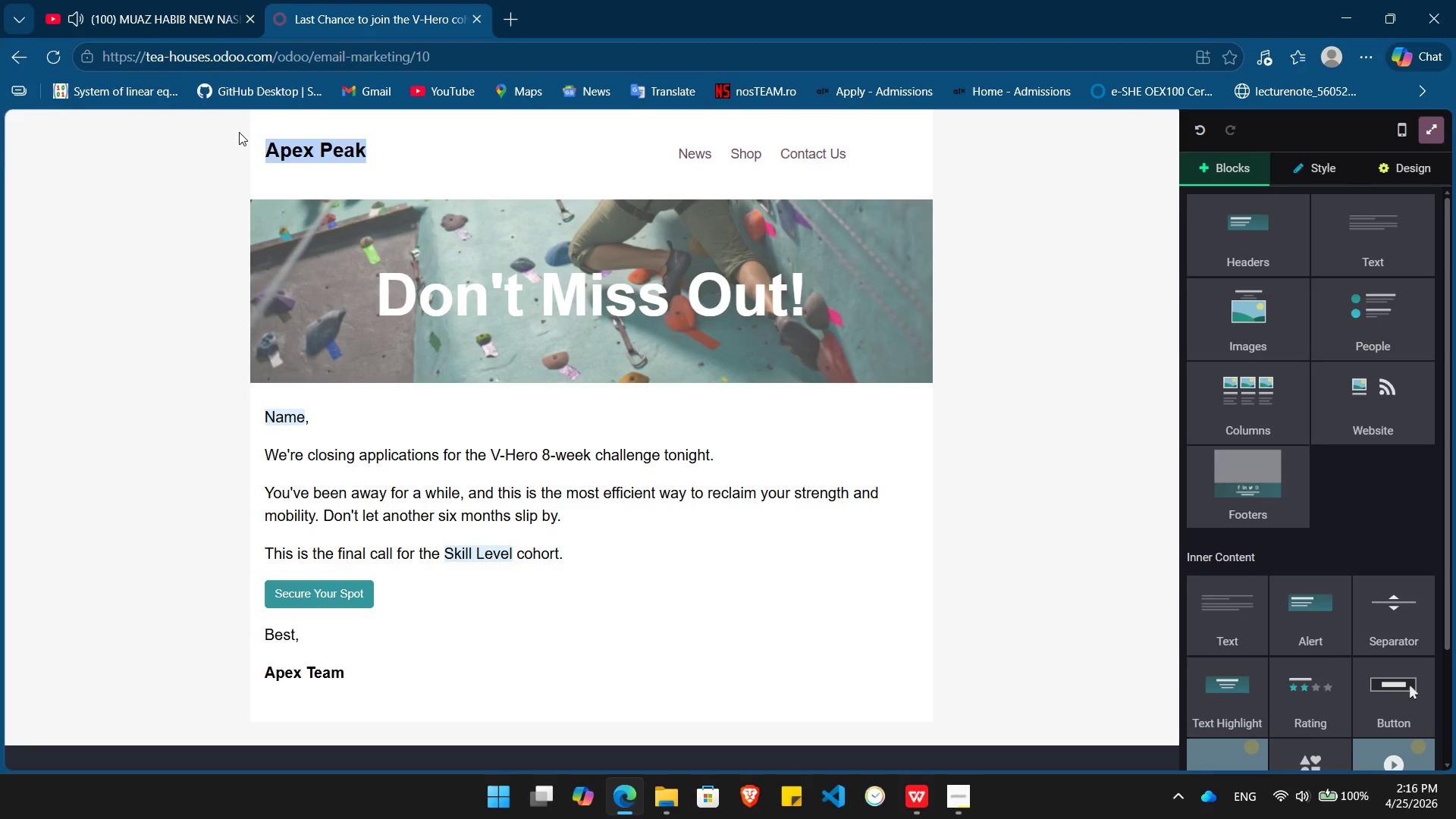 
key(Shift+ArrowLeft)
 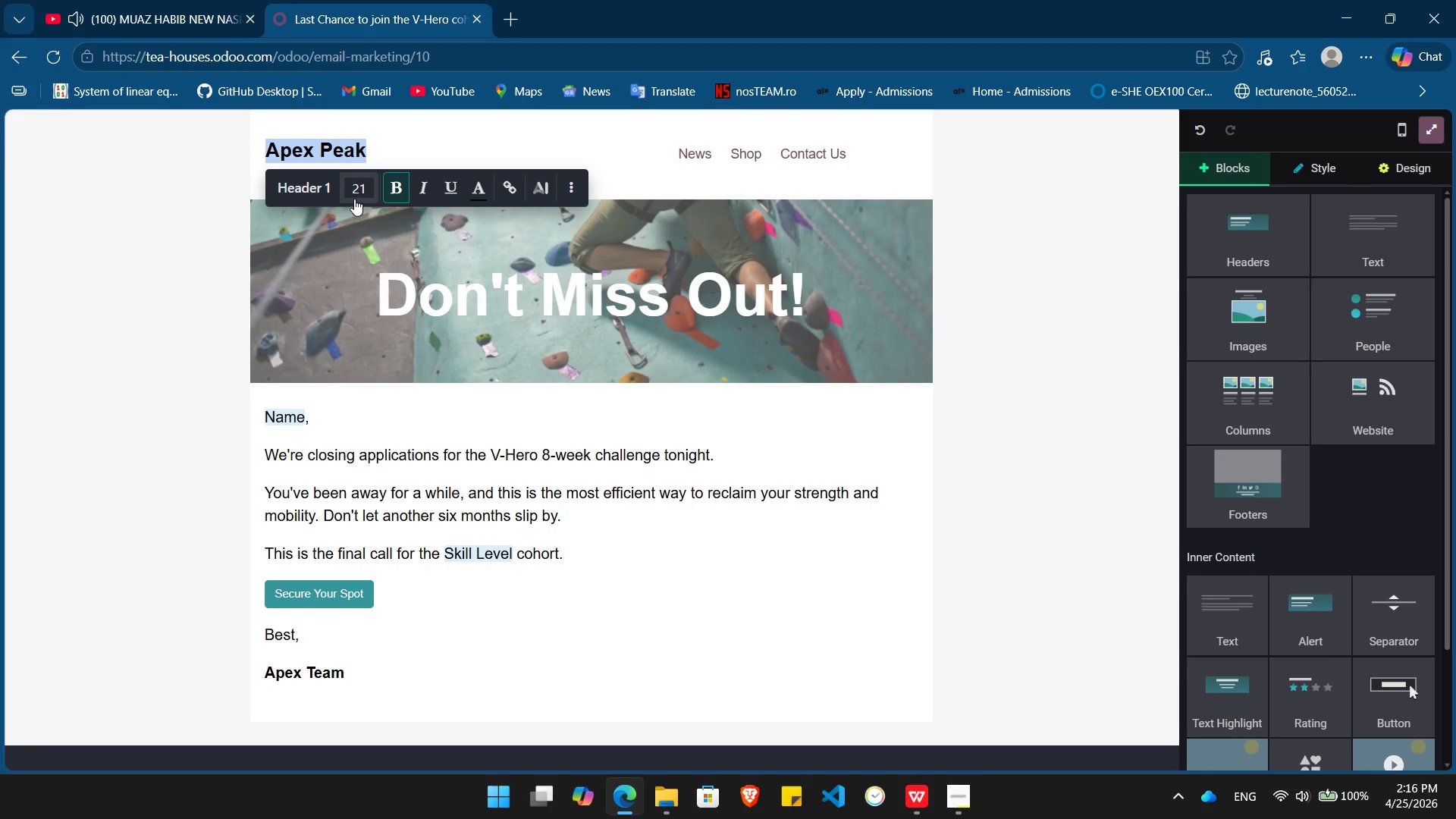 
left_click([354, 198])
 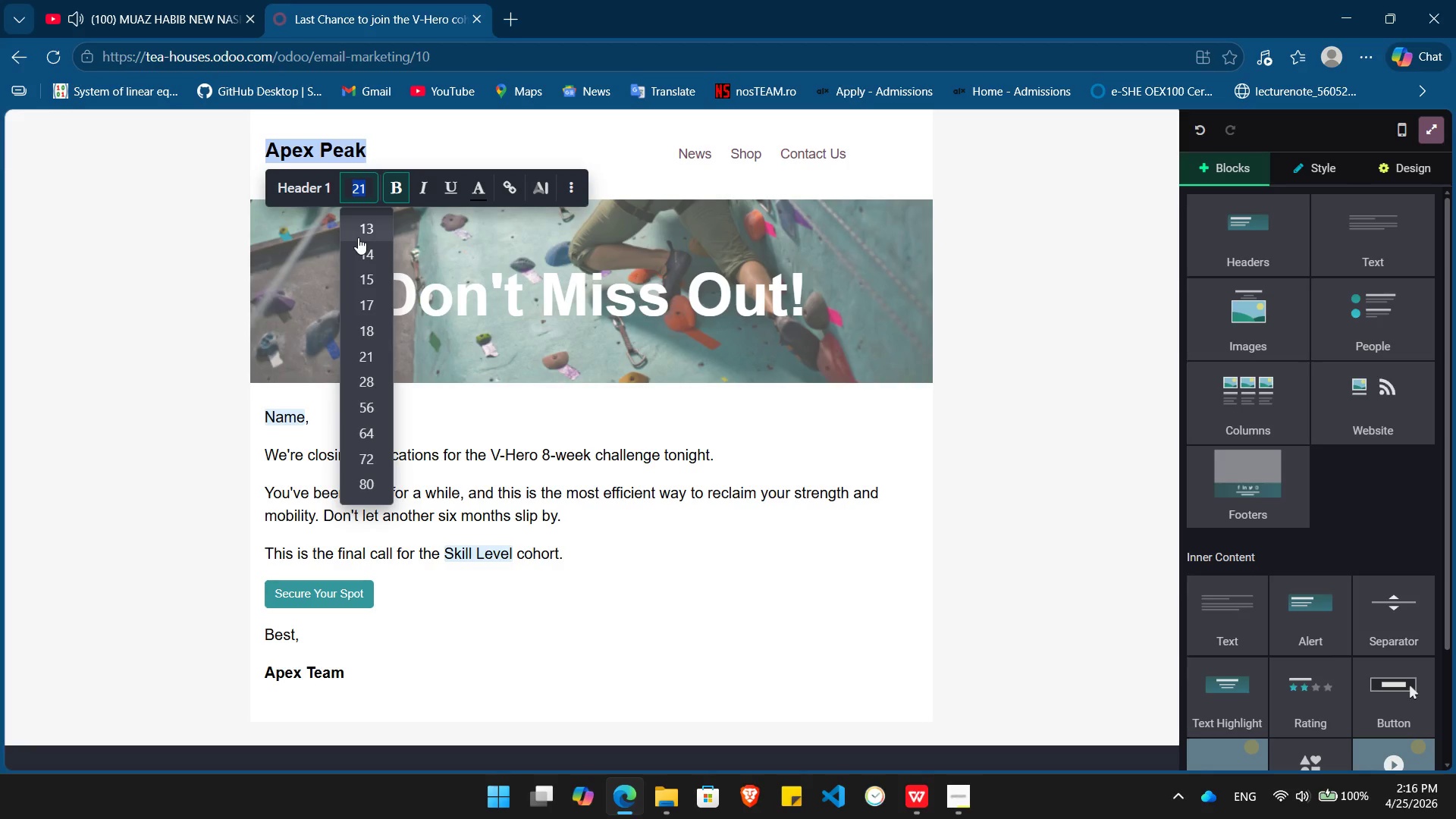 
key(Numpad3)
 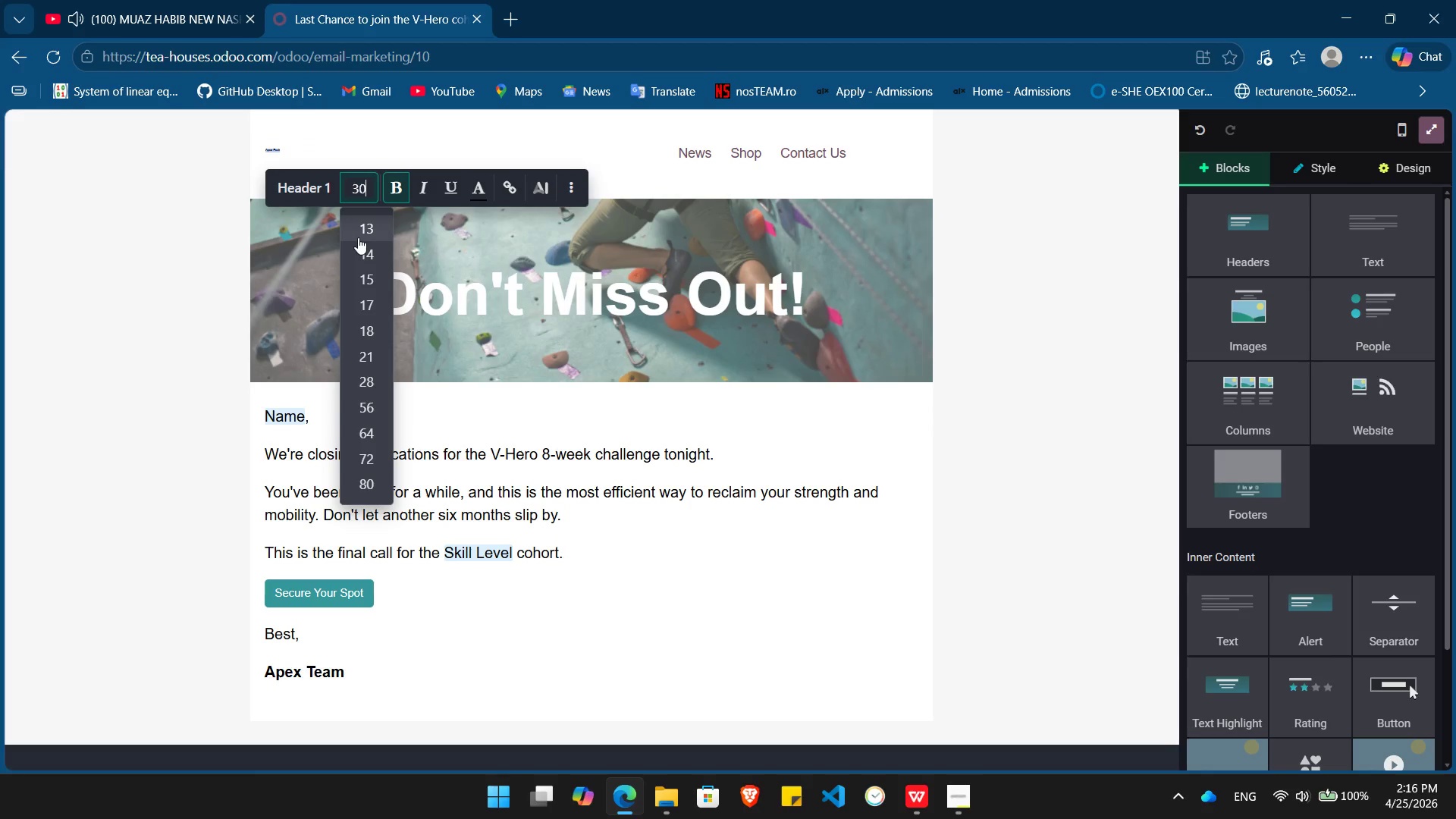 
key(Numpad0)
 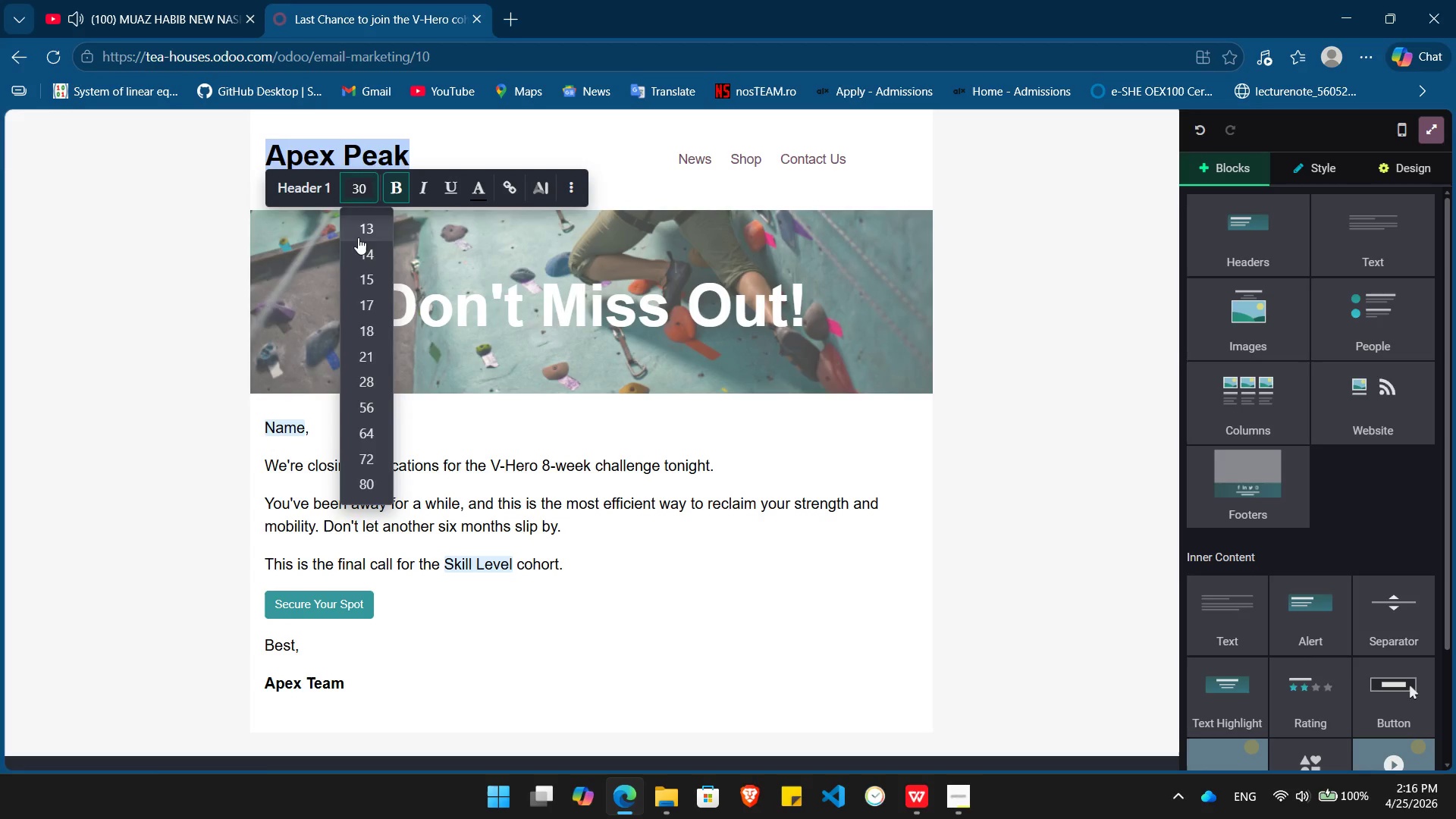 
key(Enter)
 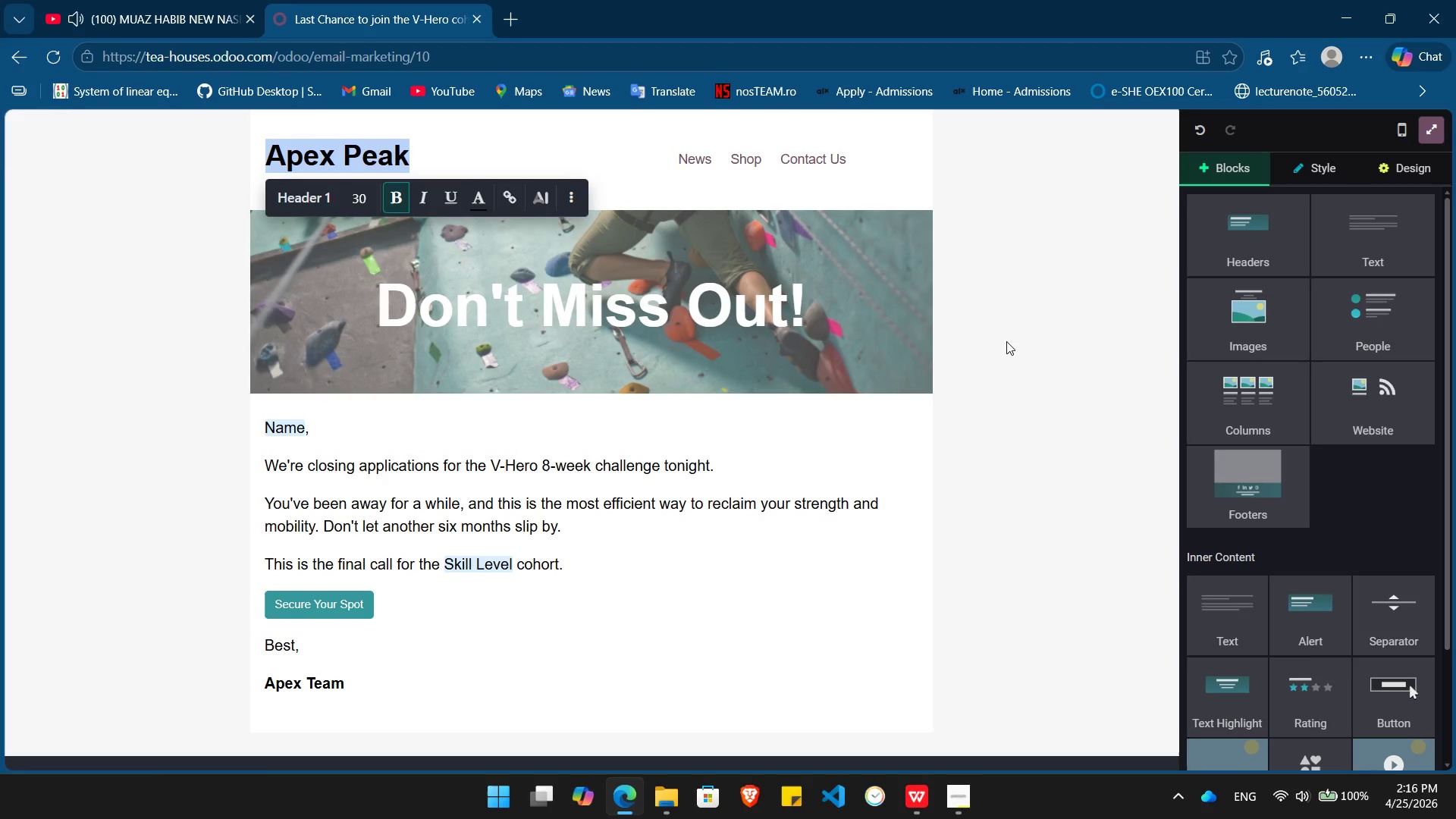 
left_click([1005, 341])
 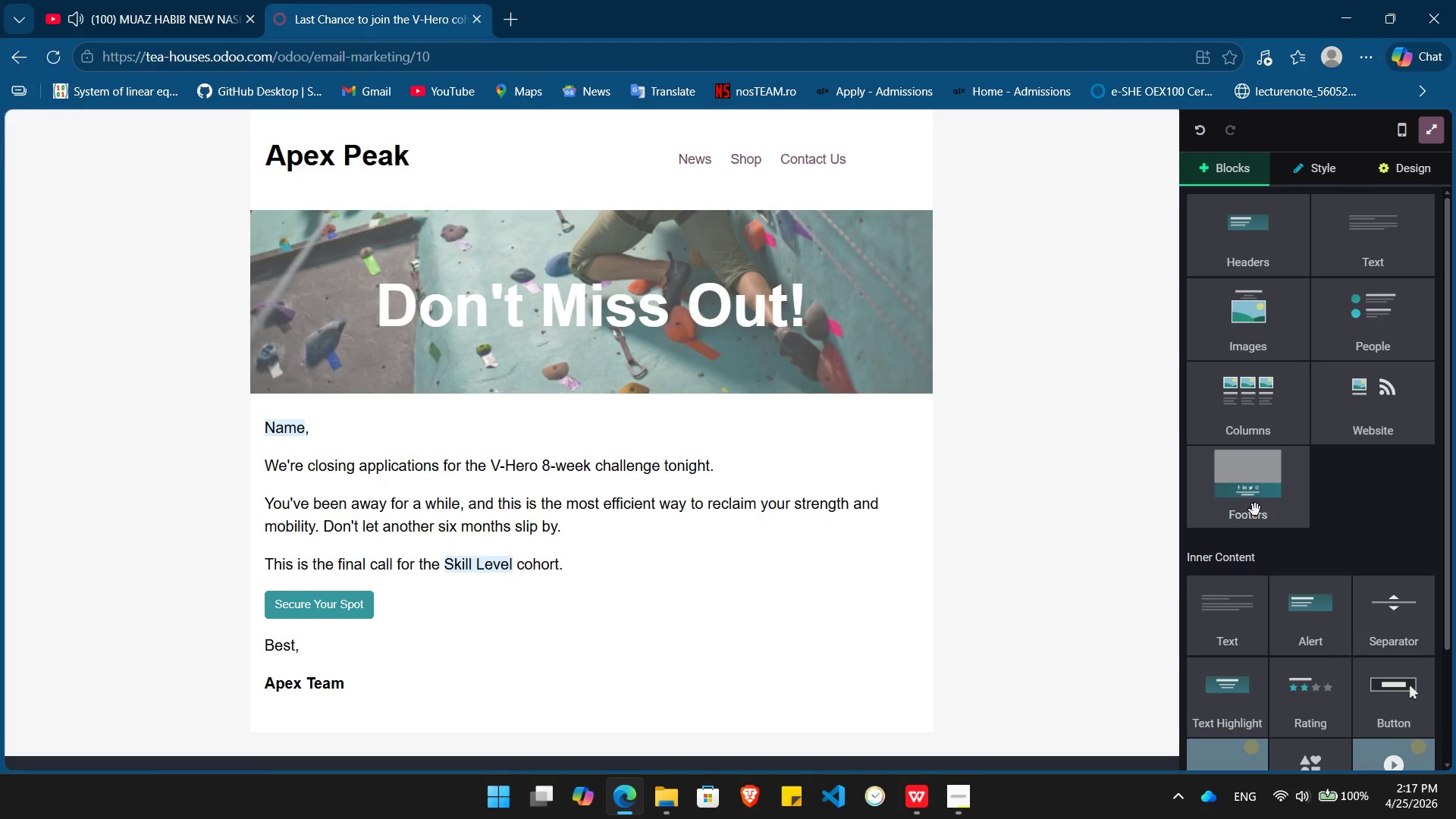 
left_click_drag(start_coordinate=[1243, 508], to_coordinate=[543, 744])
 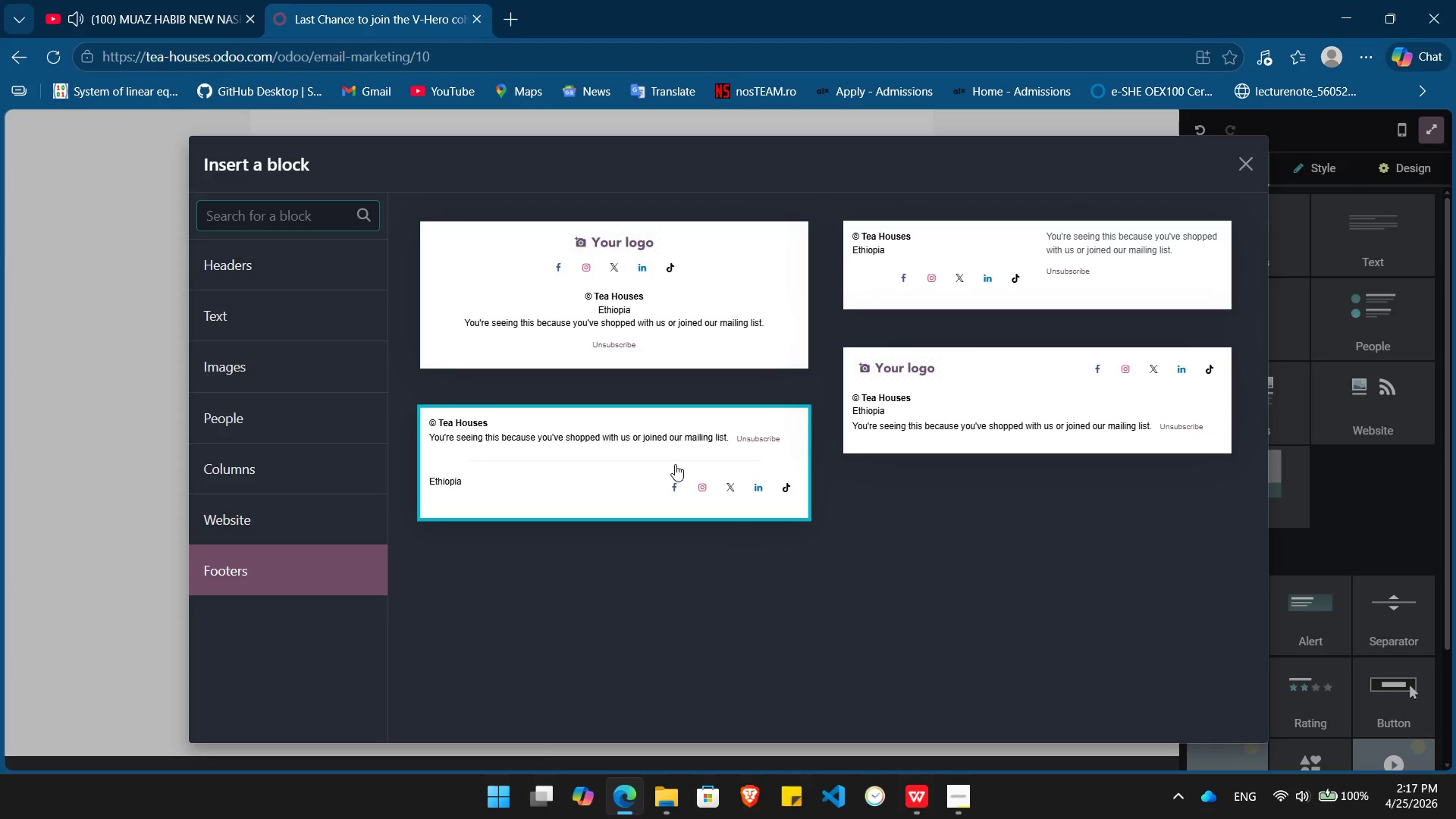 
left_click([682, 463])
 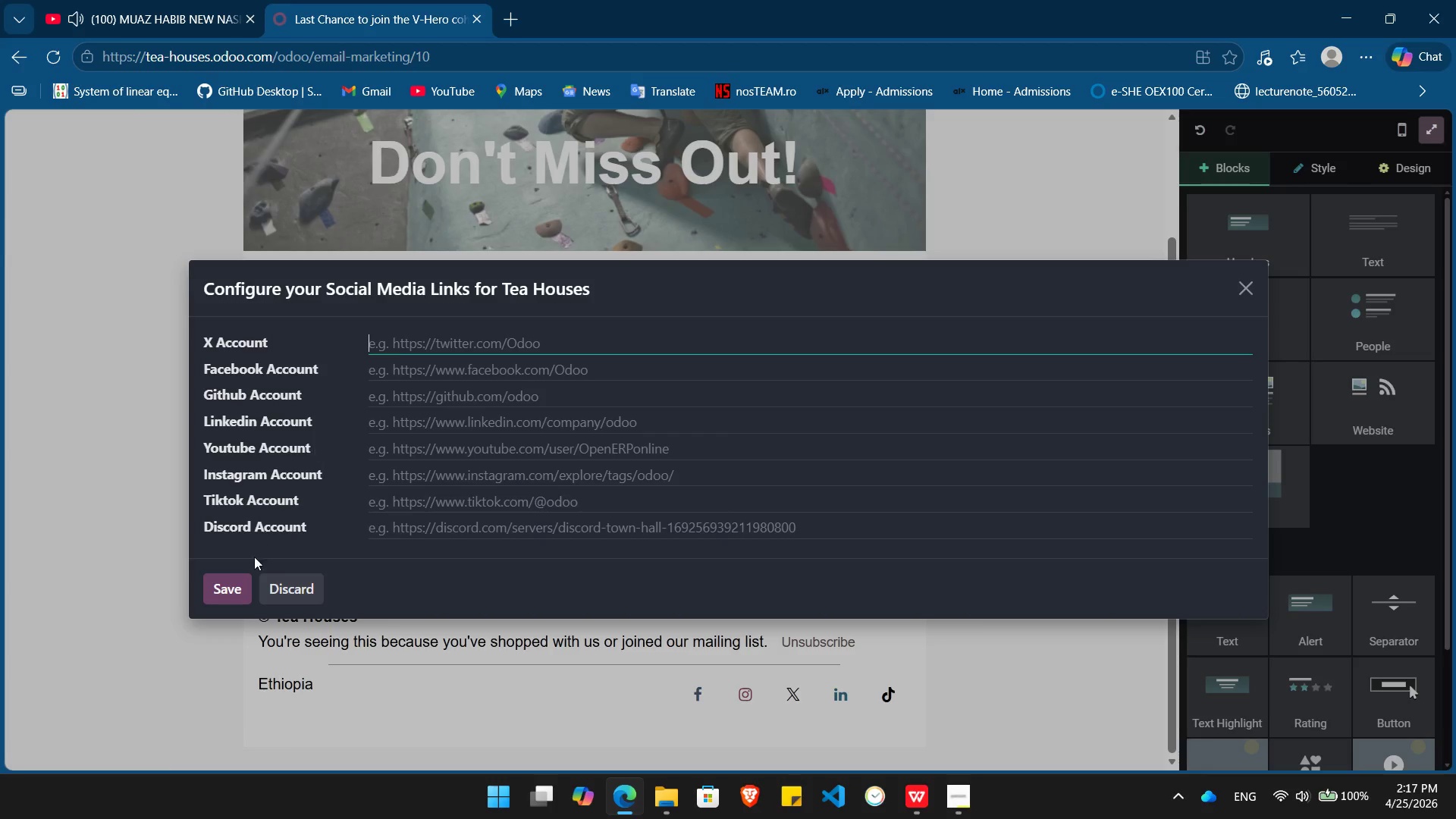 
left_click([299, 595])
 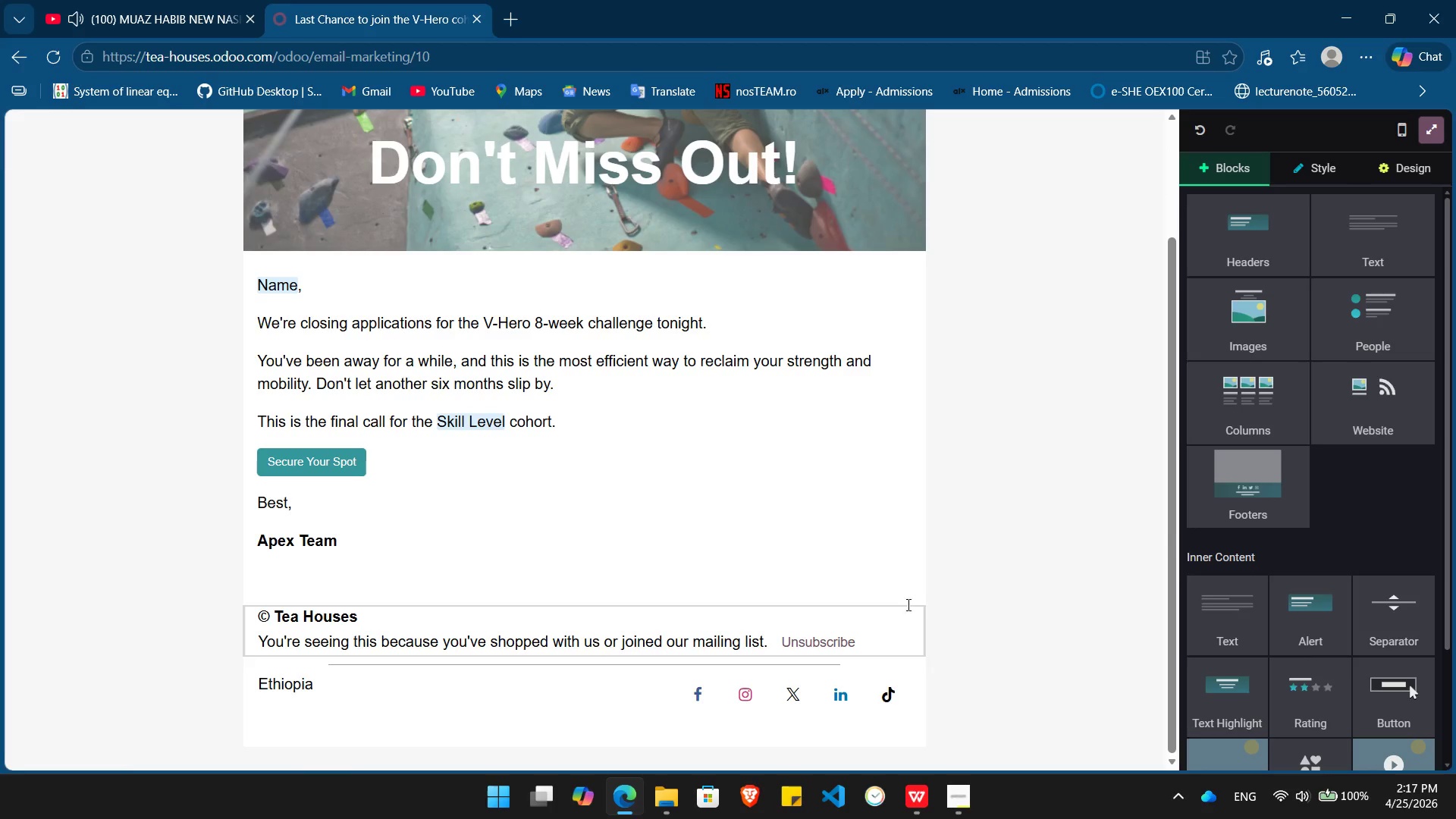 
left_click([909, 600])
 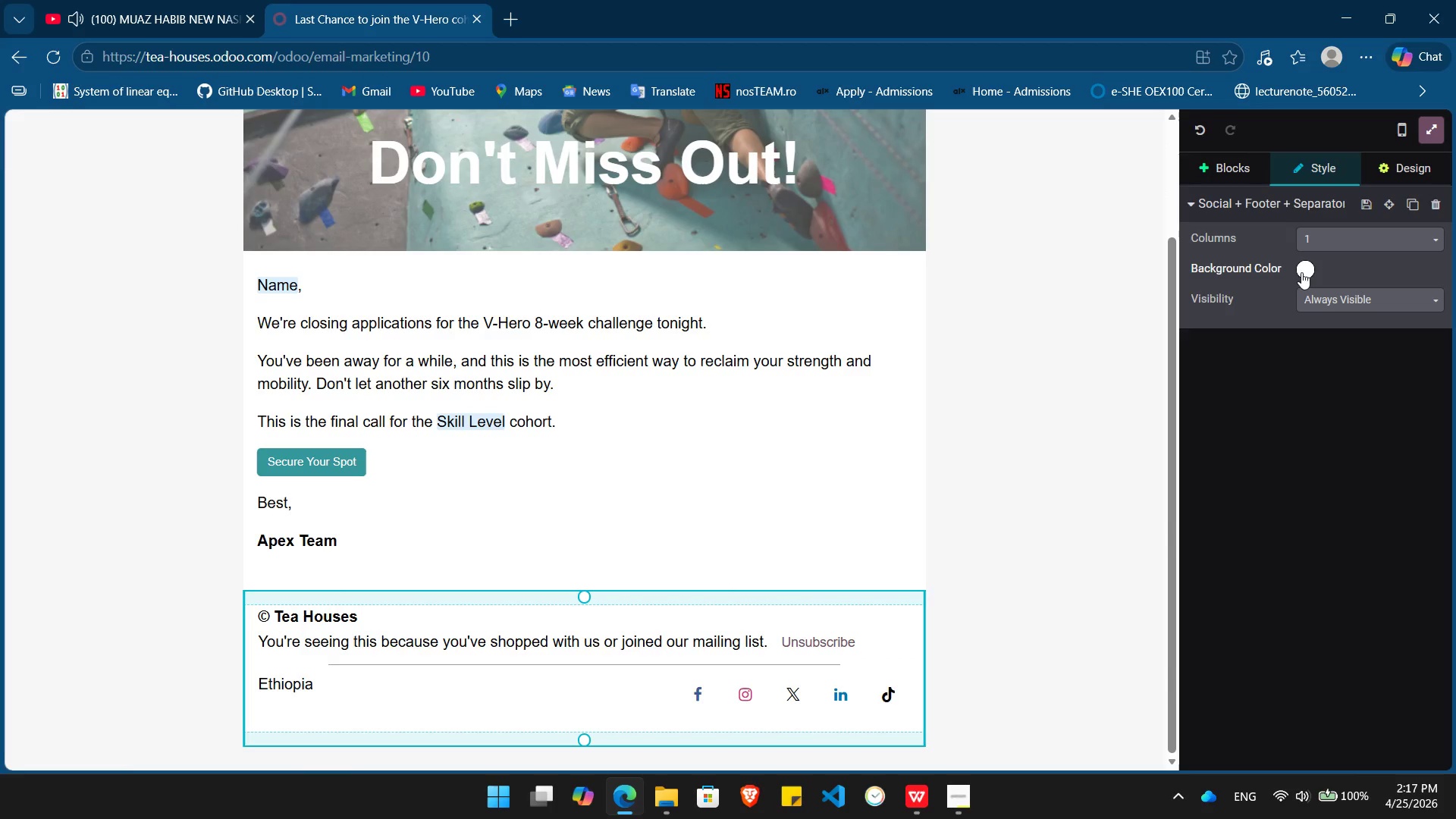 
left_click([1308, 269])
 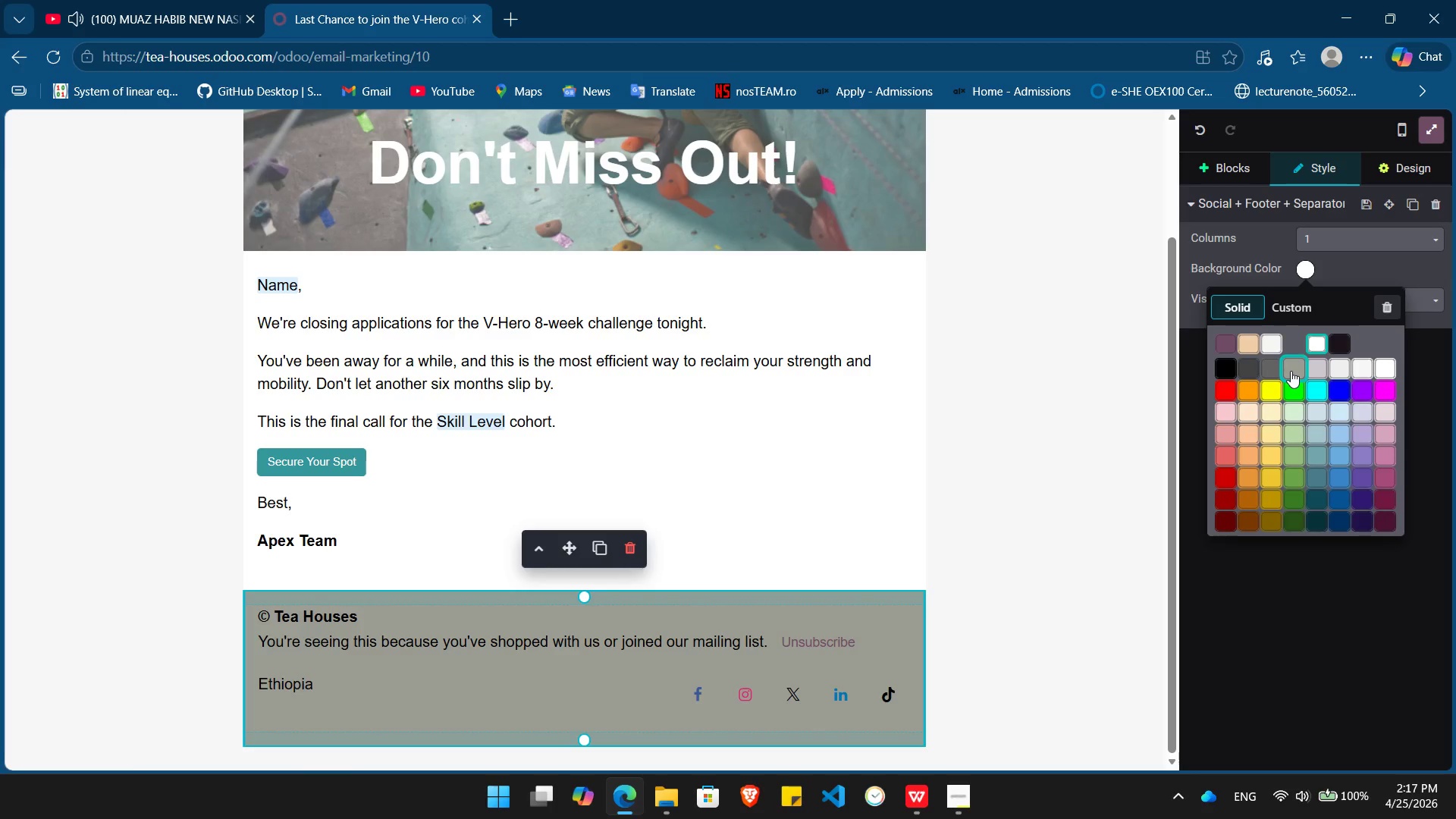 
left_click([1291, 371])
 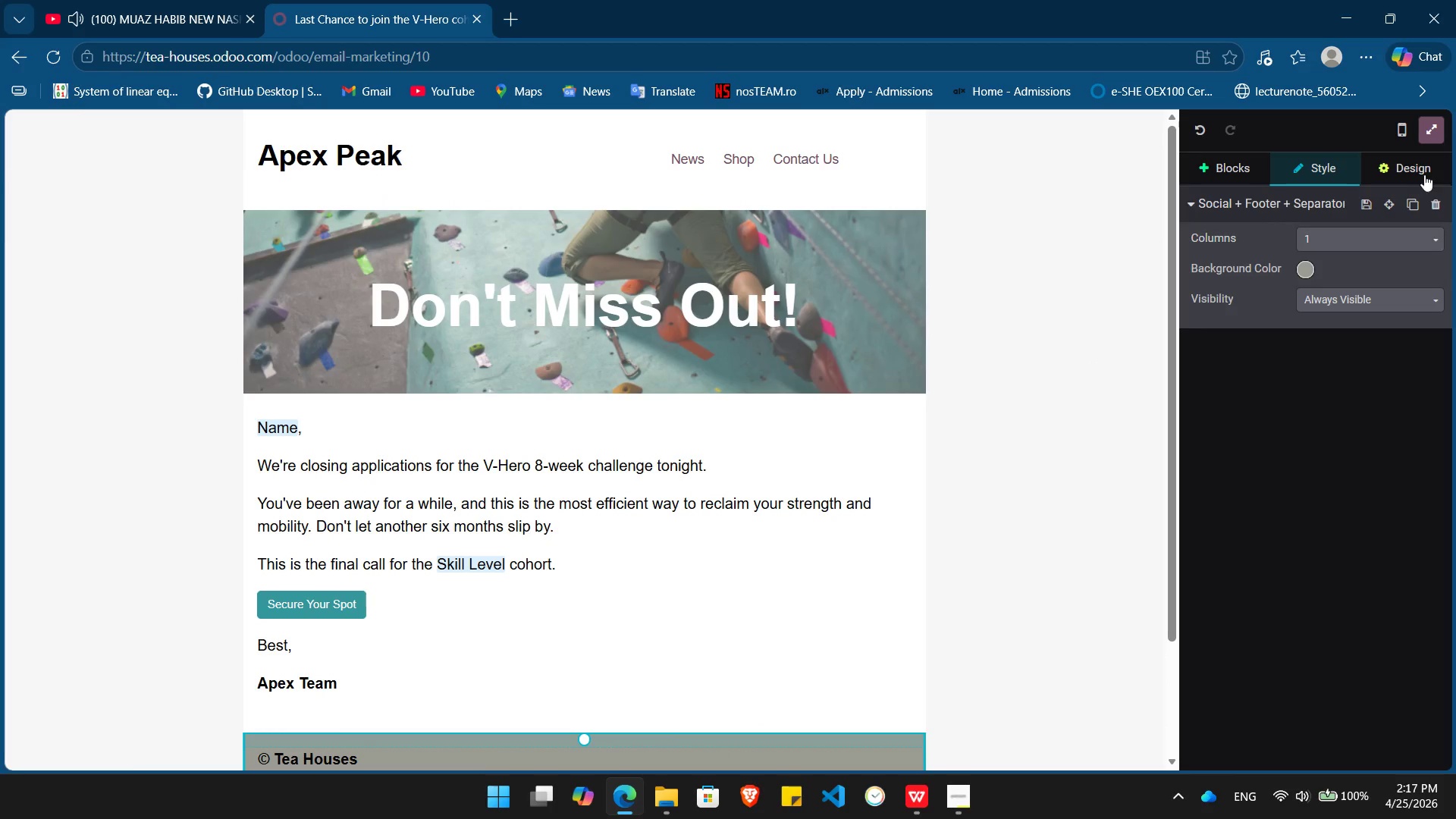 
left_click([1422, 170])
 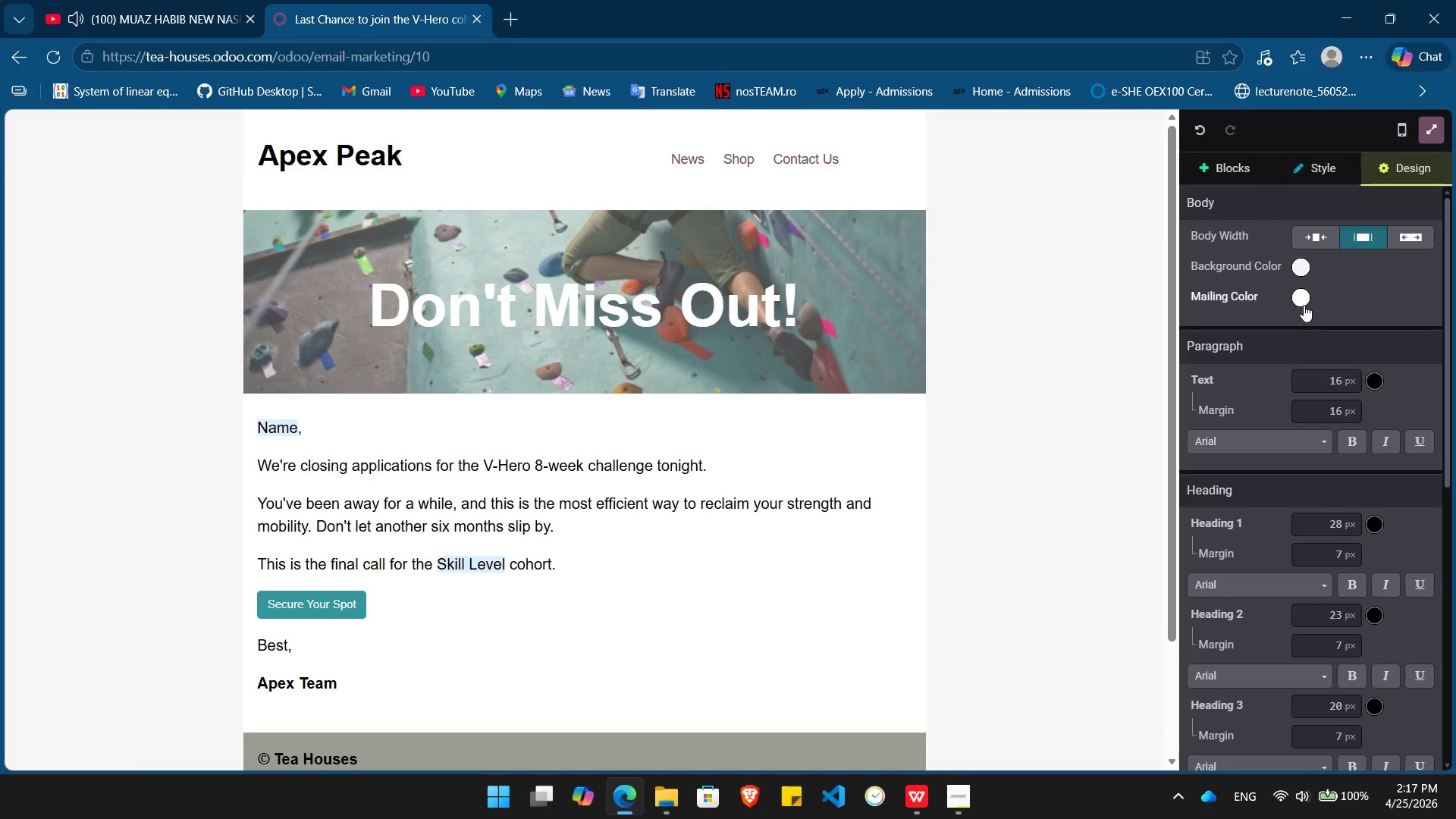 
left_click([1297, 298])
 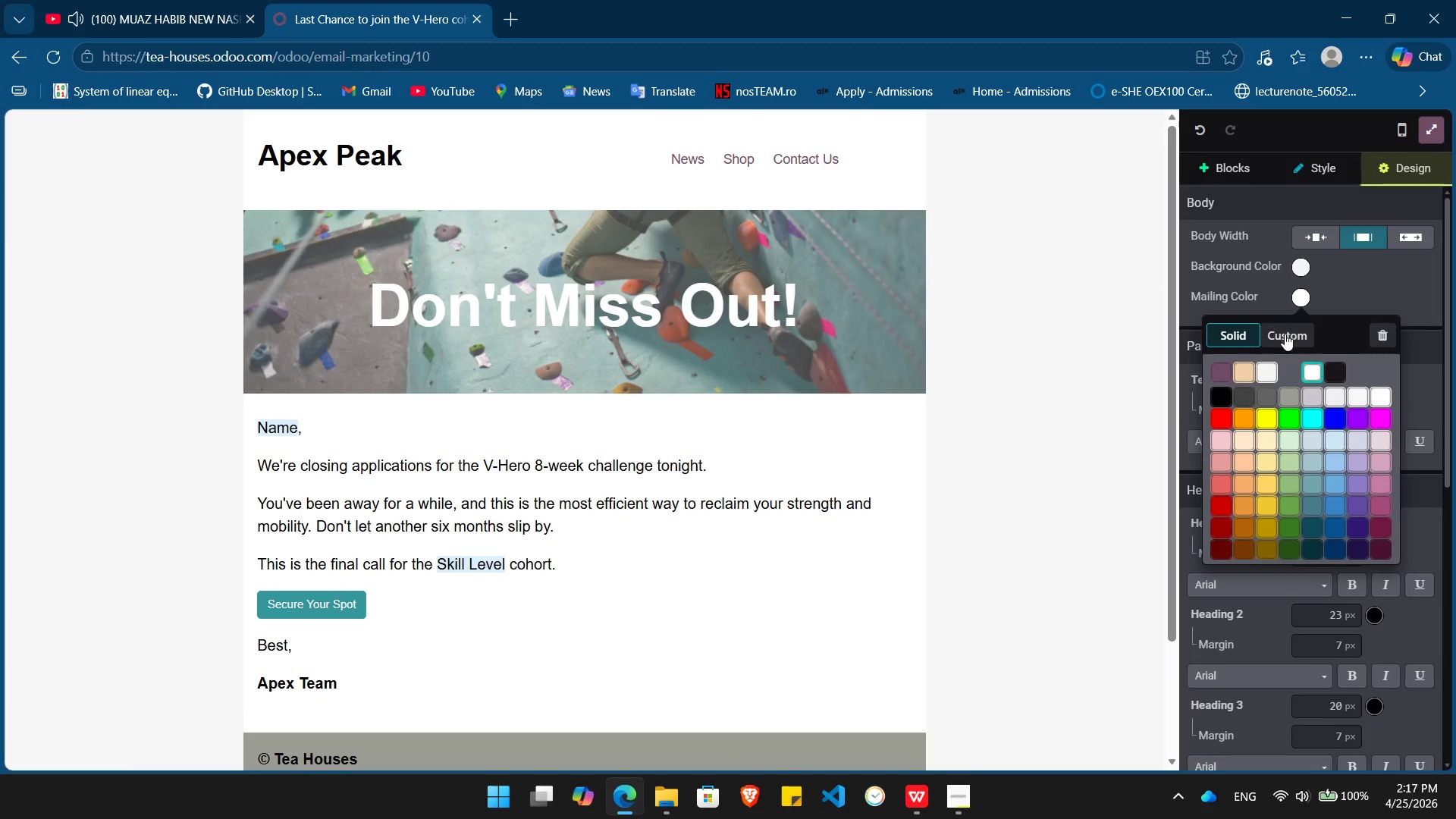 
left_click([1283, 336])
 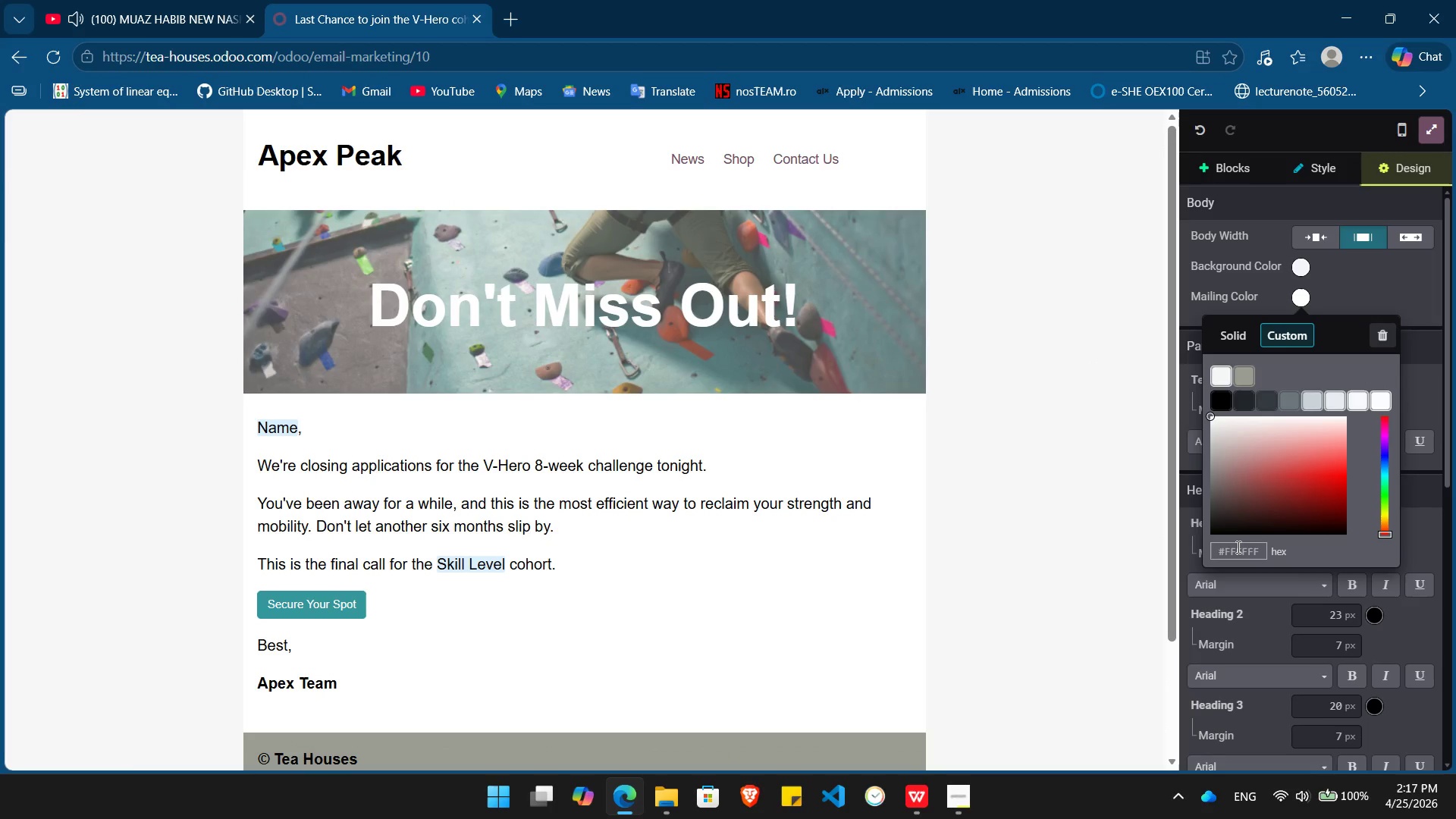 
double_click([1237, 547])
 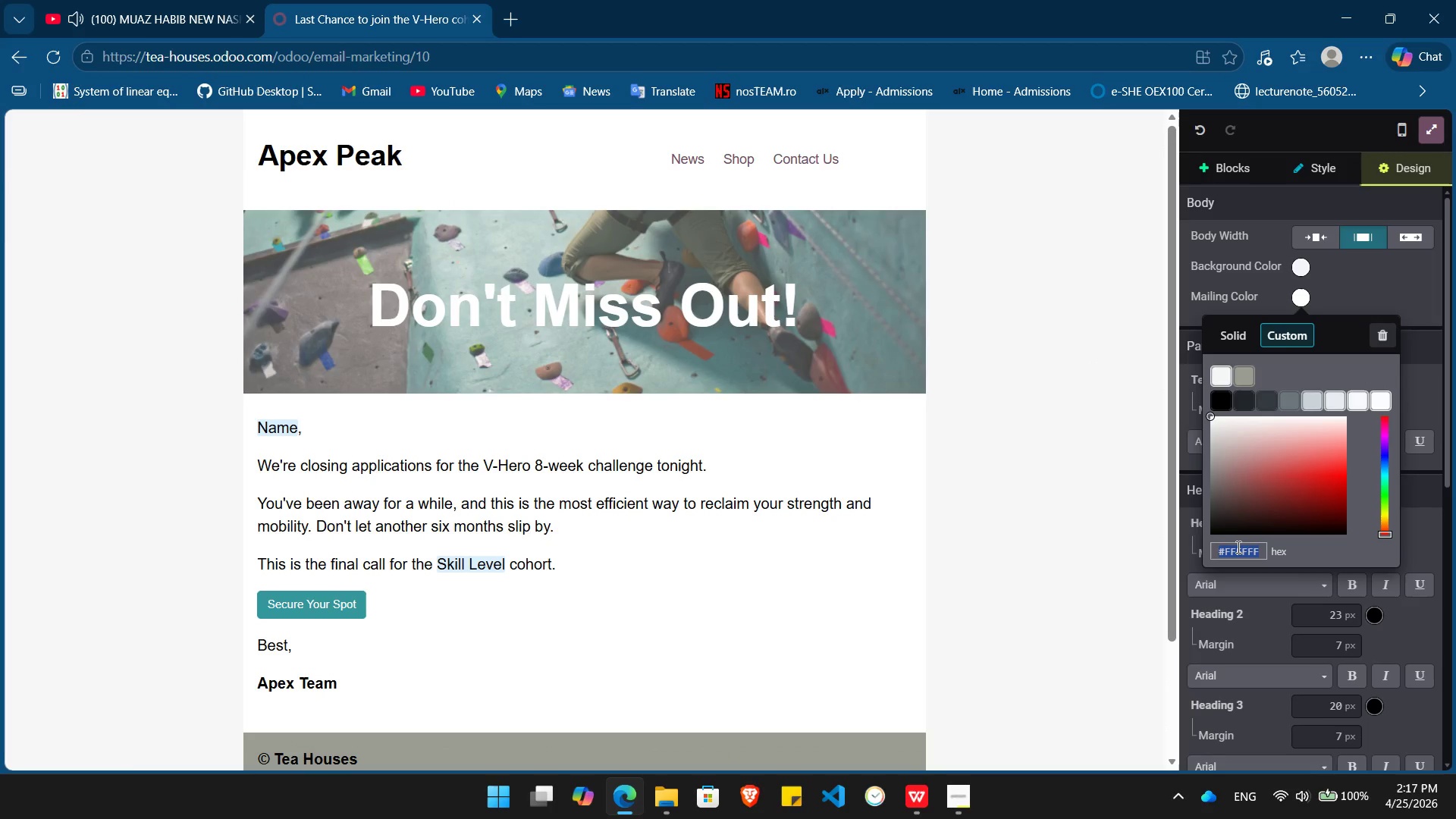 
key(Meta+V)
 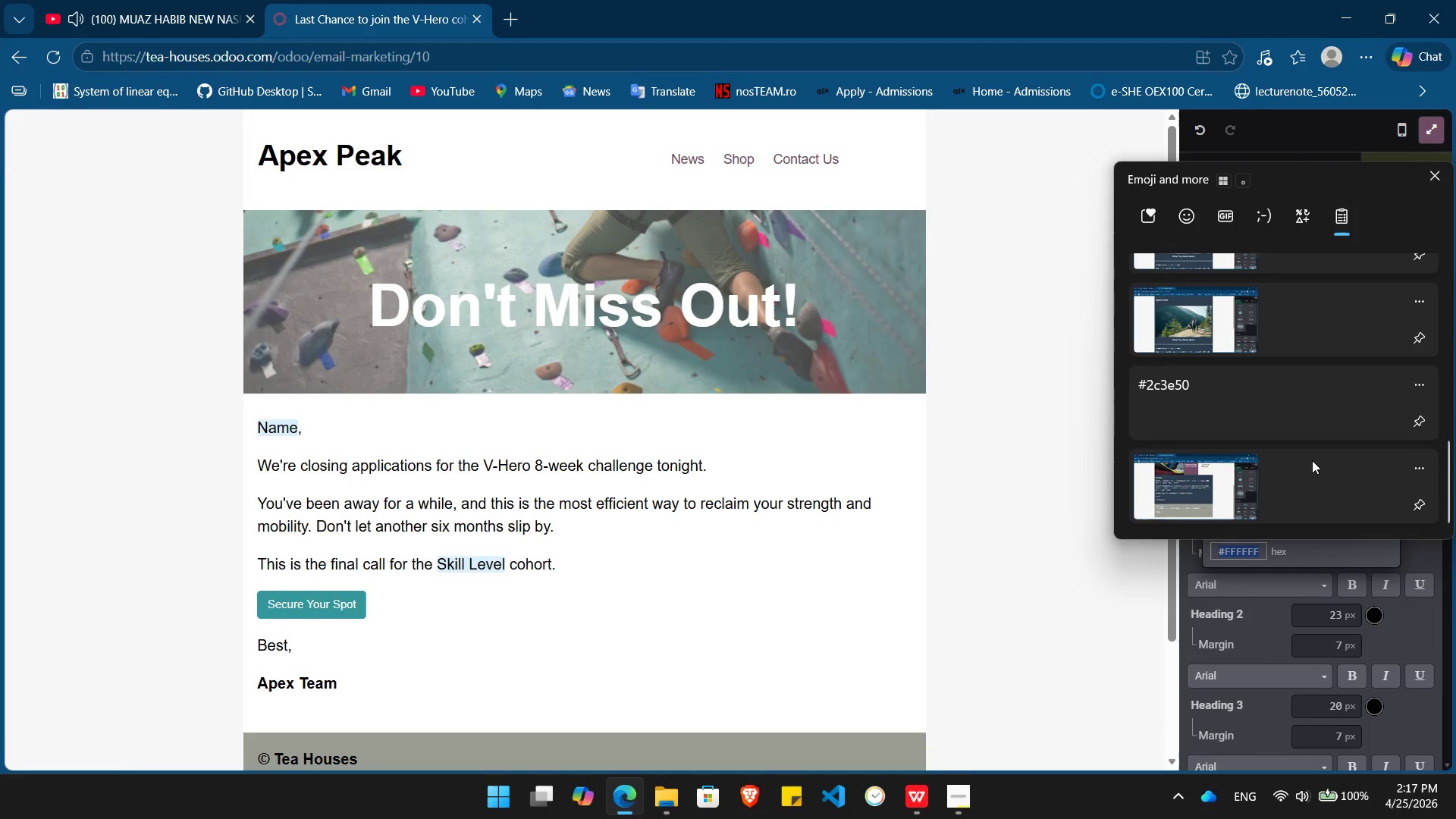 
left_click([1273, 397])
 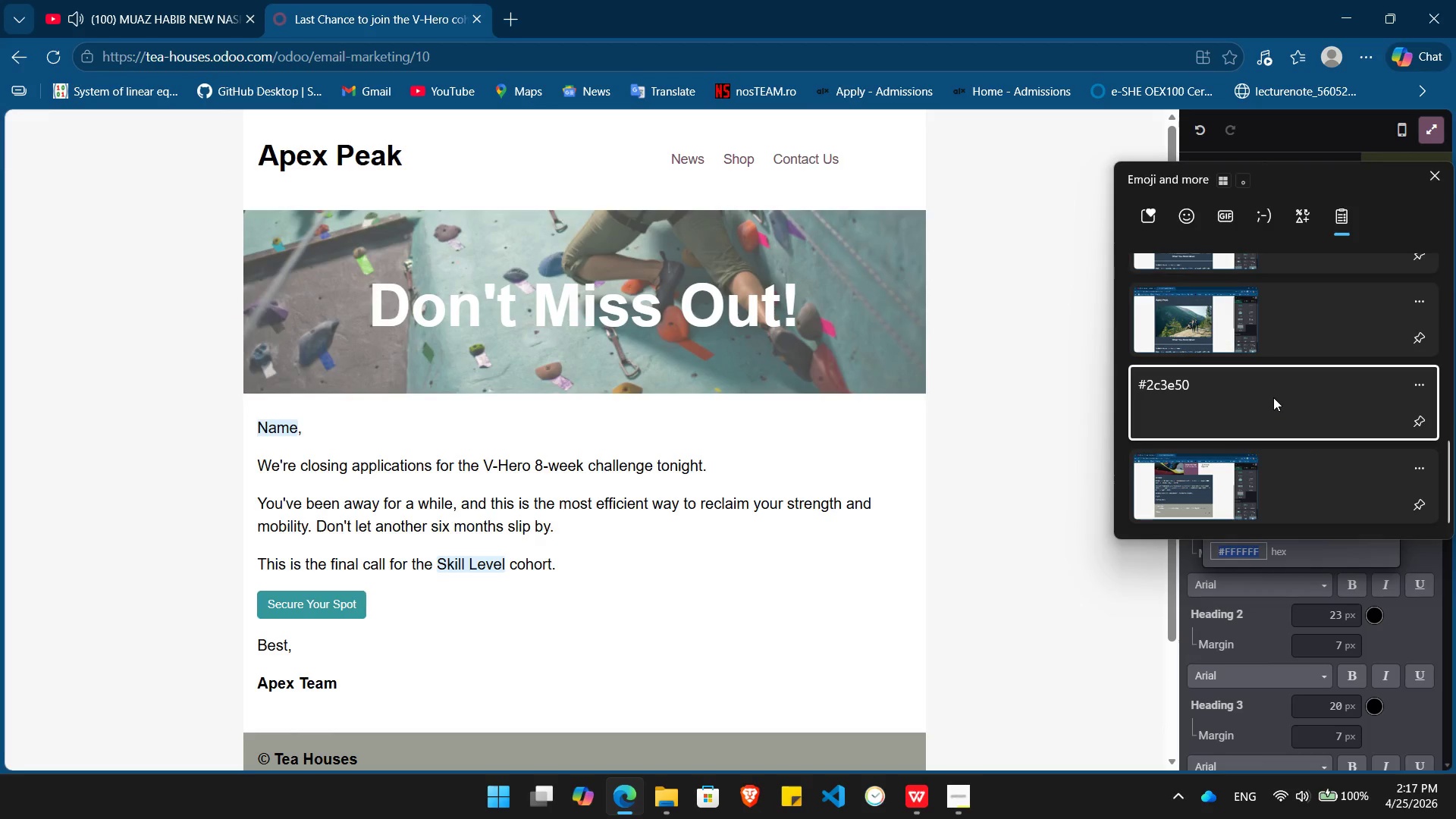 
key(Control+ControlLeft)
 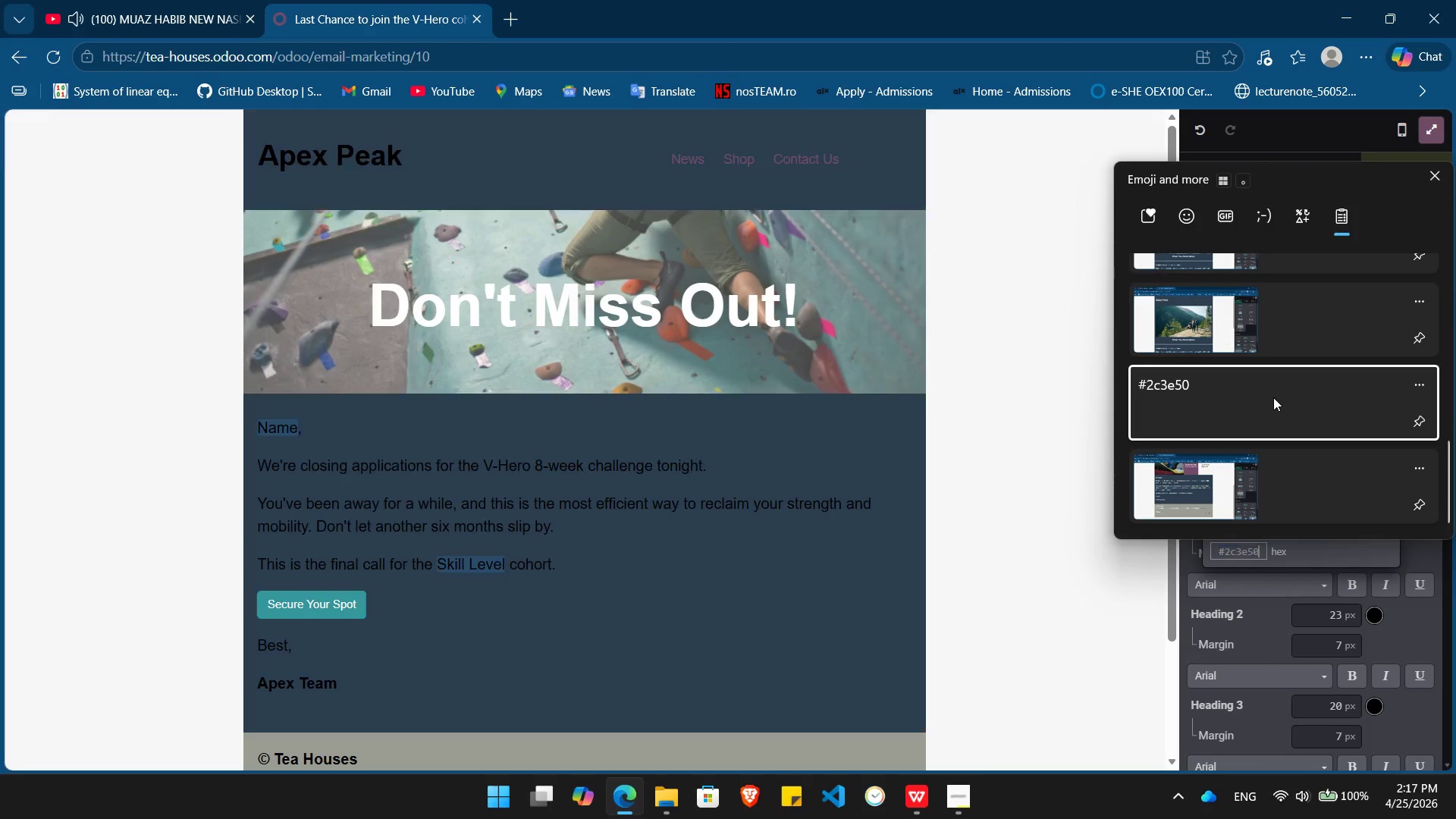 
key(Control+V)
 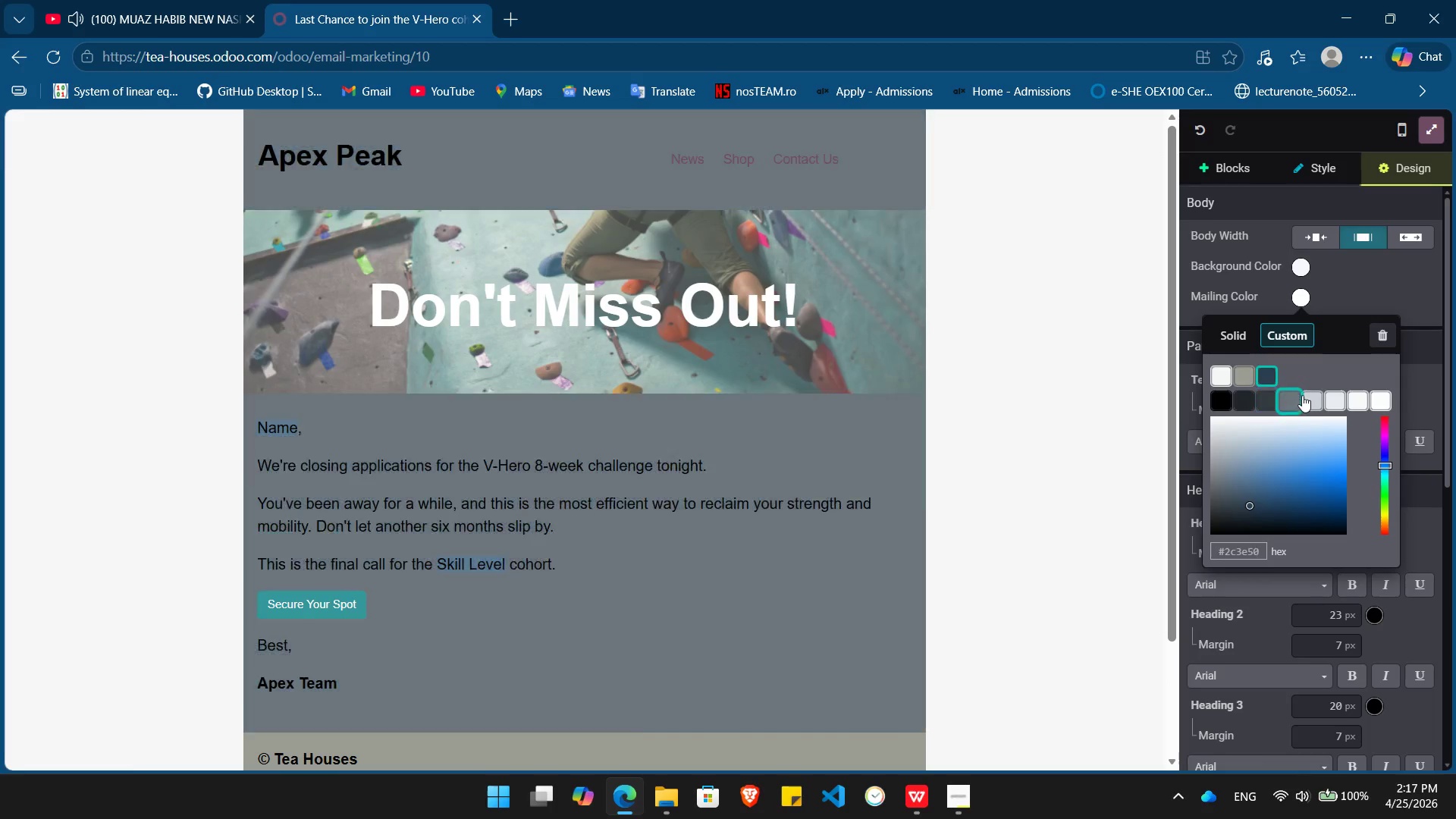 
left_click([1051, 391])
 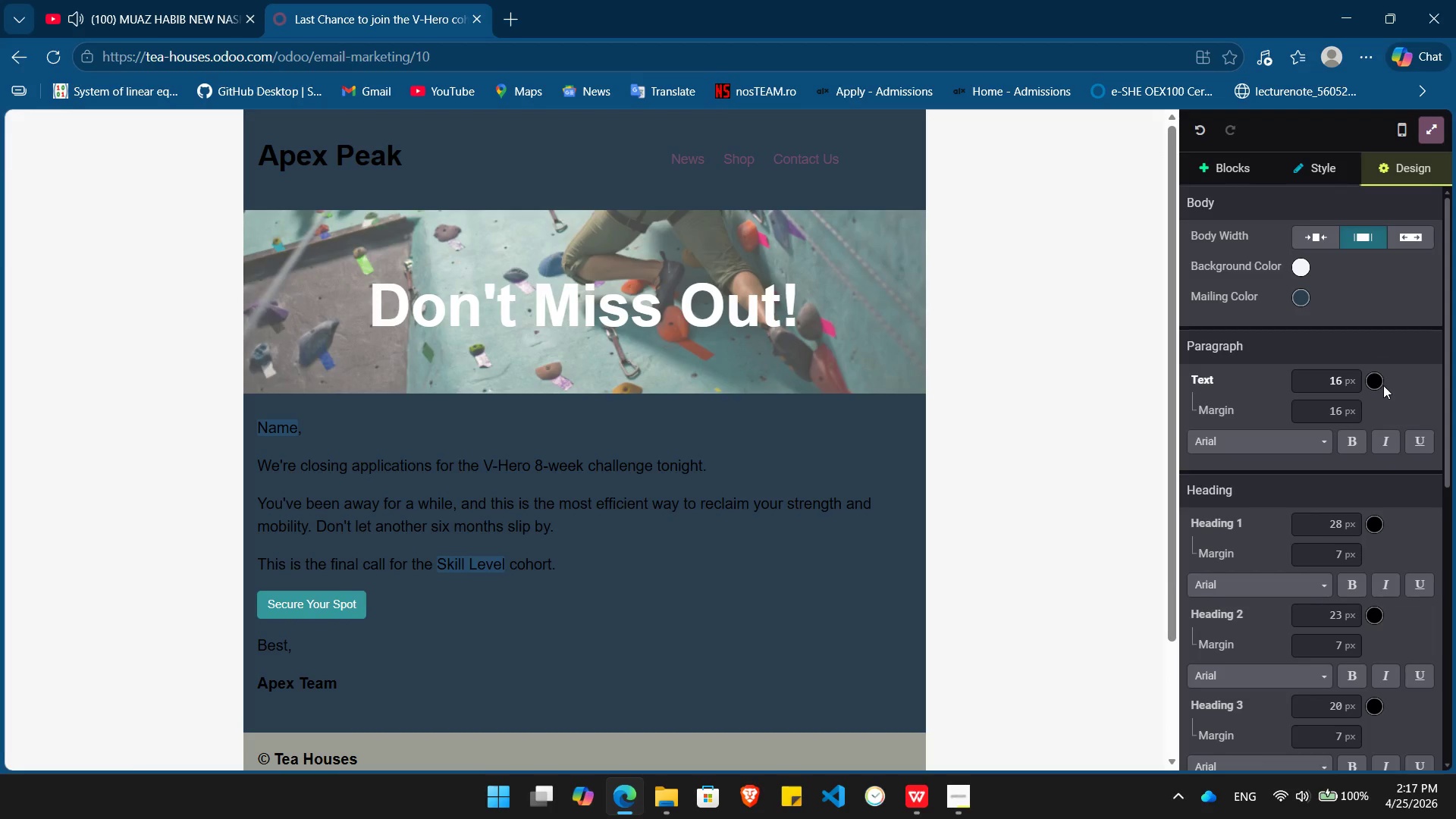 
left_click([1380, 382])
 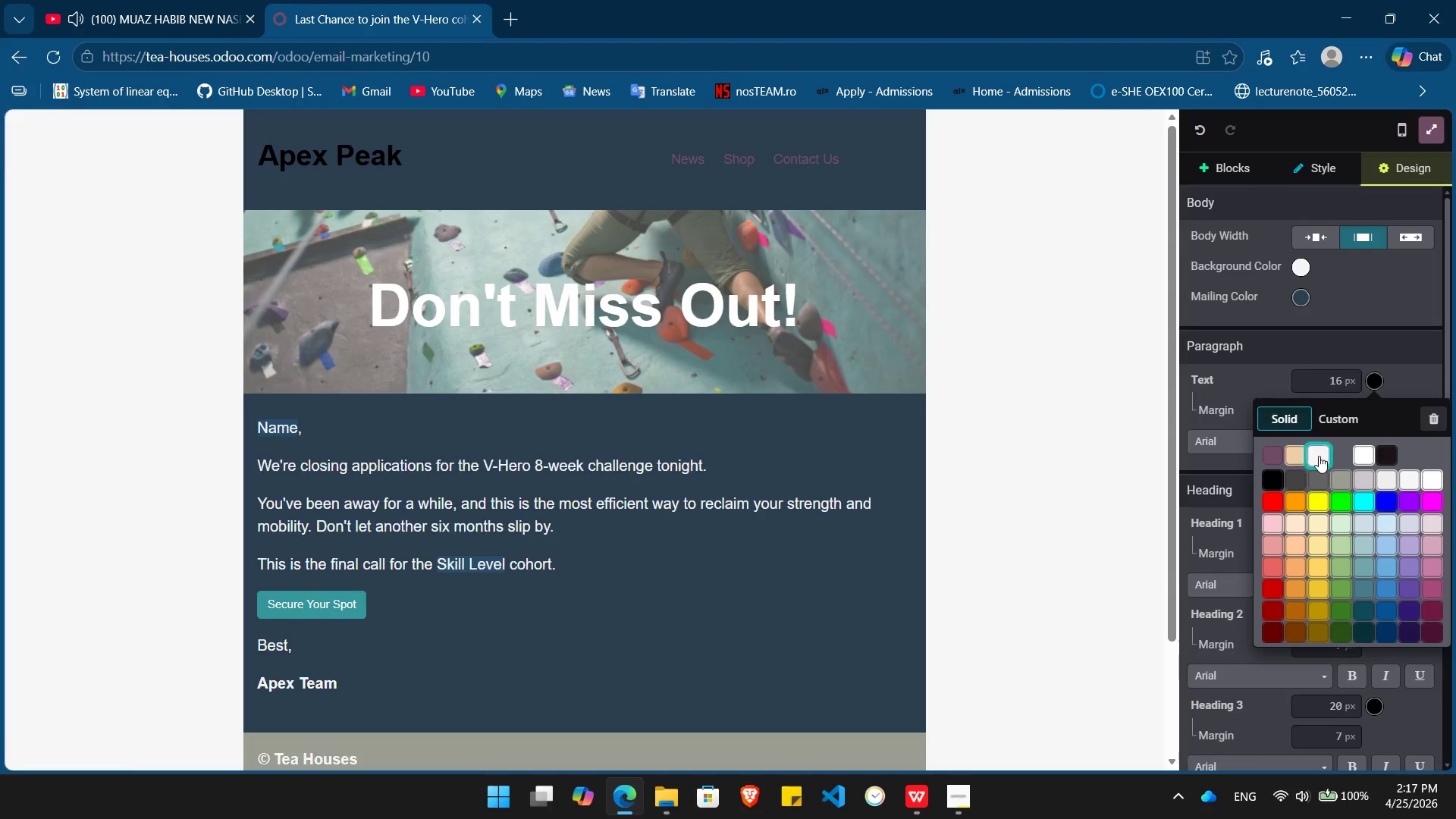 
left_click([1318, 456])
 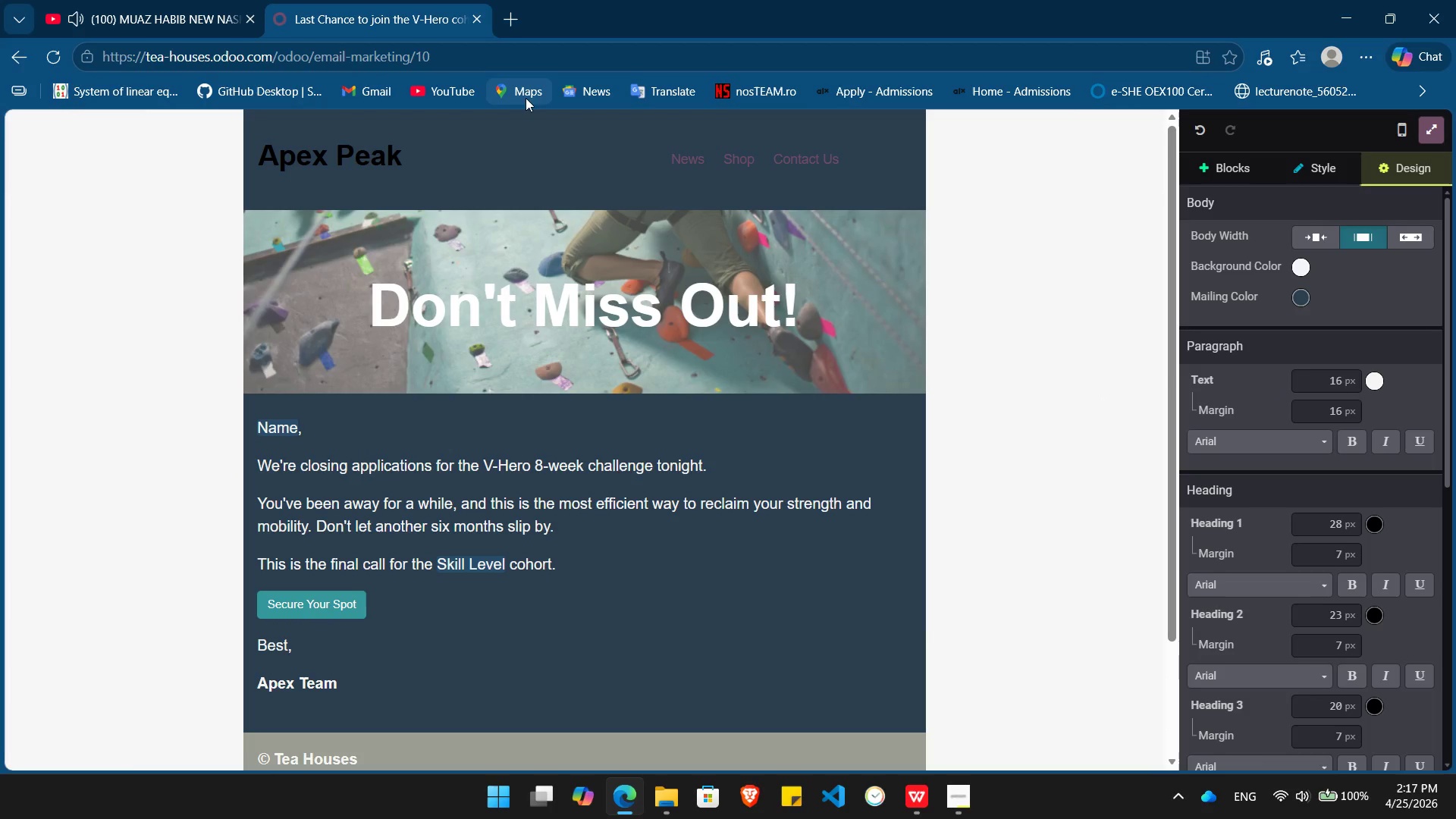 
double_click([404, 158])
 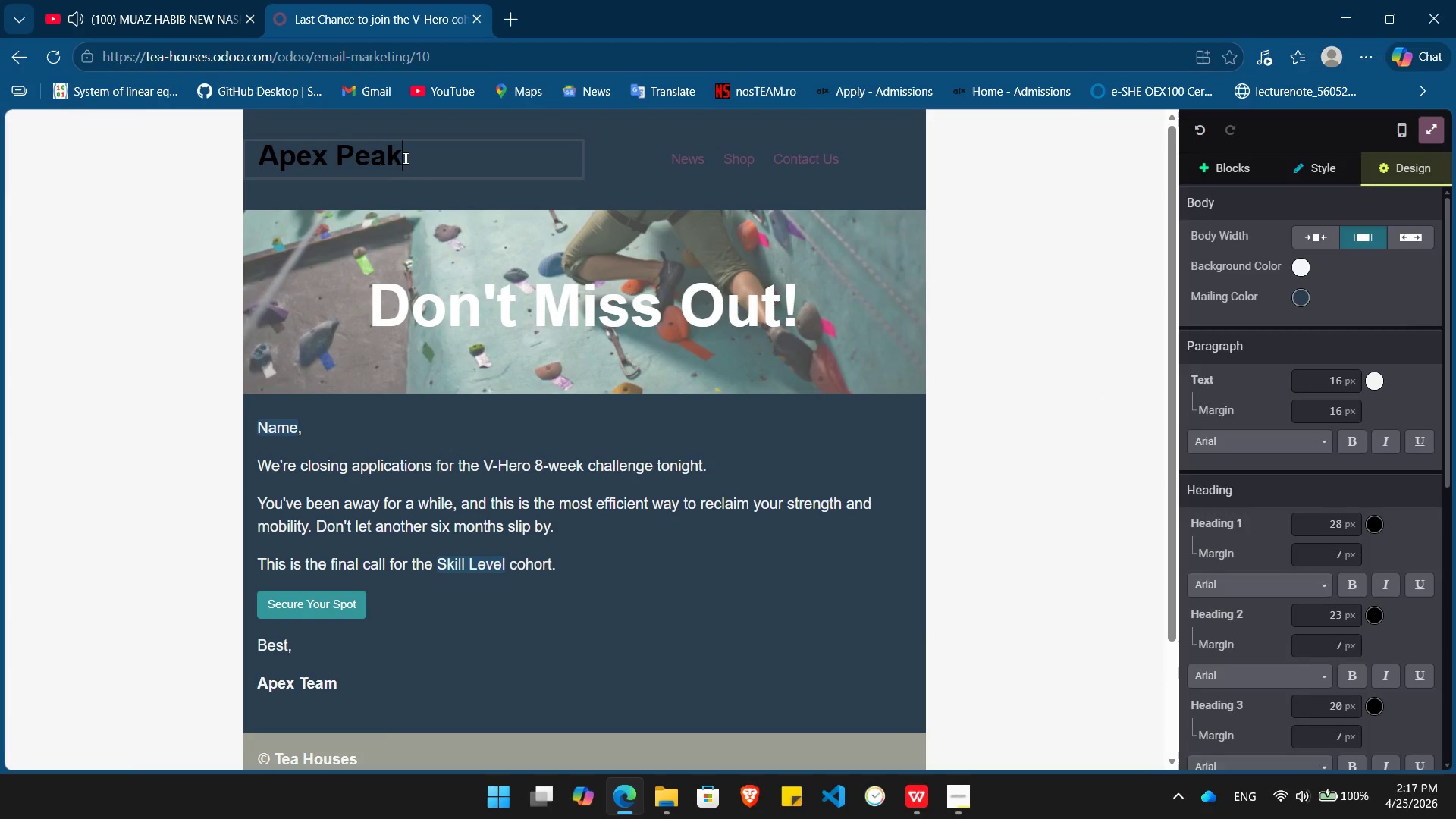 
triple_click([404, 158])
 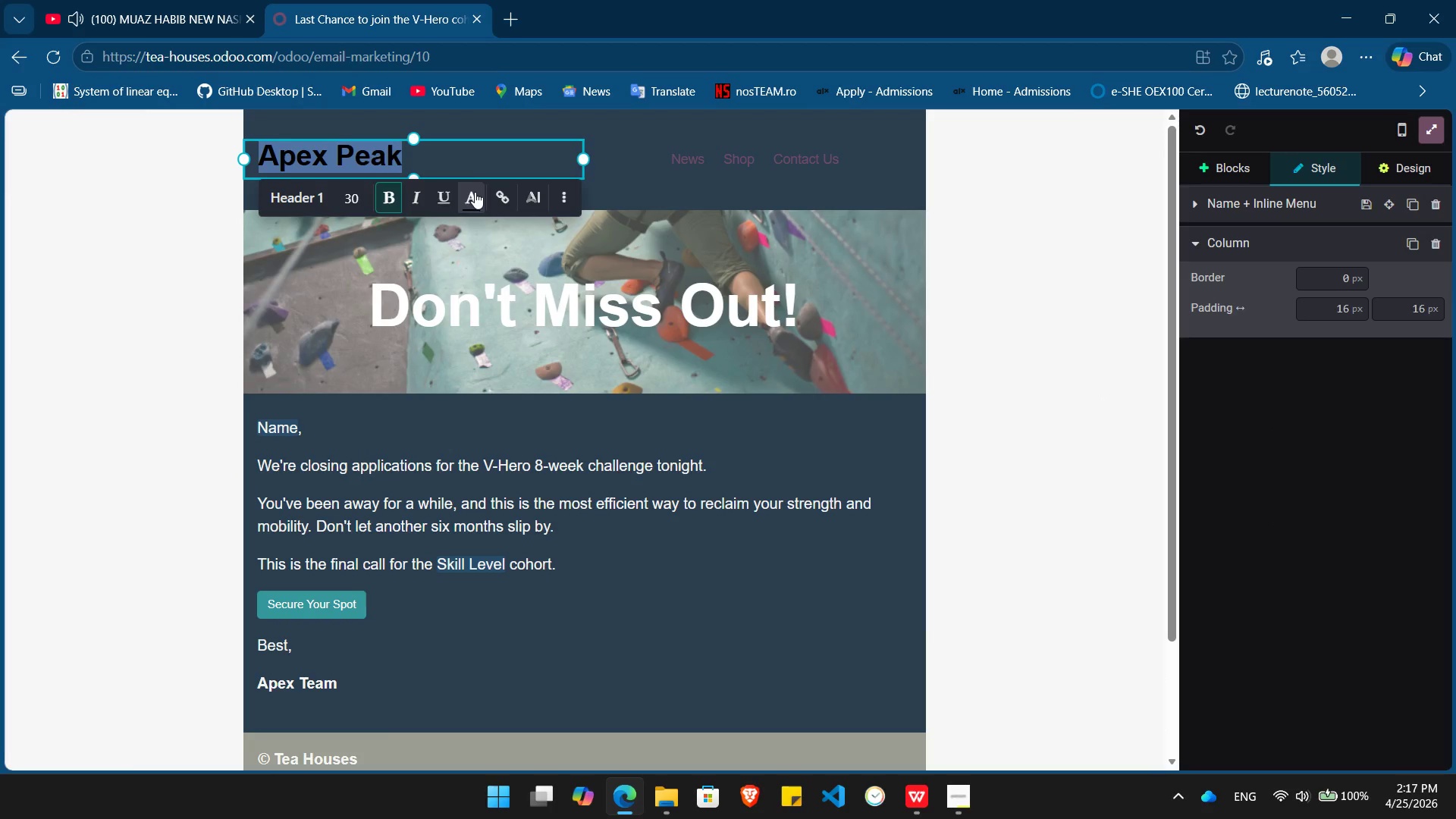 
left_click([475, 192])
 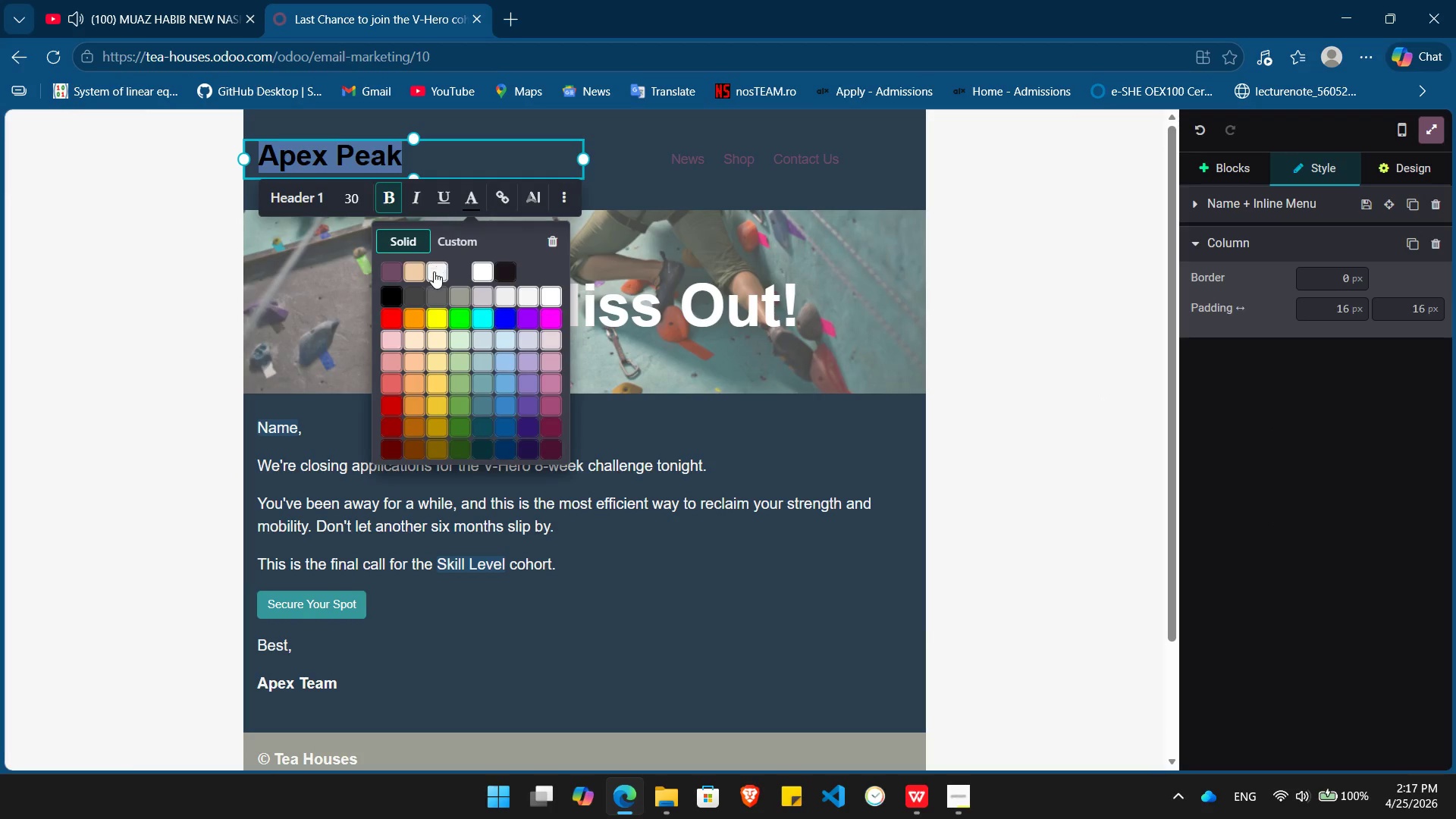 
left_click([434, 273])
 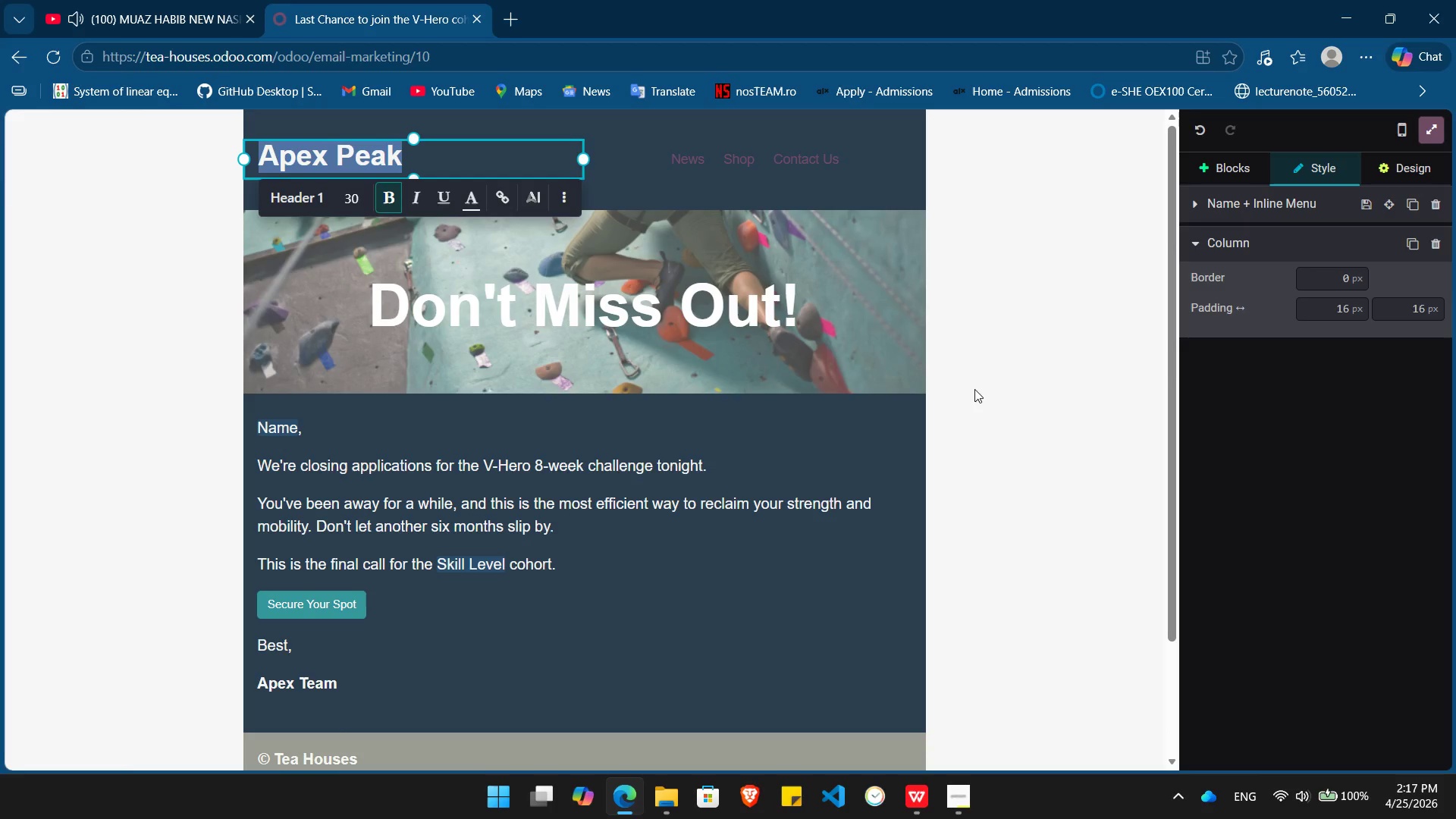 
left_click([995, 401])
 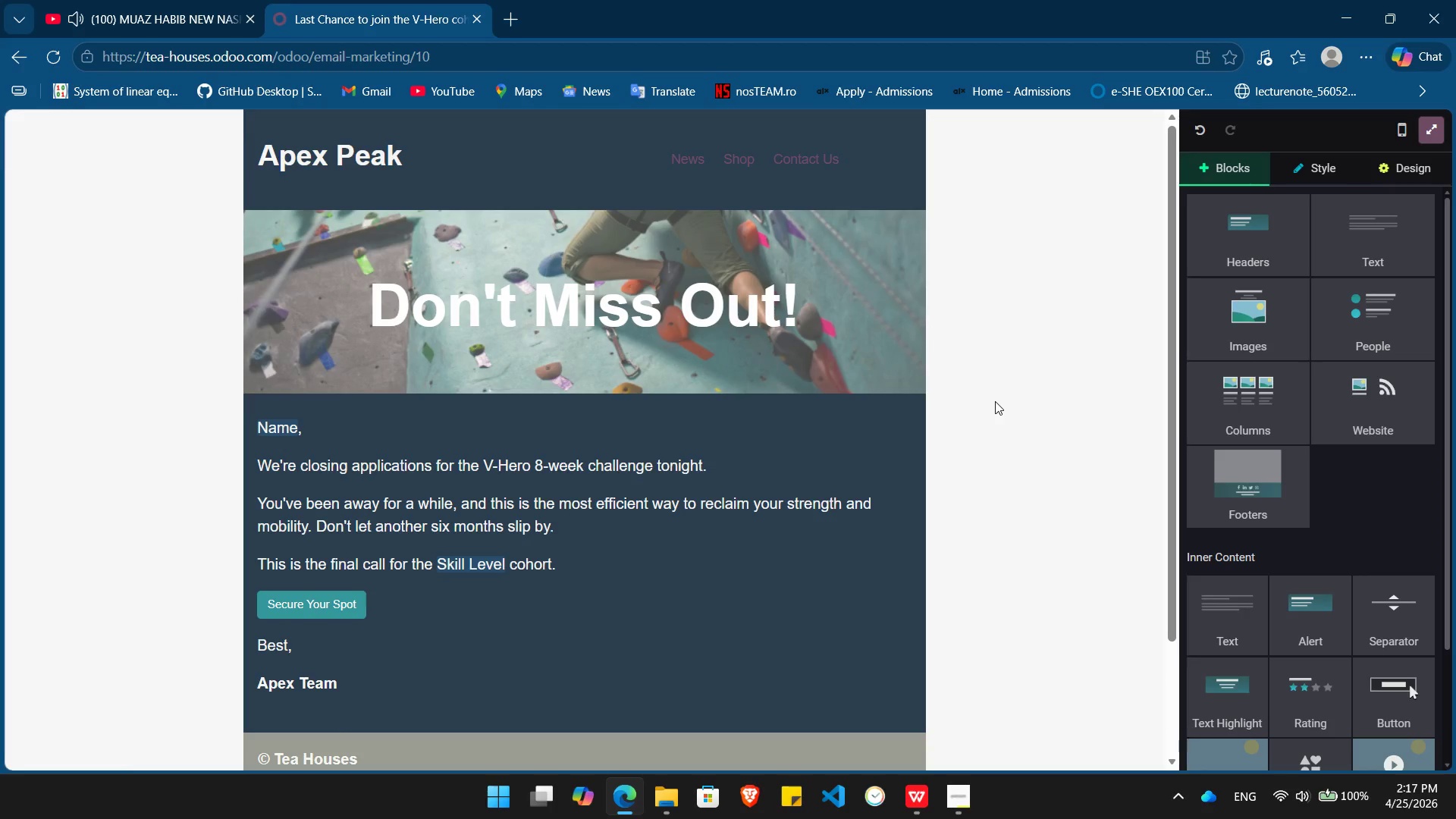 
key(PrintScreen)
 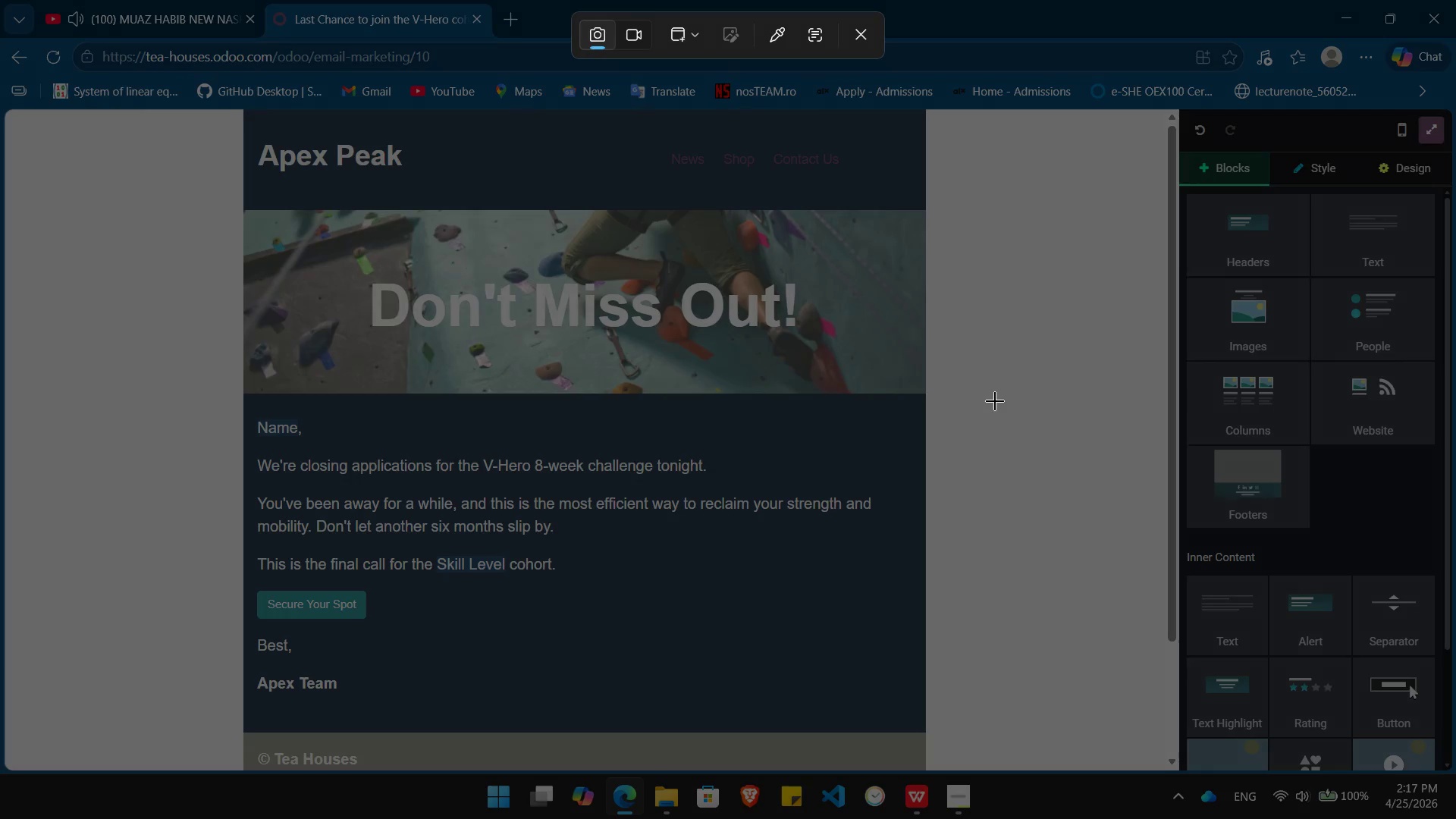 
left_click([995, 401])
 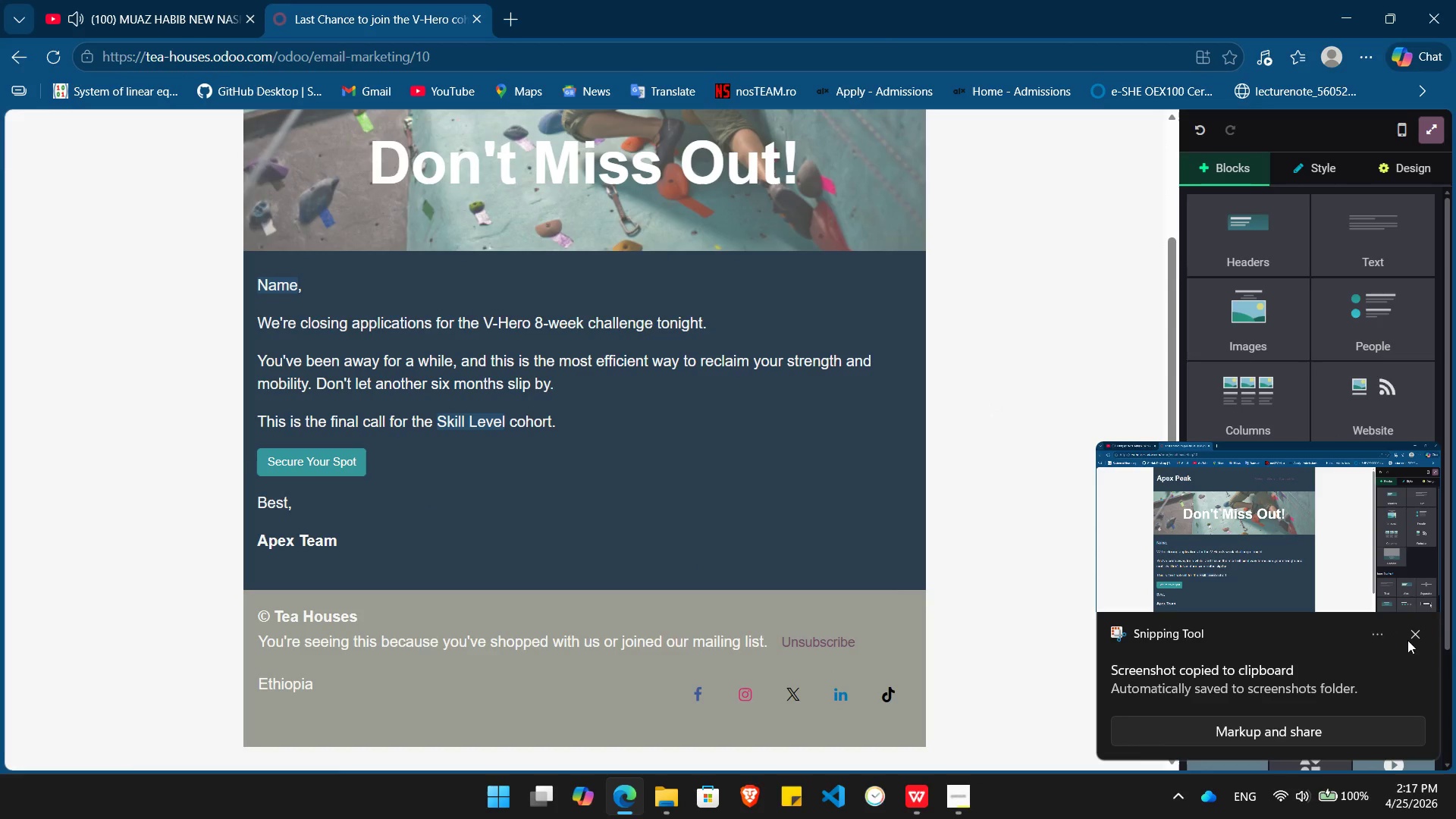 
left_click([1410, 632])
 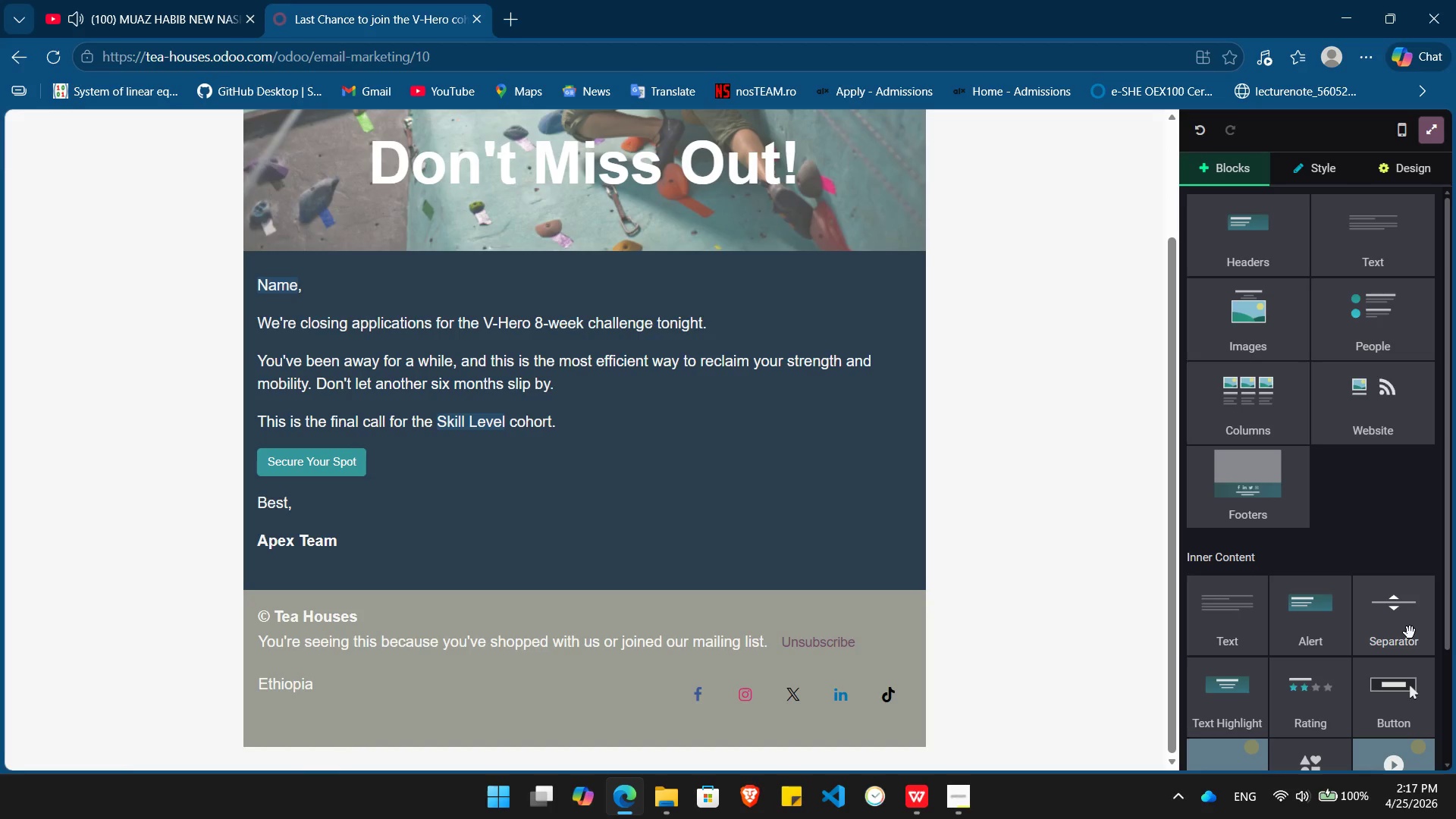 
key(PrintScreen)
 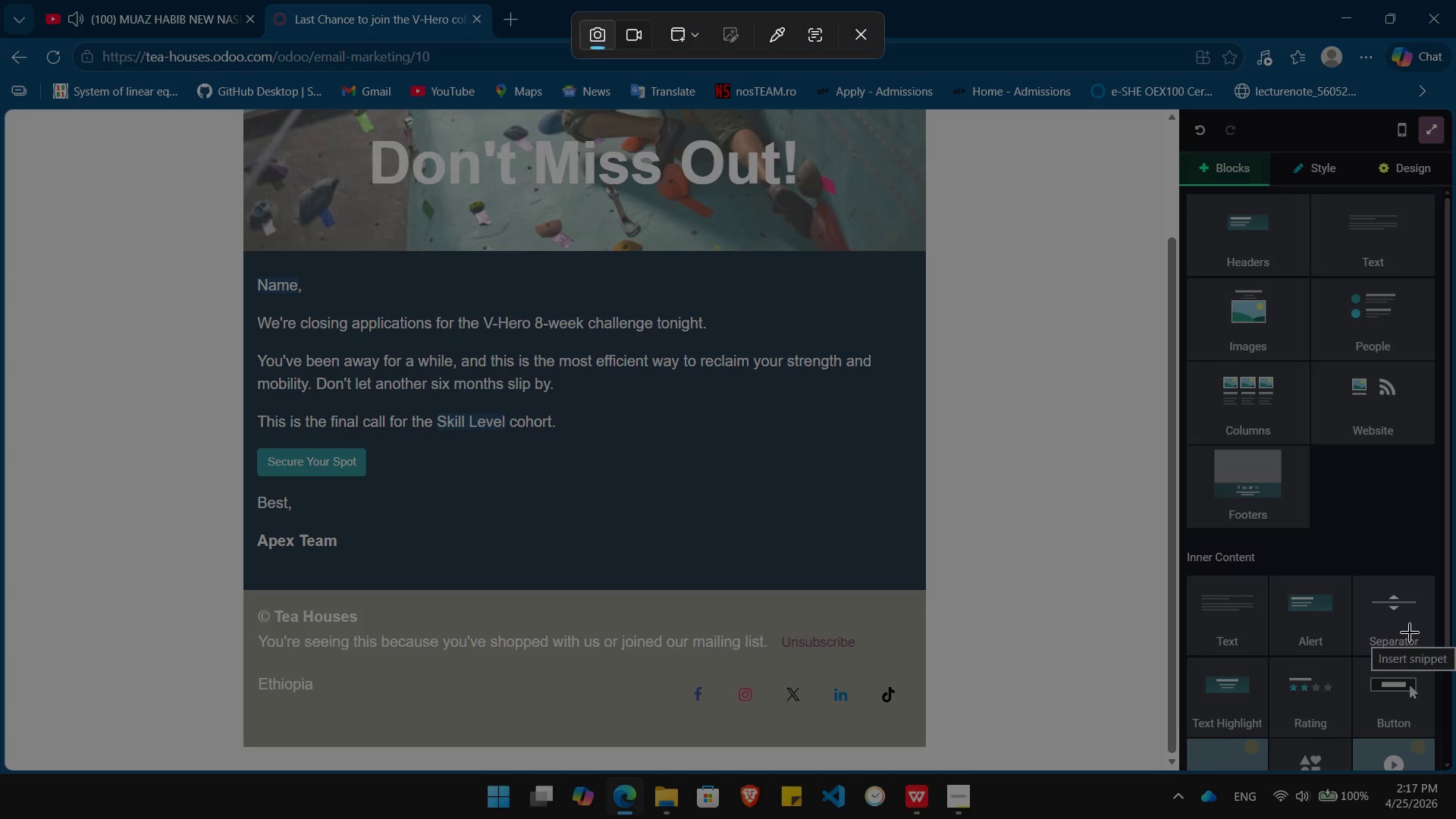 
left_click([1410, 632])
 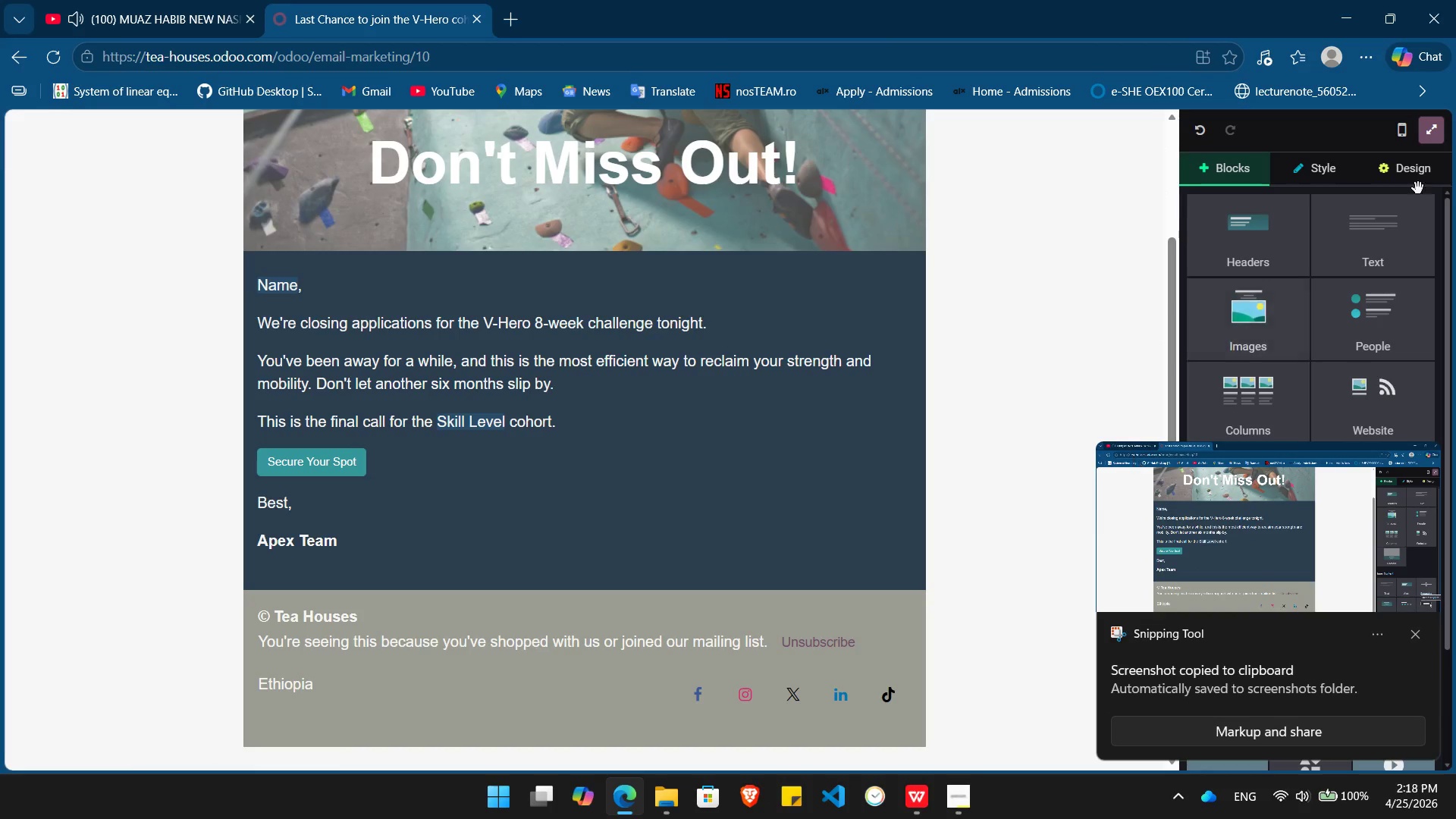 
left_click([1429, 127])
 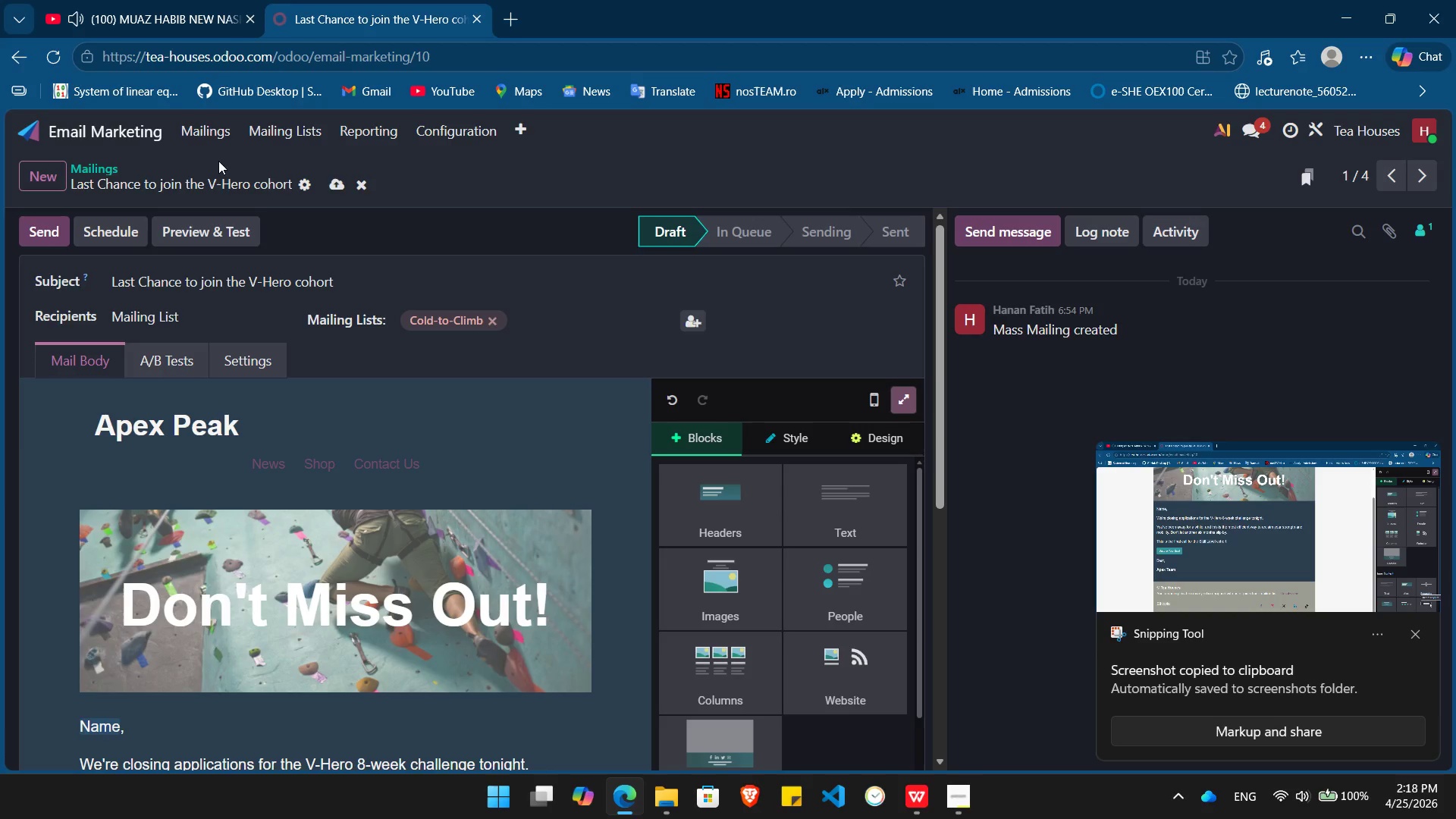 
left_click([218, 138])
 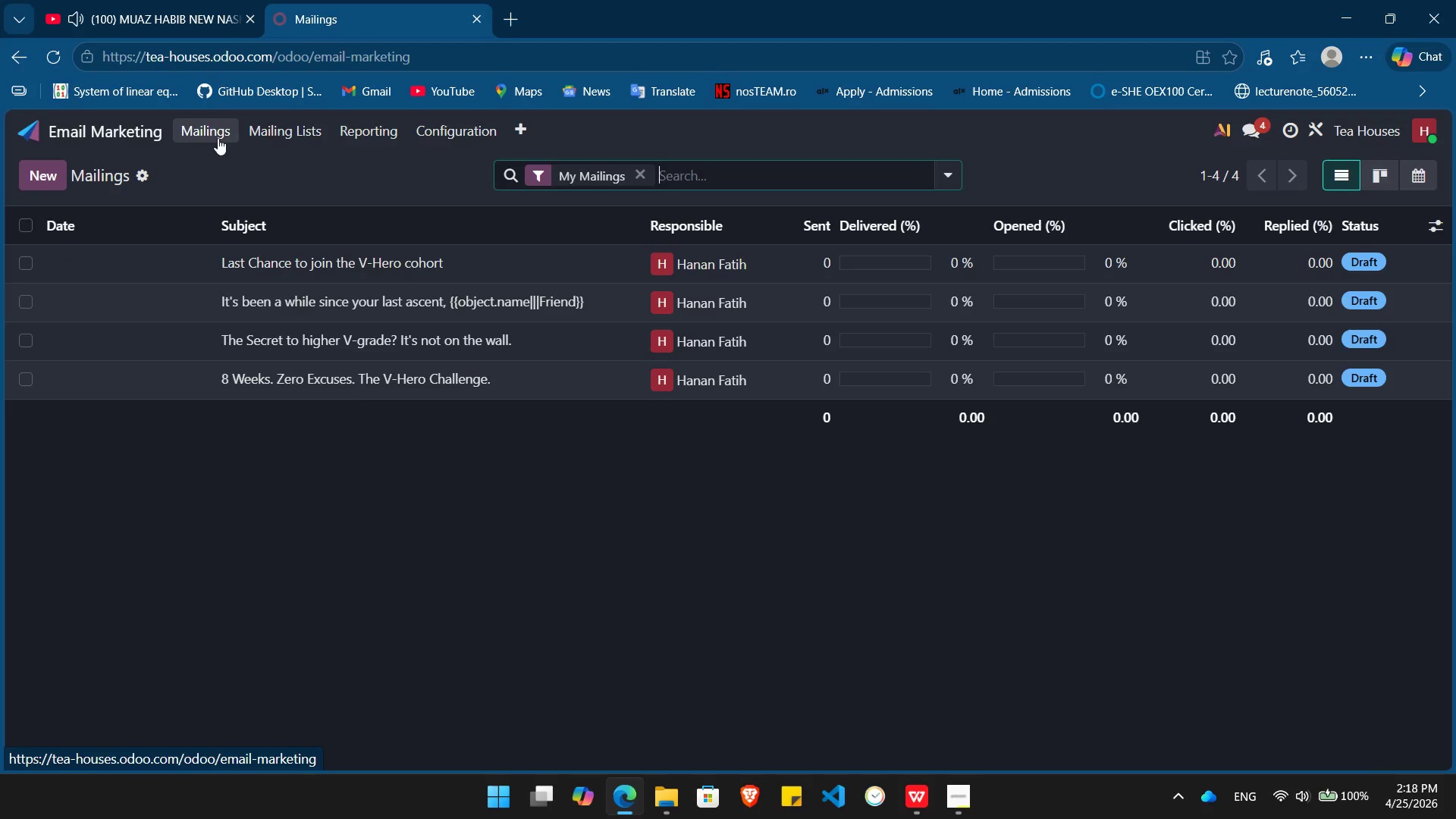 
wait(10.11)
 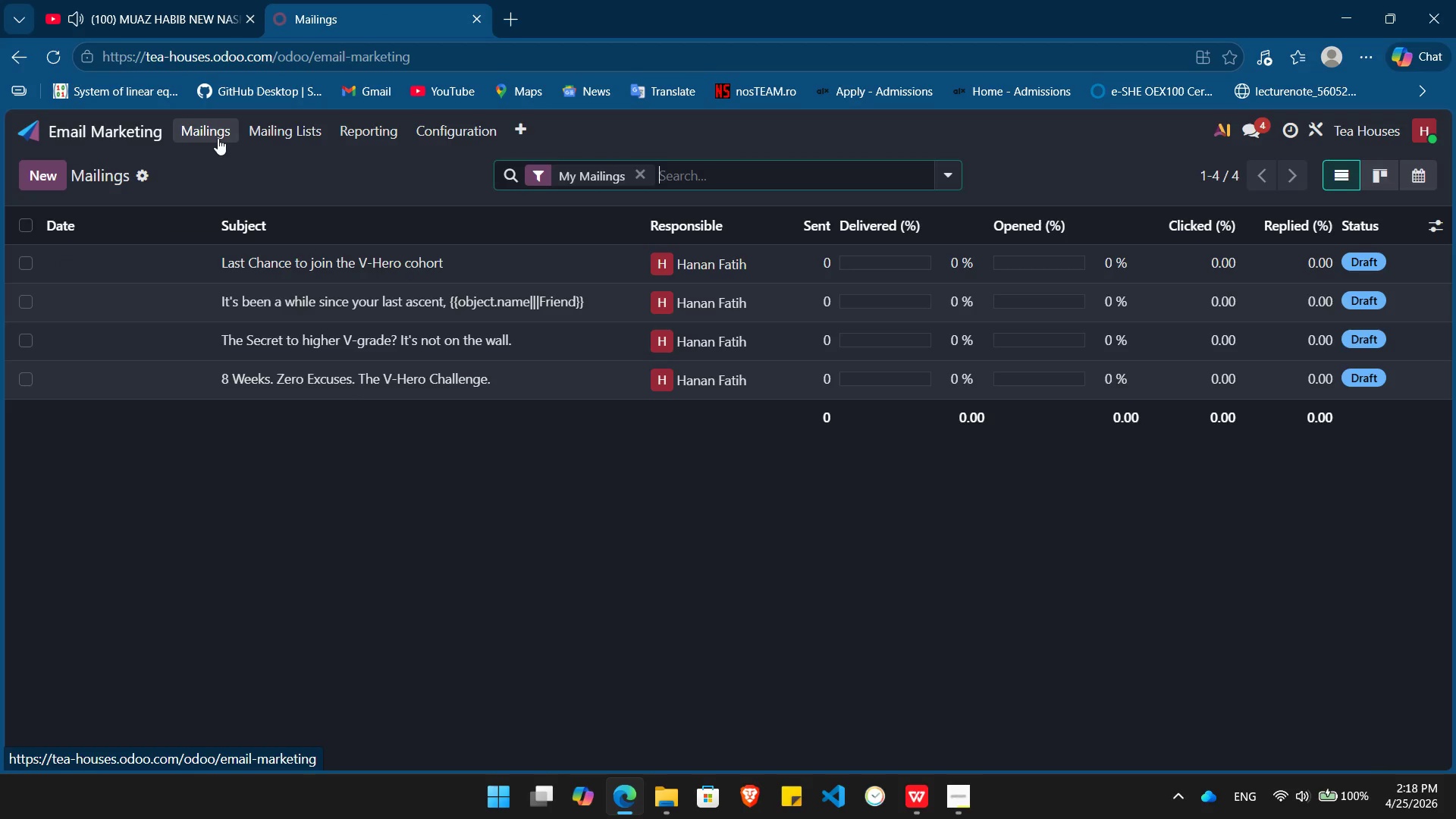 
left_click([411, 308])
 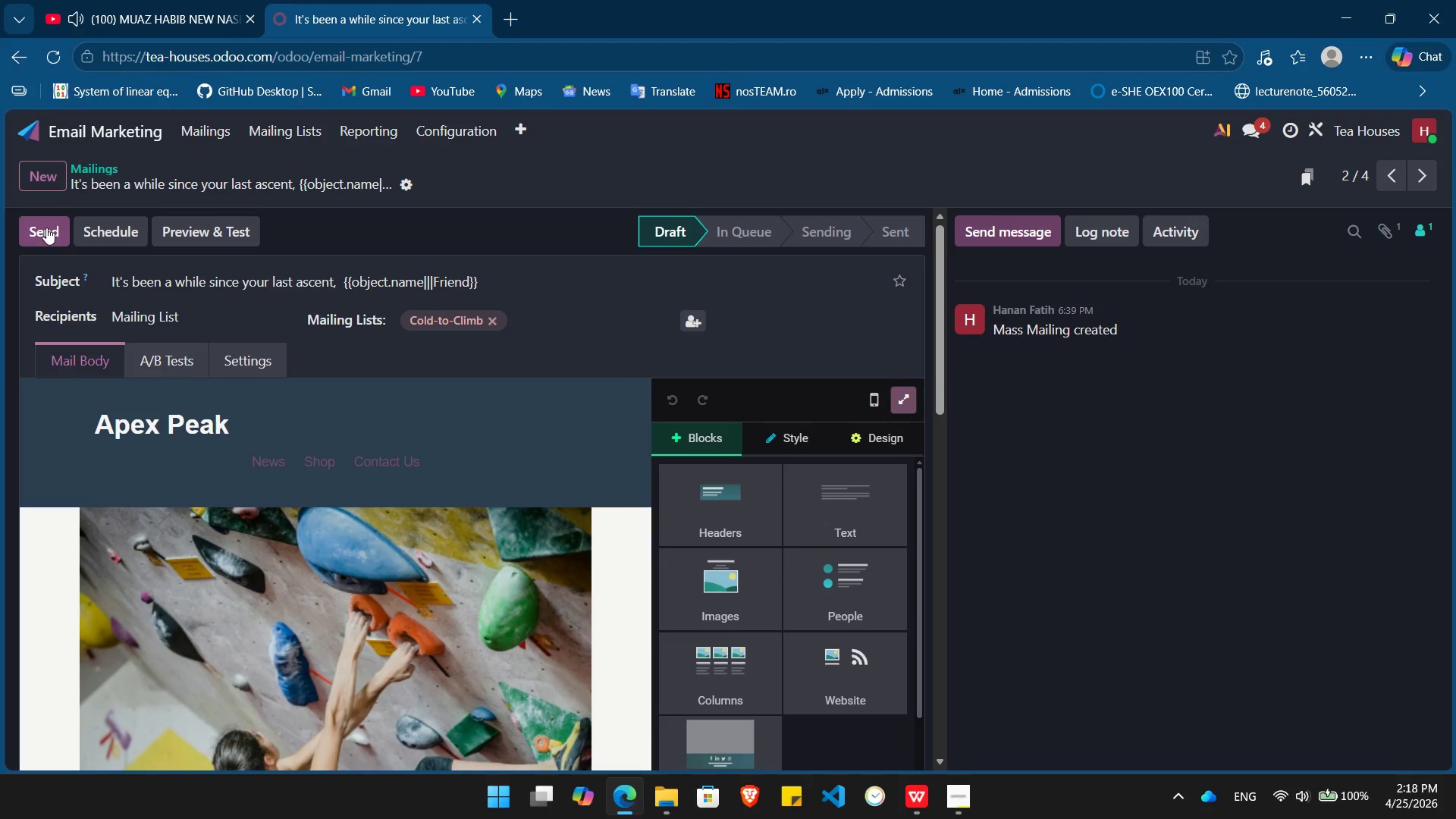 
wait(5.59)
 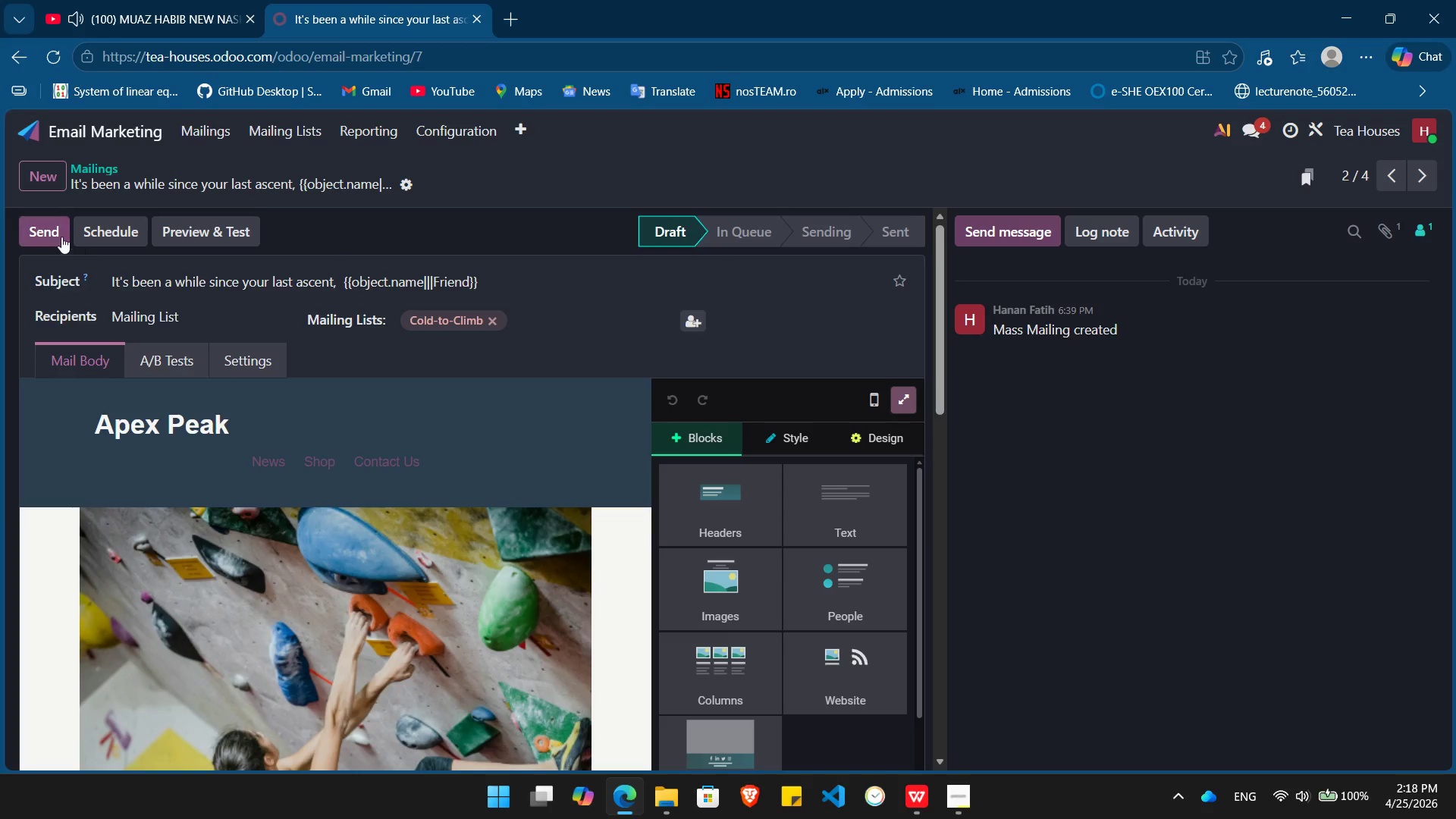 
left_click([46, 228])
 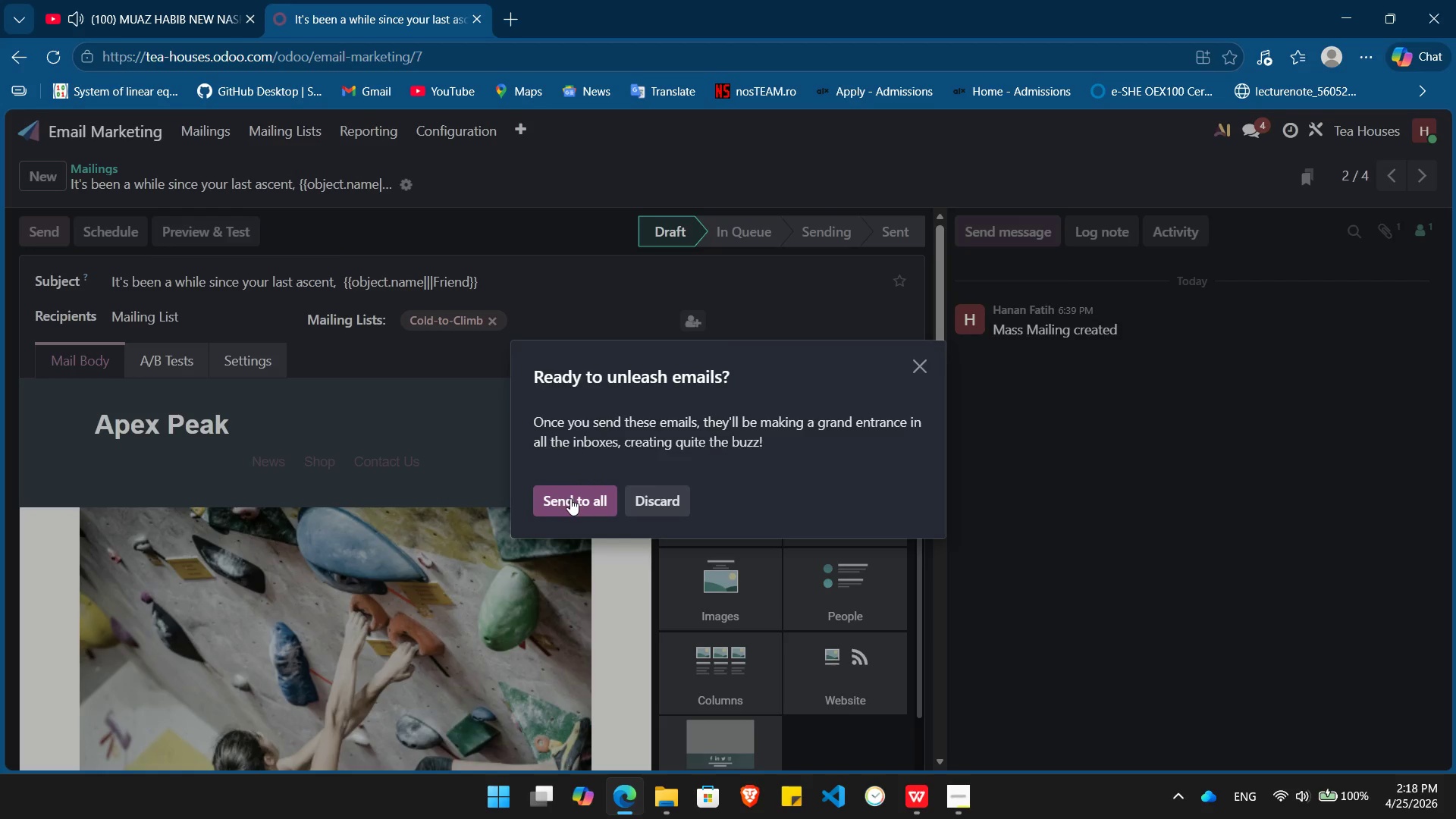 
left_click([572, 497])
 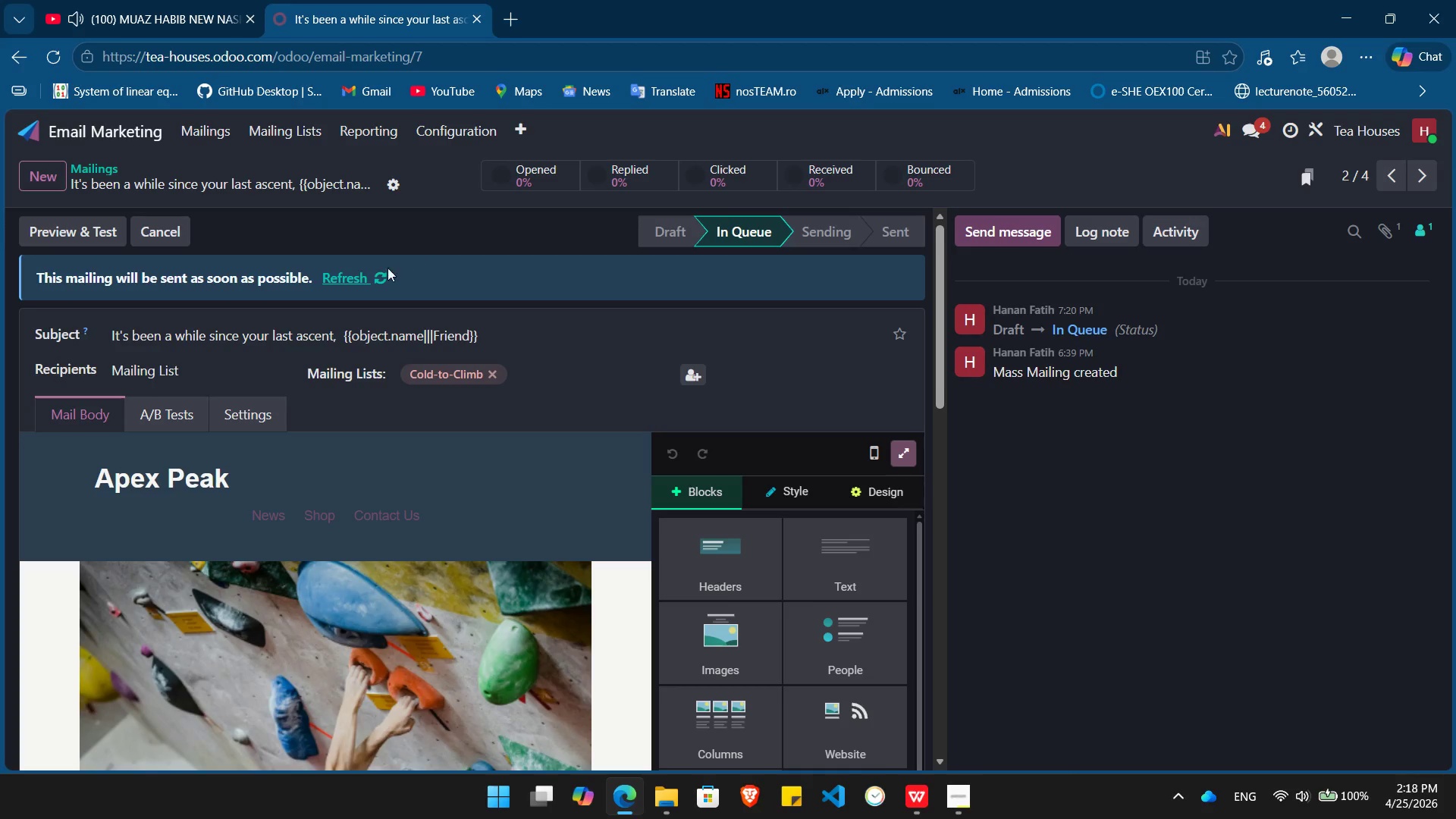 
left_click([371, 275])
 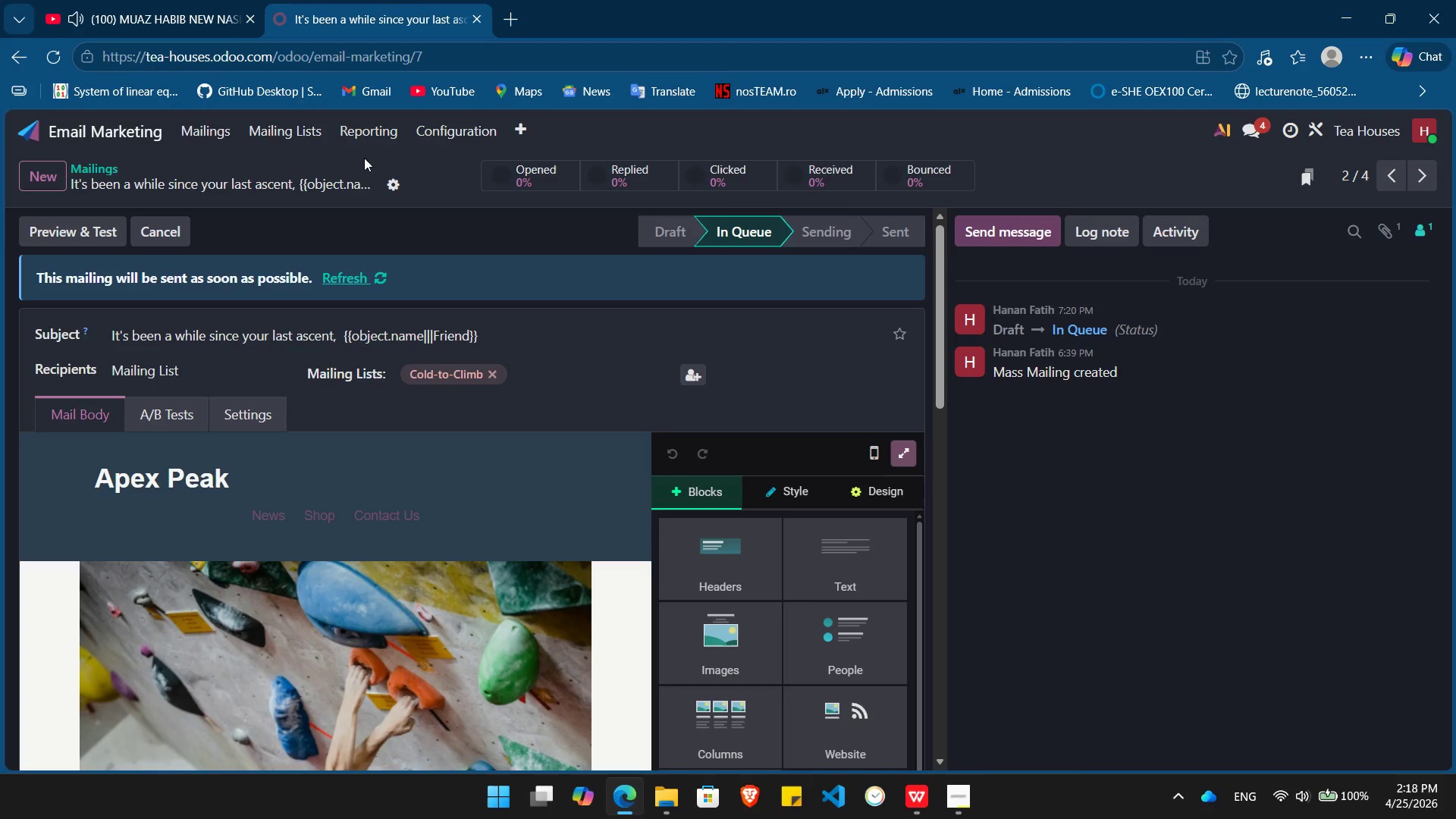 
left_click([196, 130])
 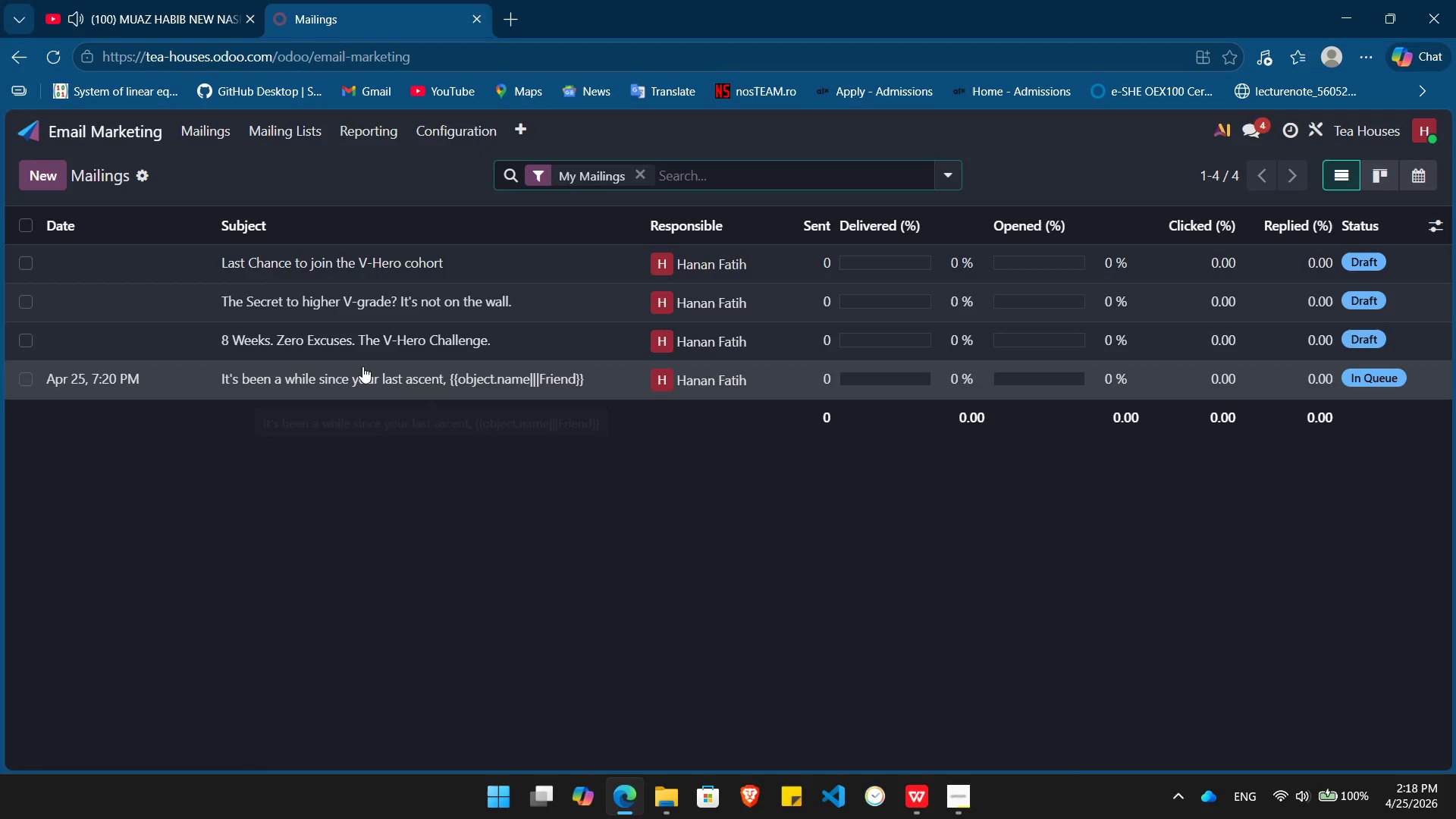 
wait(8.48)
 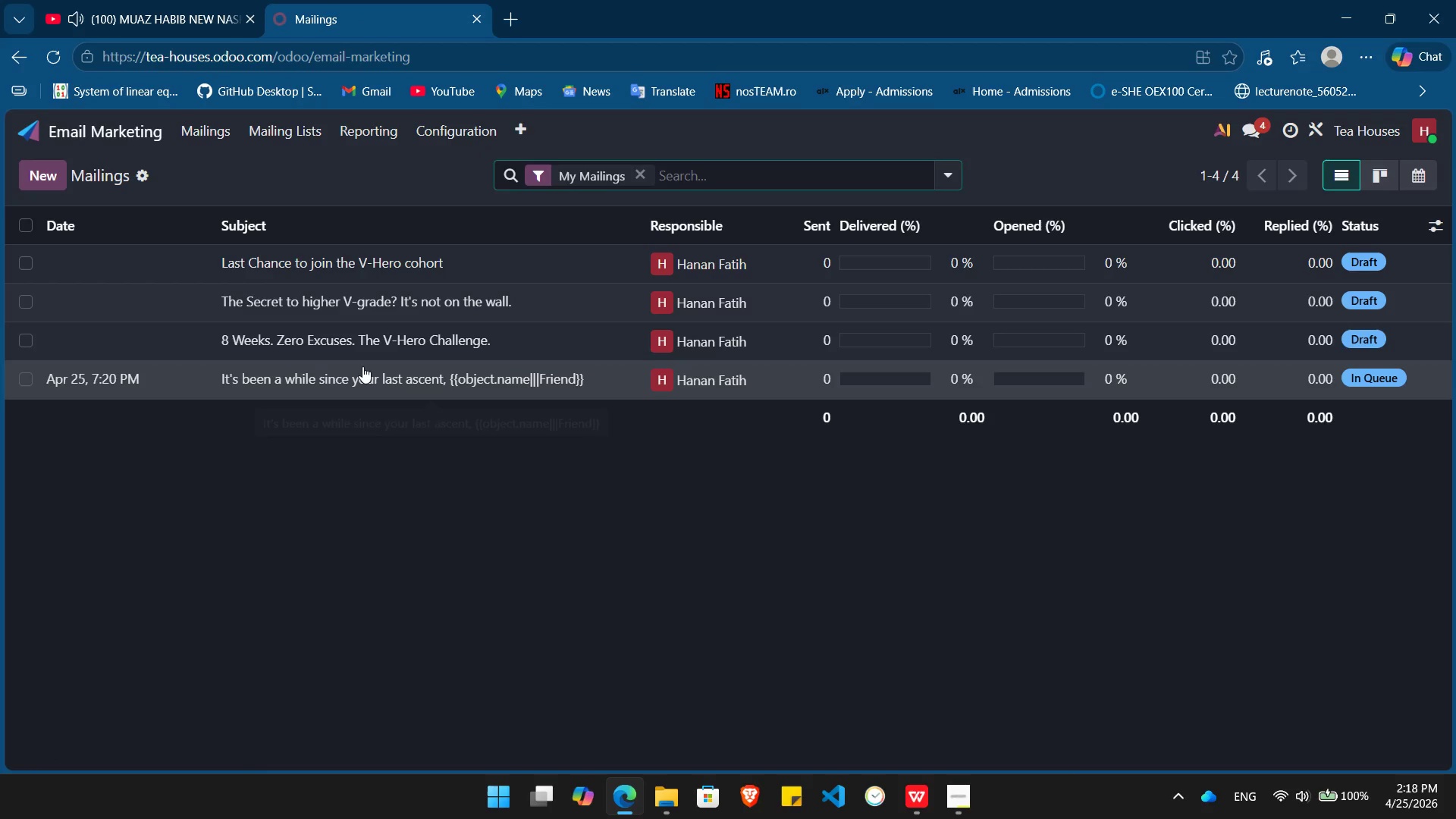 
left_click([362, 309])
 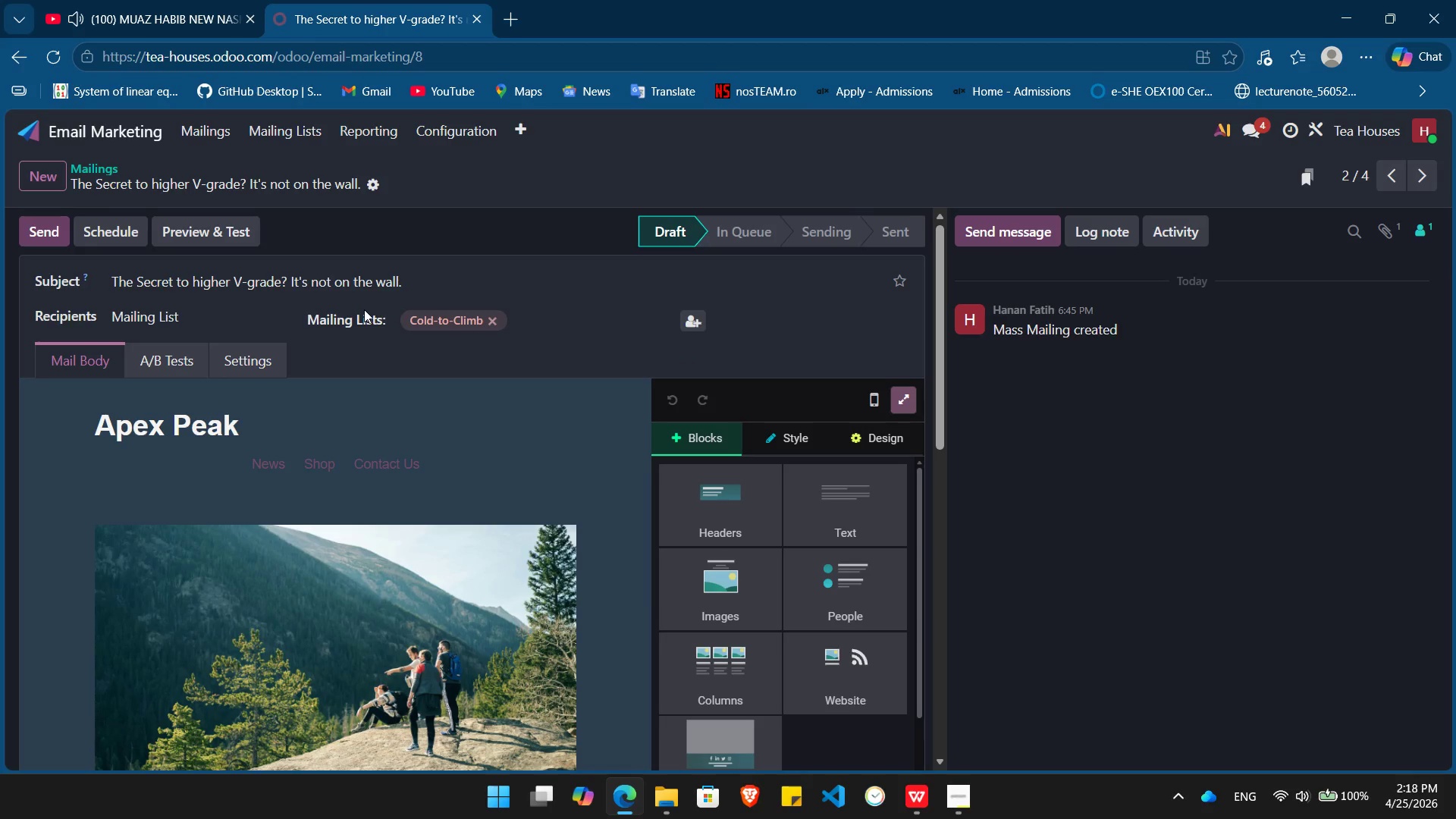 
wait(10.31)
 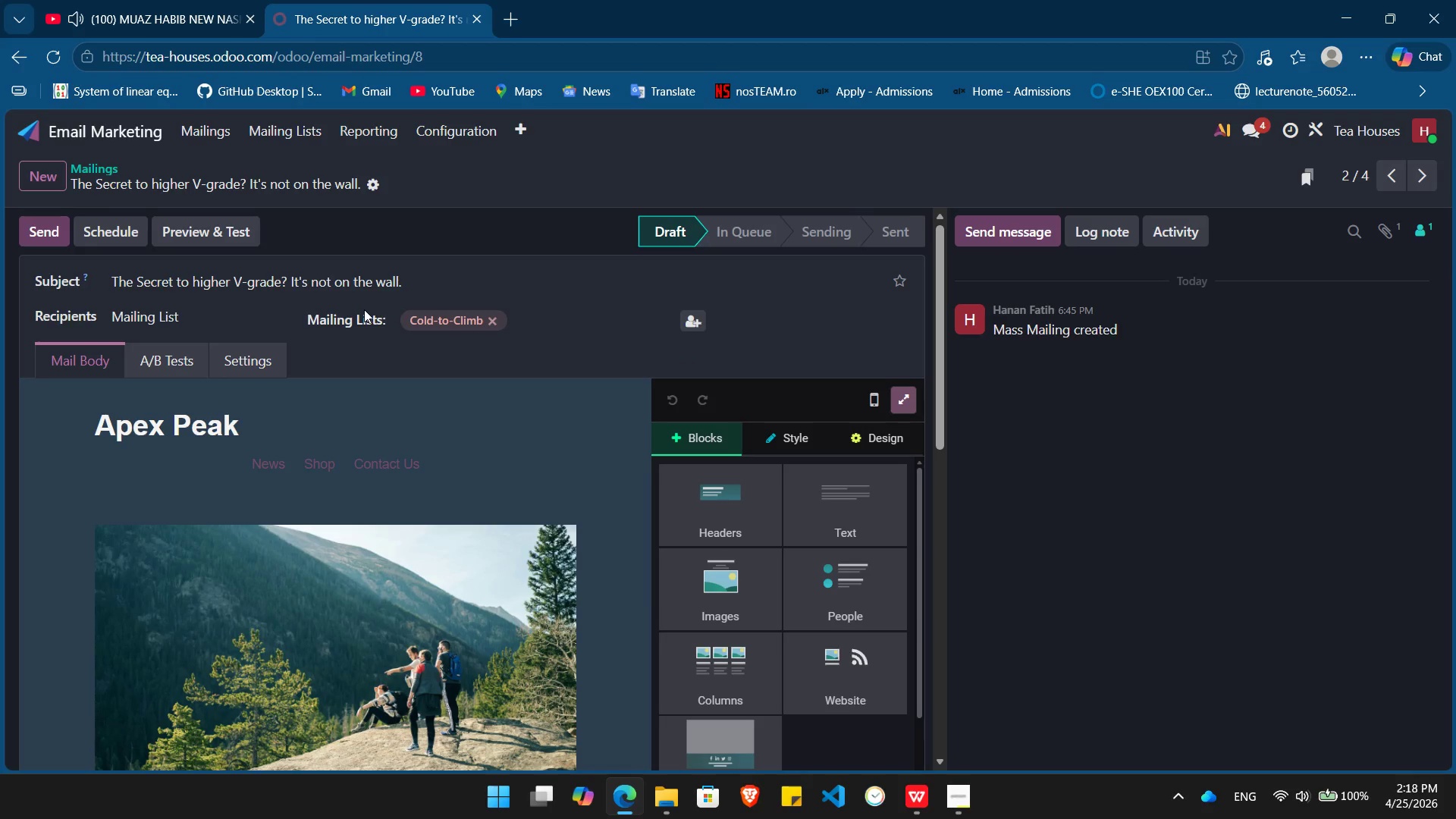 
left_click([115, 237])
 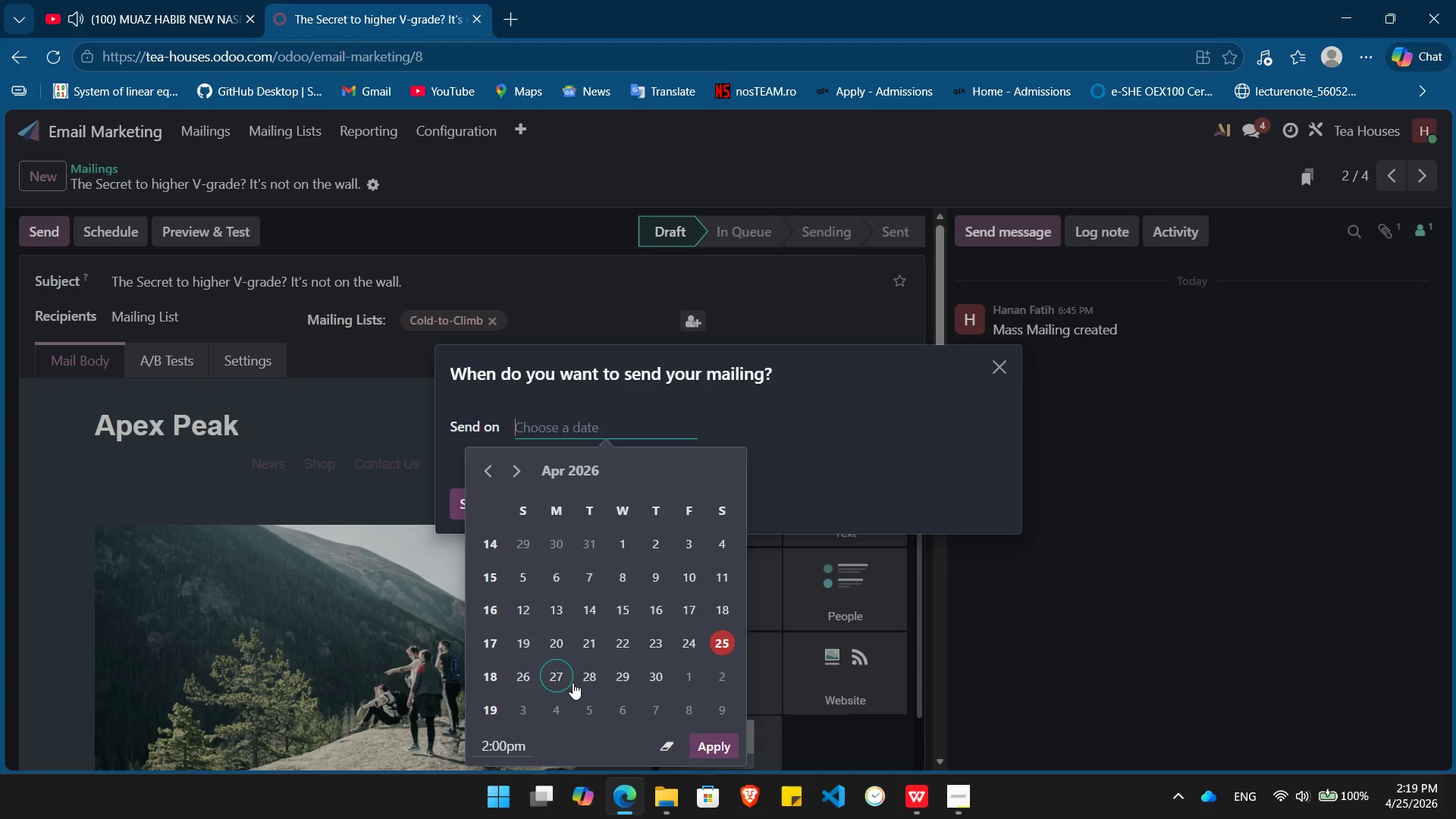 
wait(16.78)
 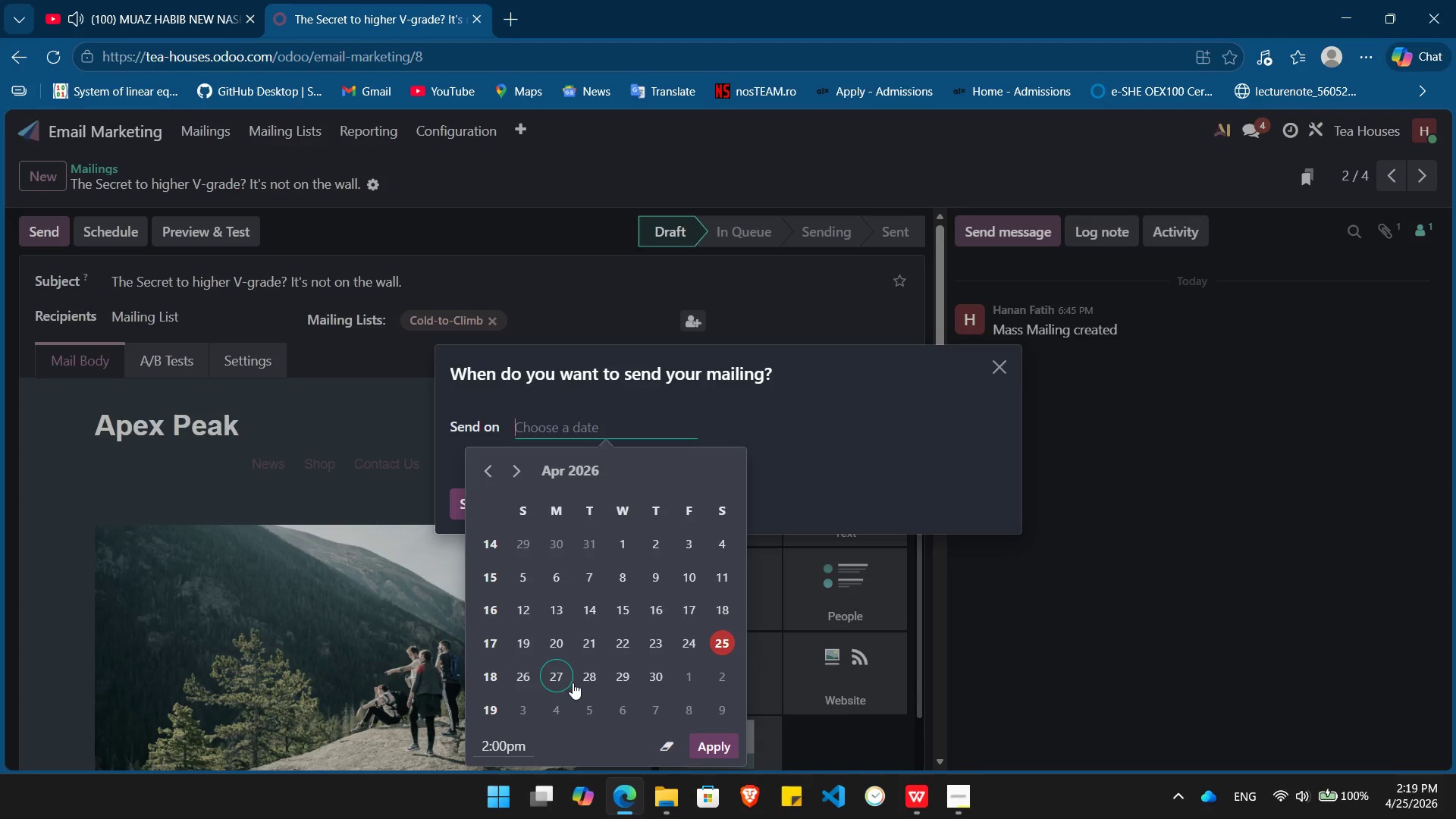 
left_click([658, 682])
 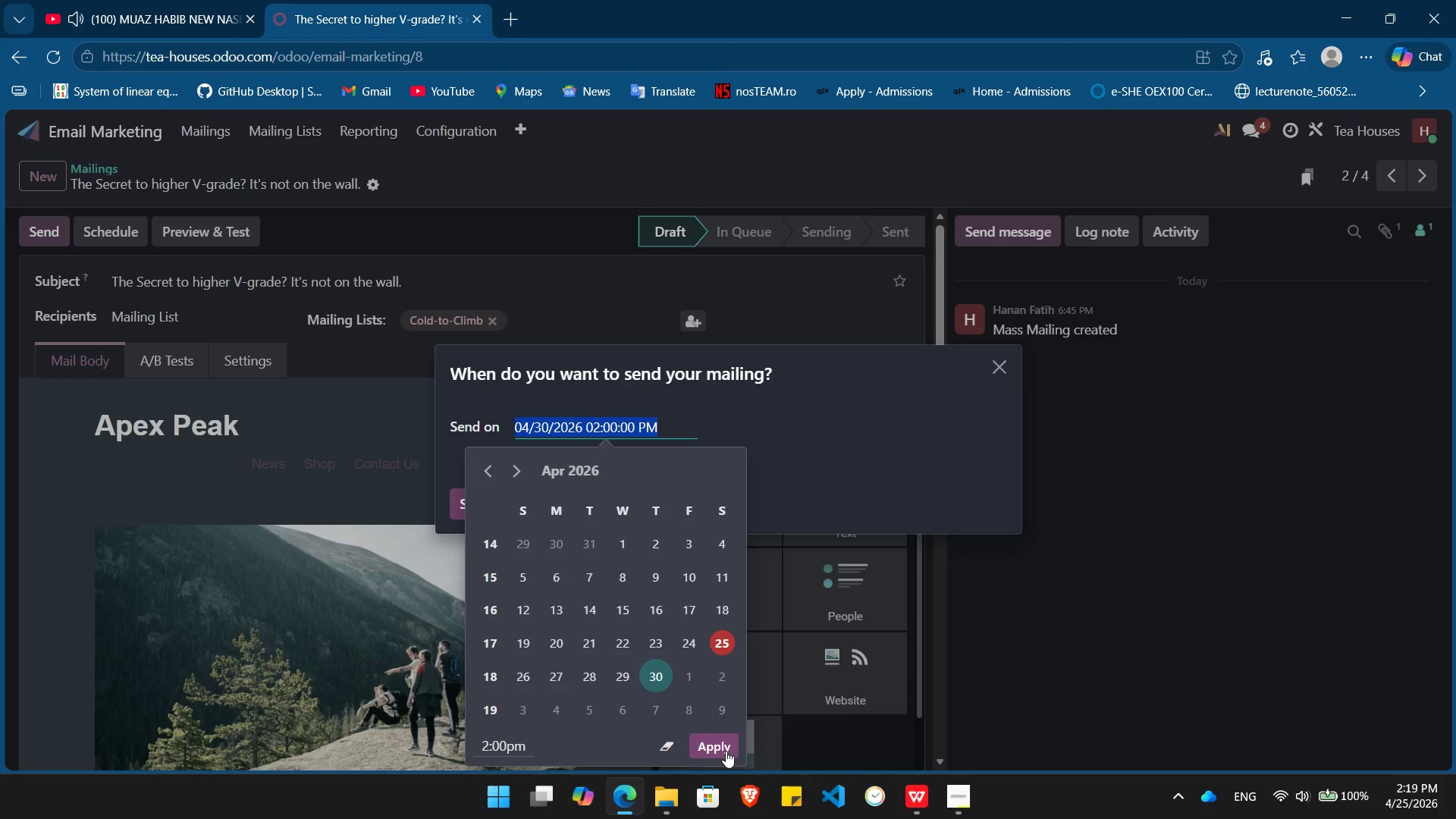 
left_click([724, 749])
 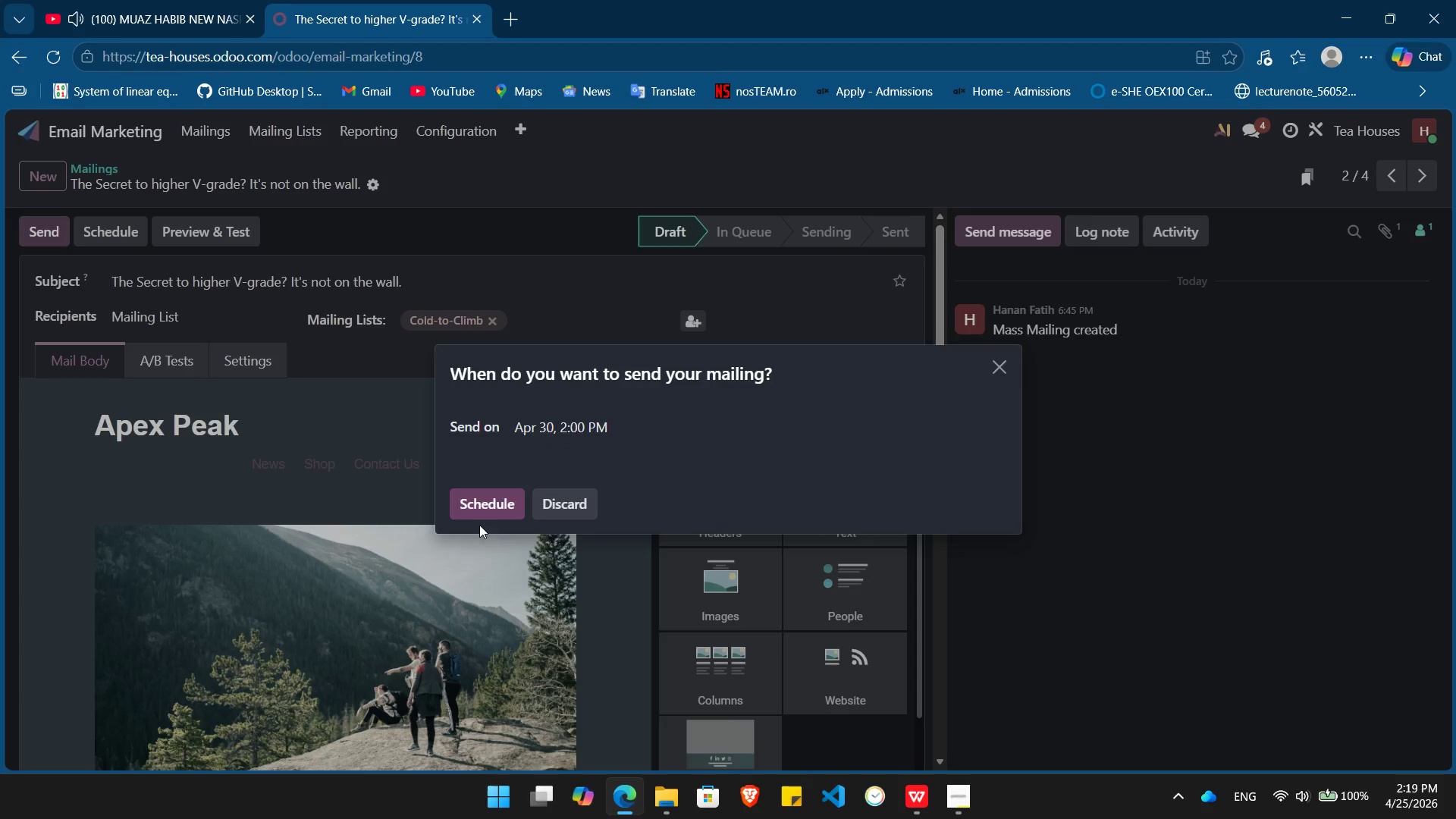 
left_click([479, 512])
 